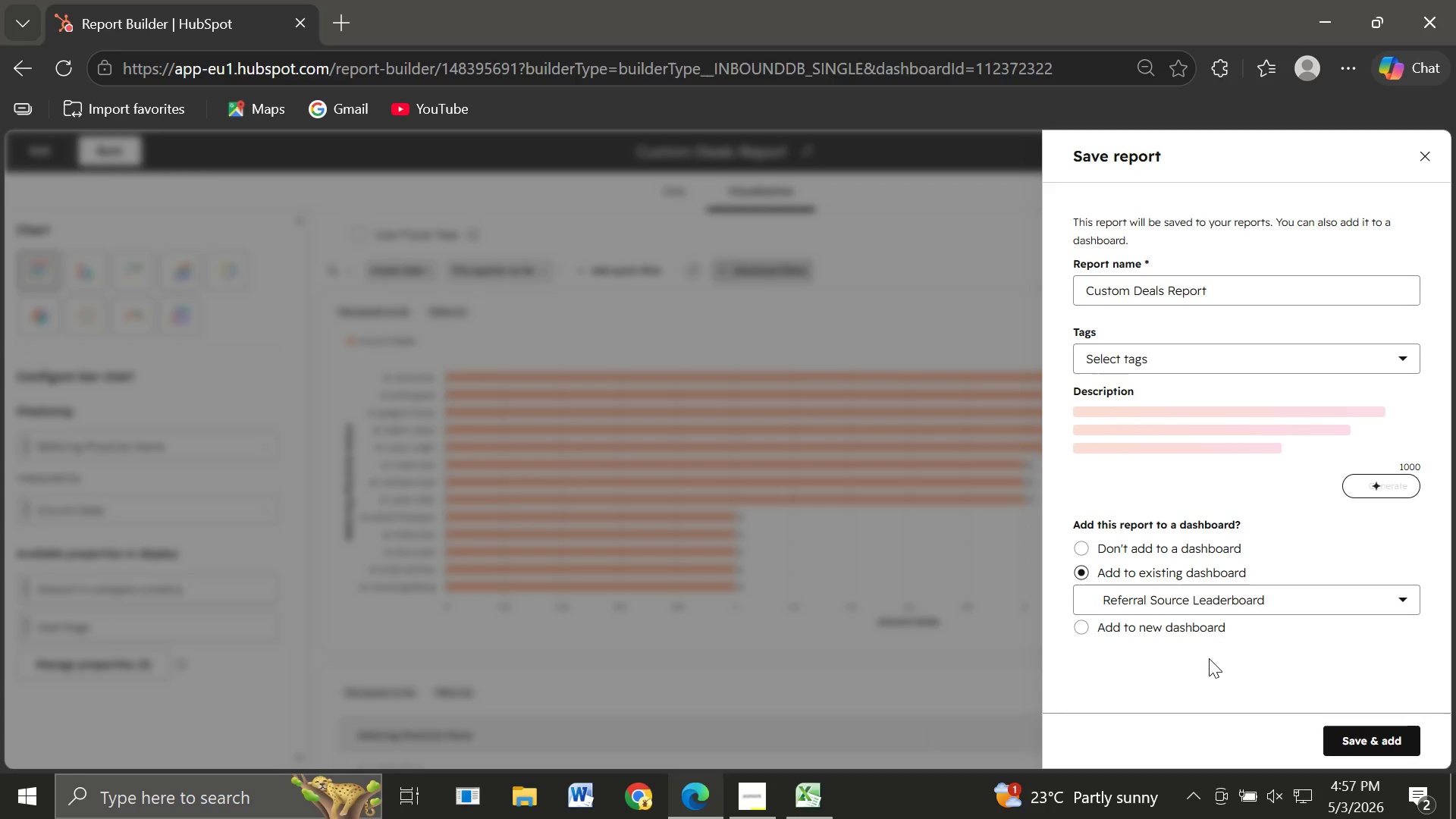 
wait(5.14)
 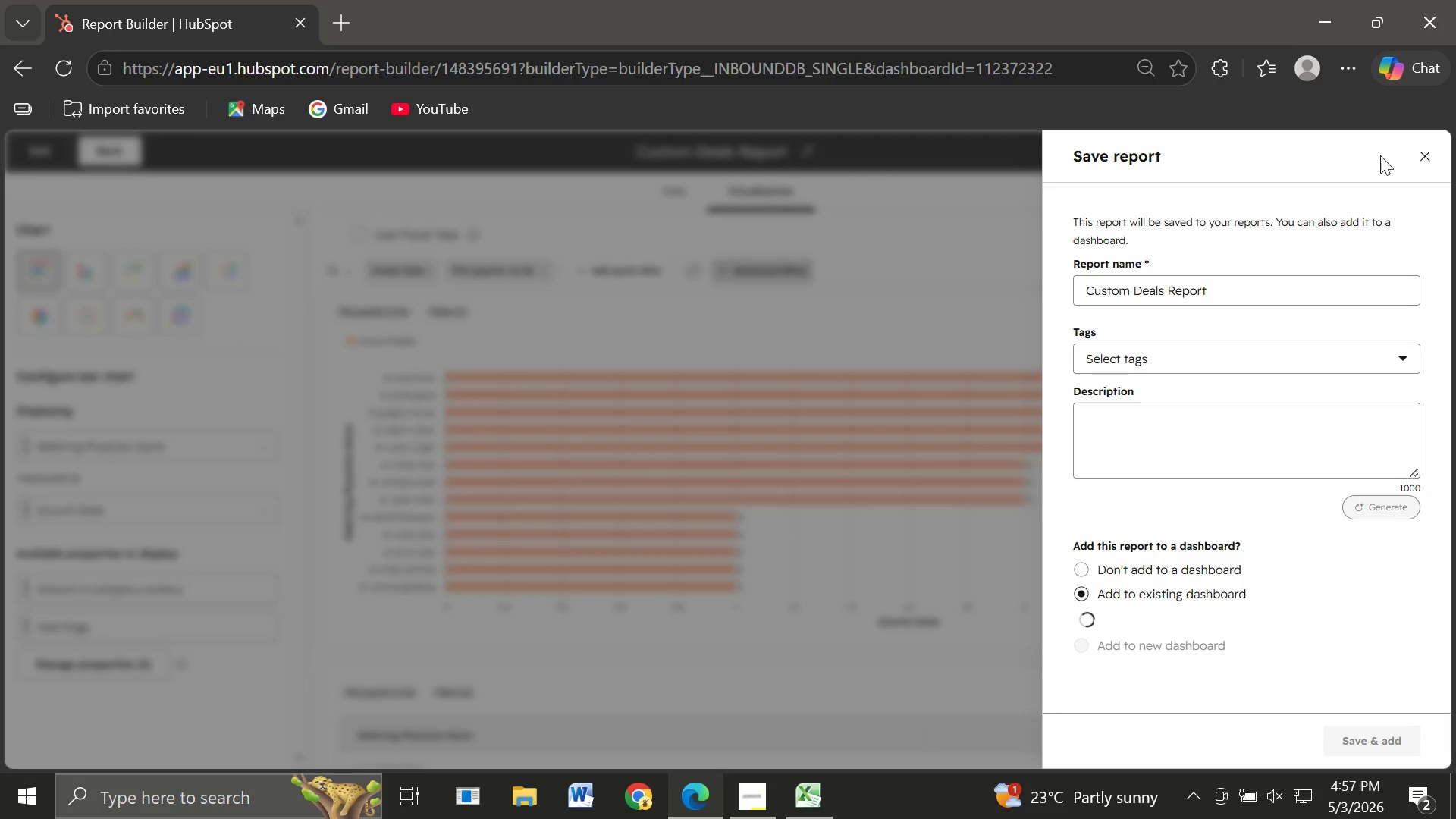 
left_click([1357, 733])
 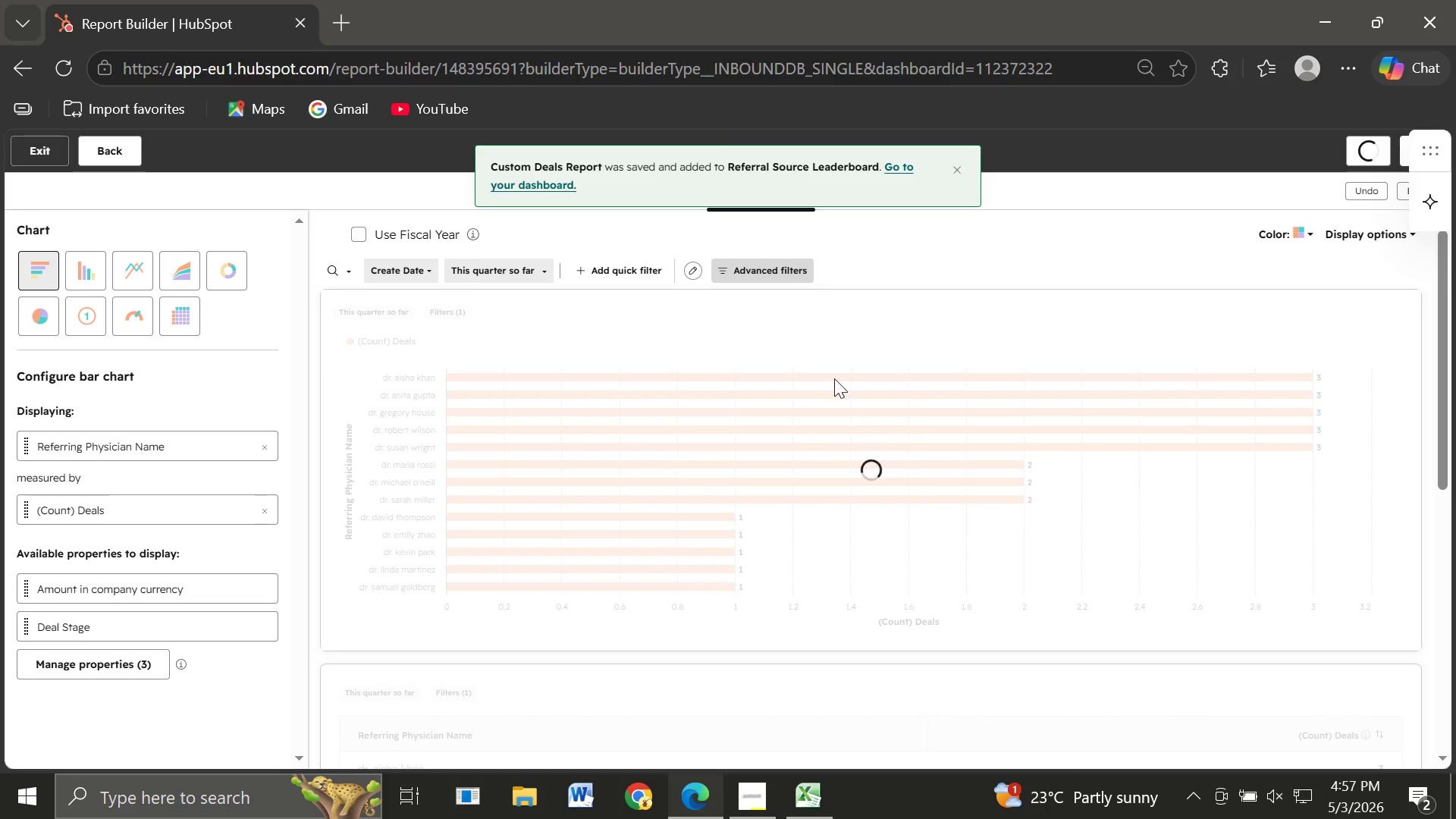 
wait(7.3)
 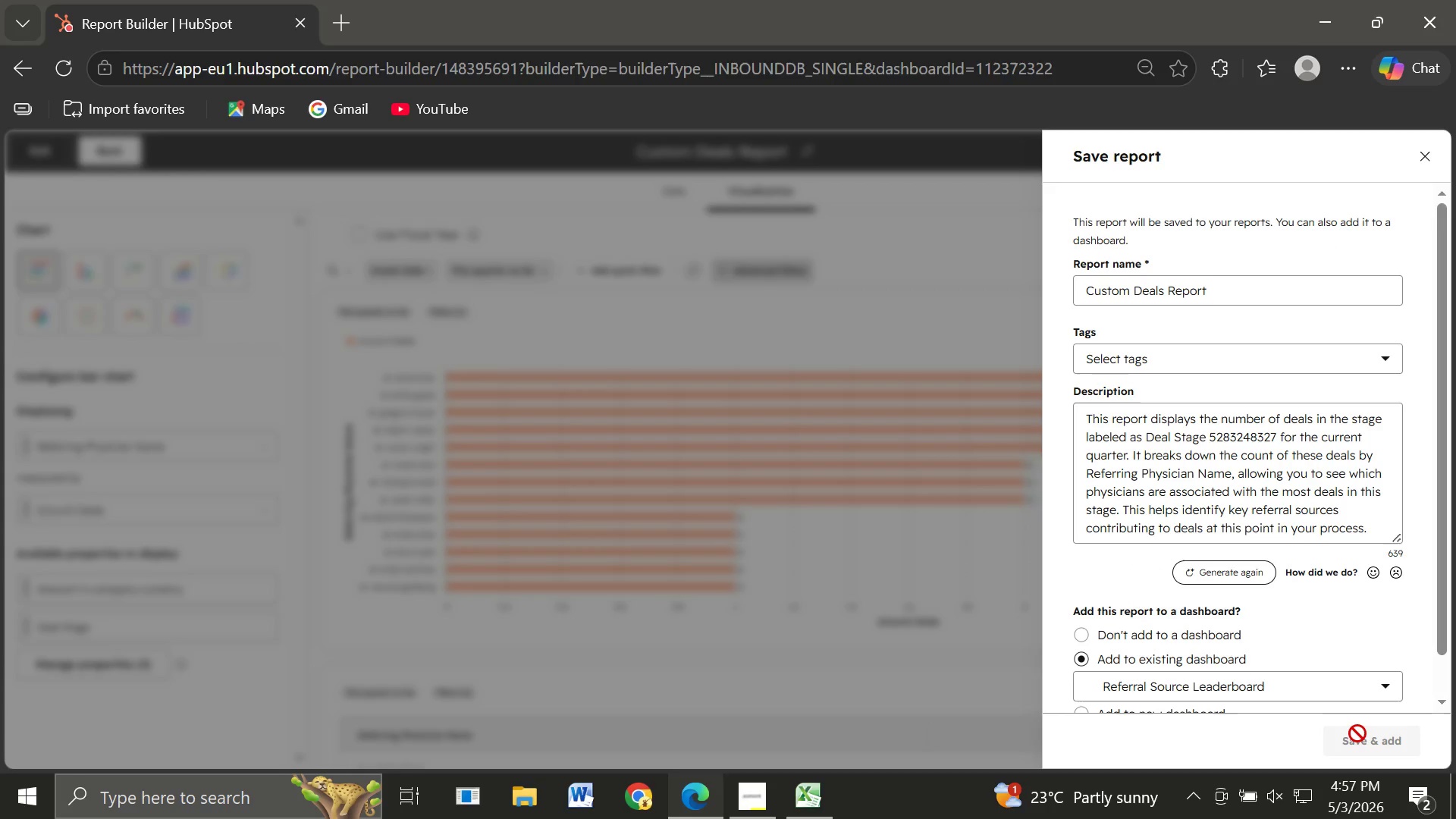 
left_click([953, 170])
 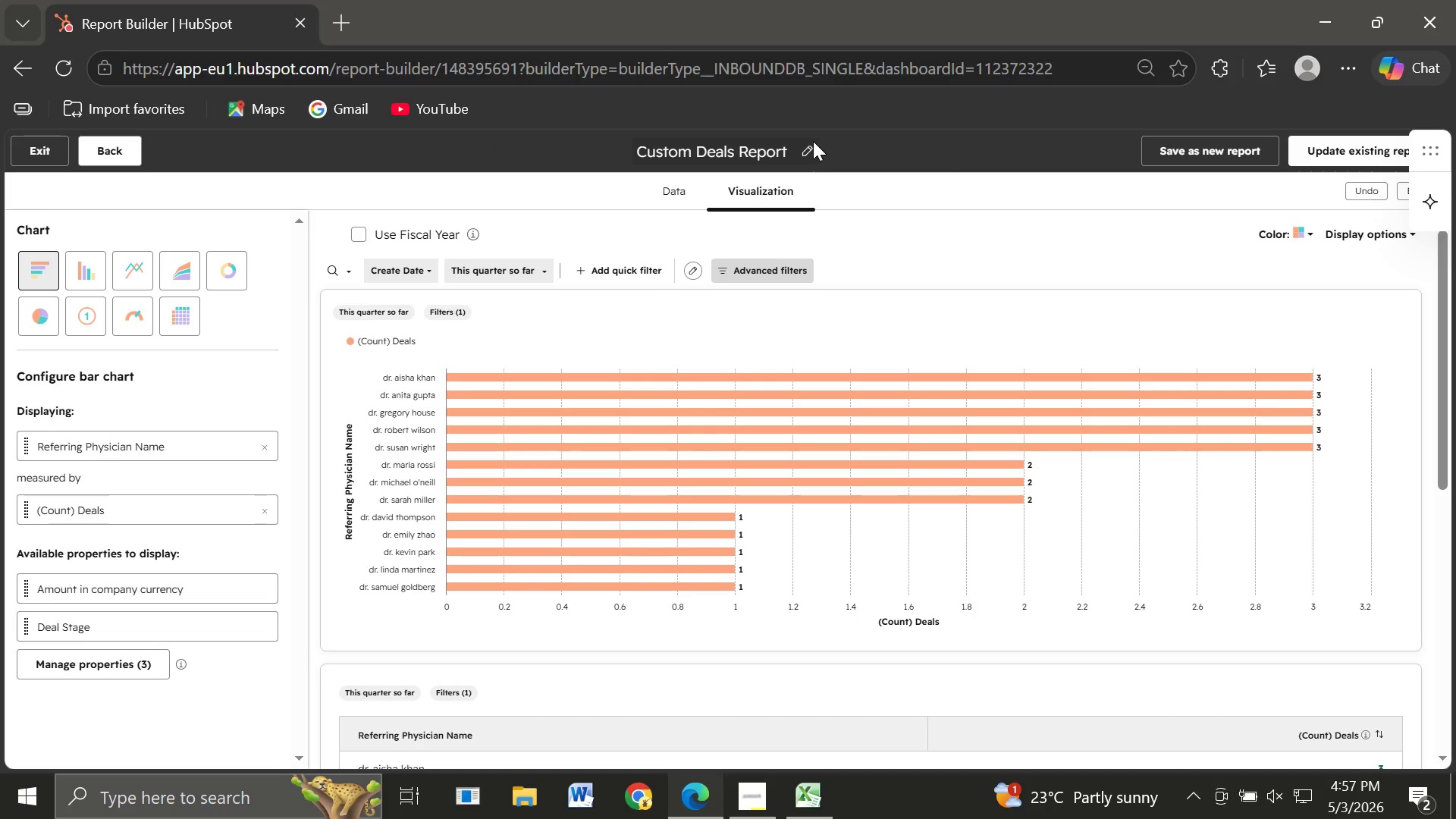 
left_click([805, 149])
 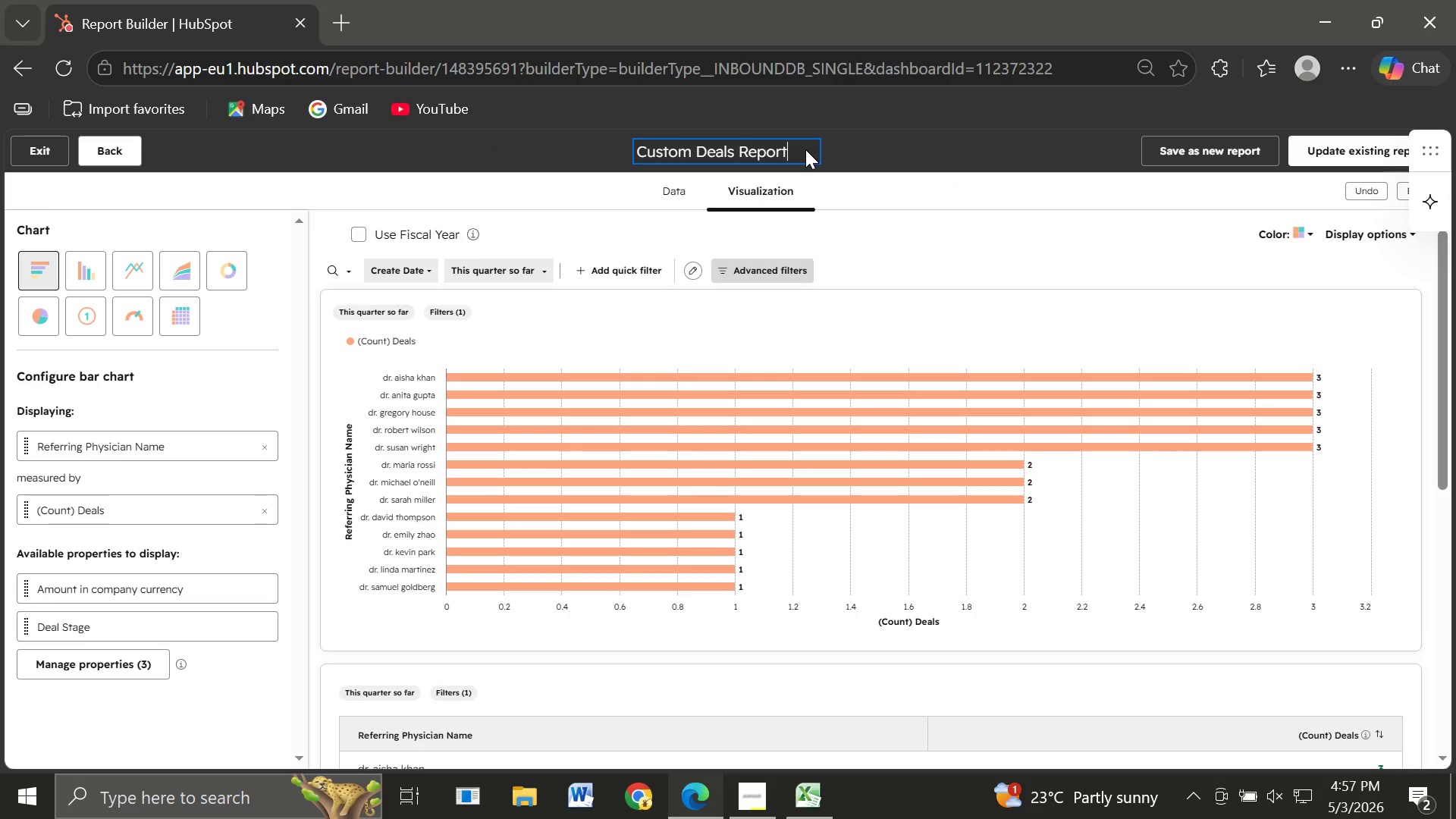 
hold_key(key=Backspace, duration=1.41)
 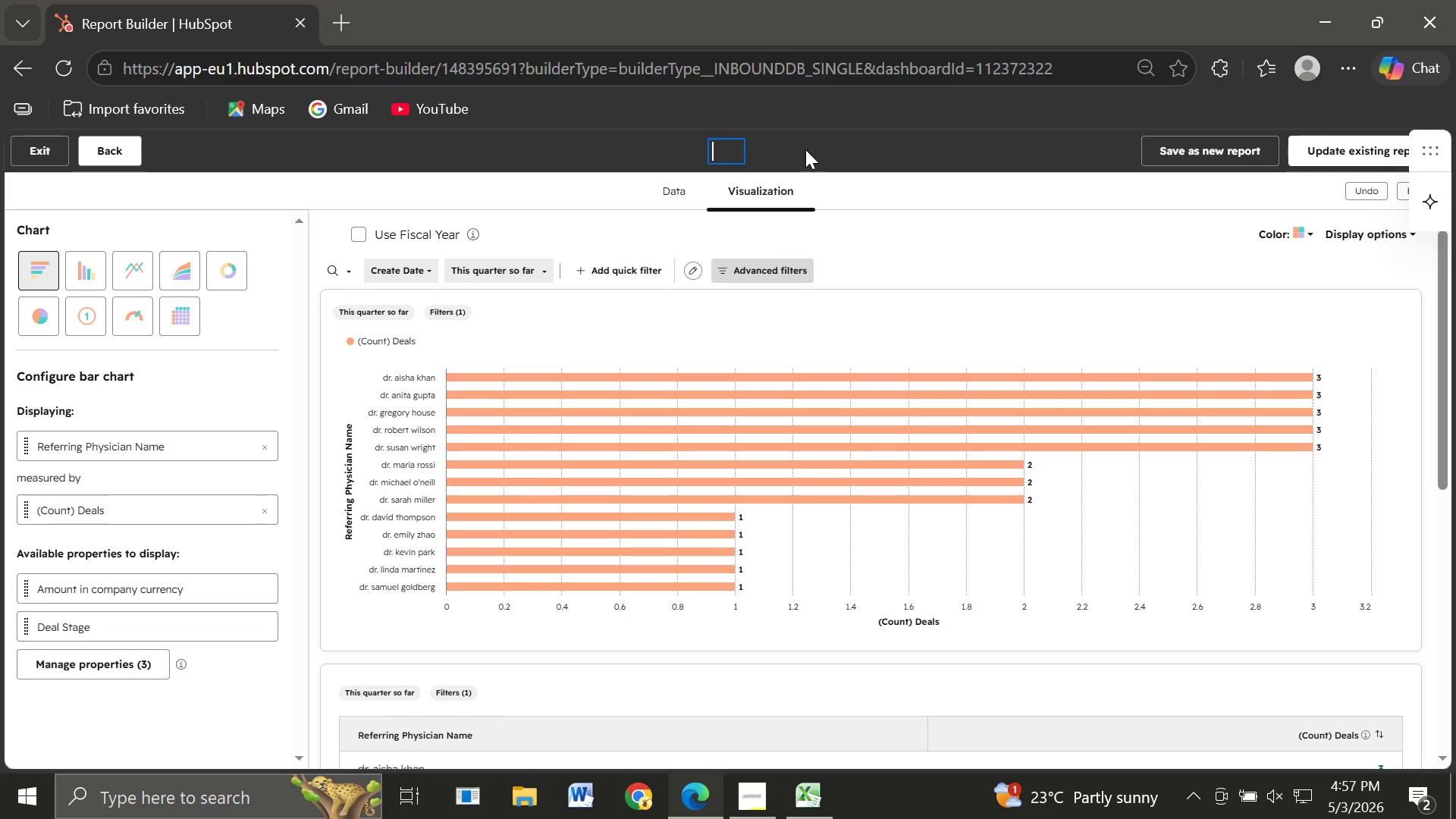 
type(Referrals by Source)
 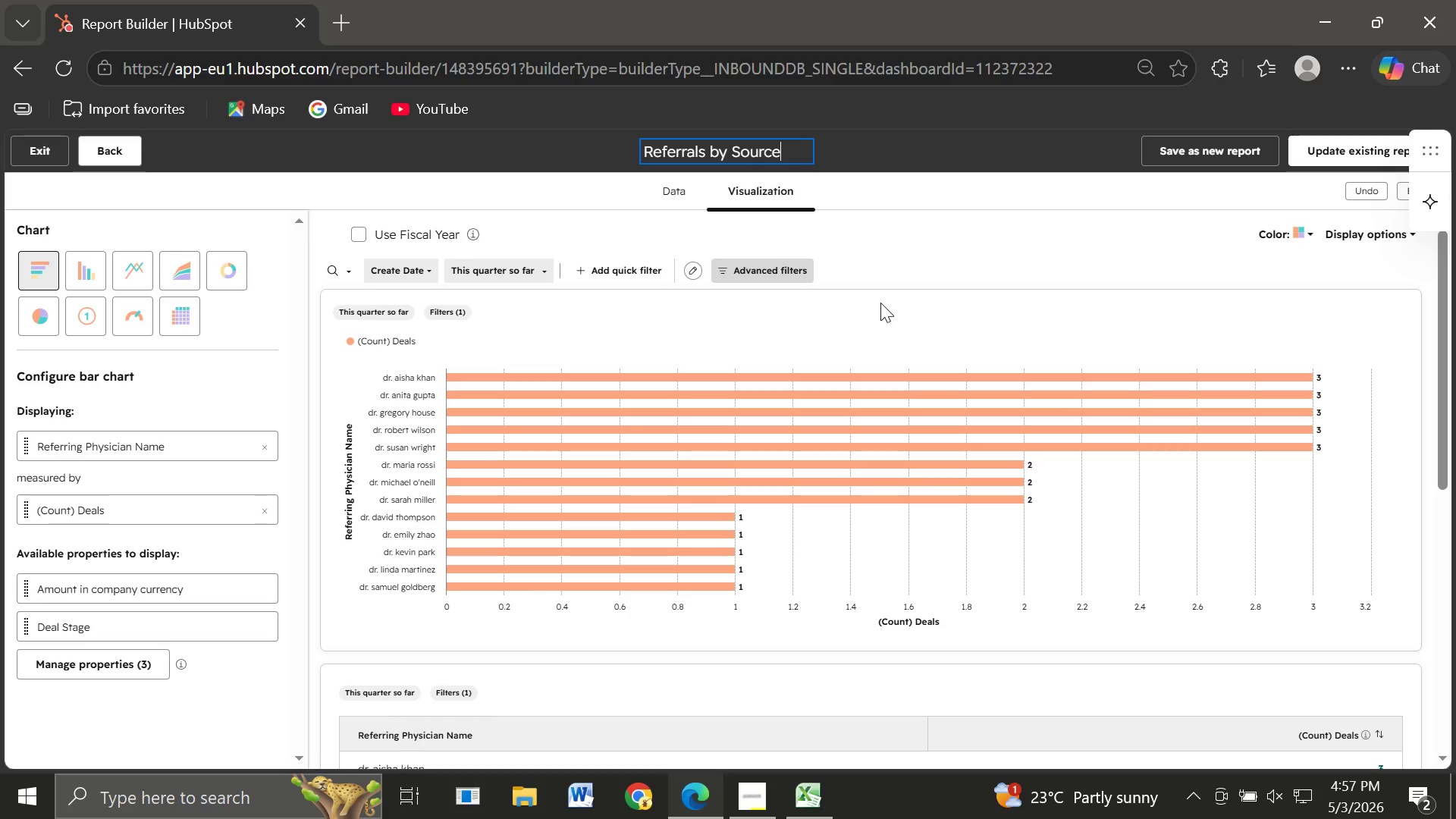 
type( Re)
key(Backspace)
key(Backspace)
key(Backspace)
 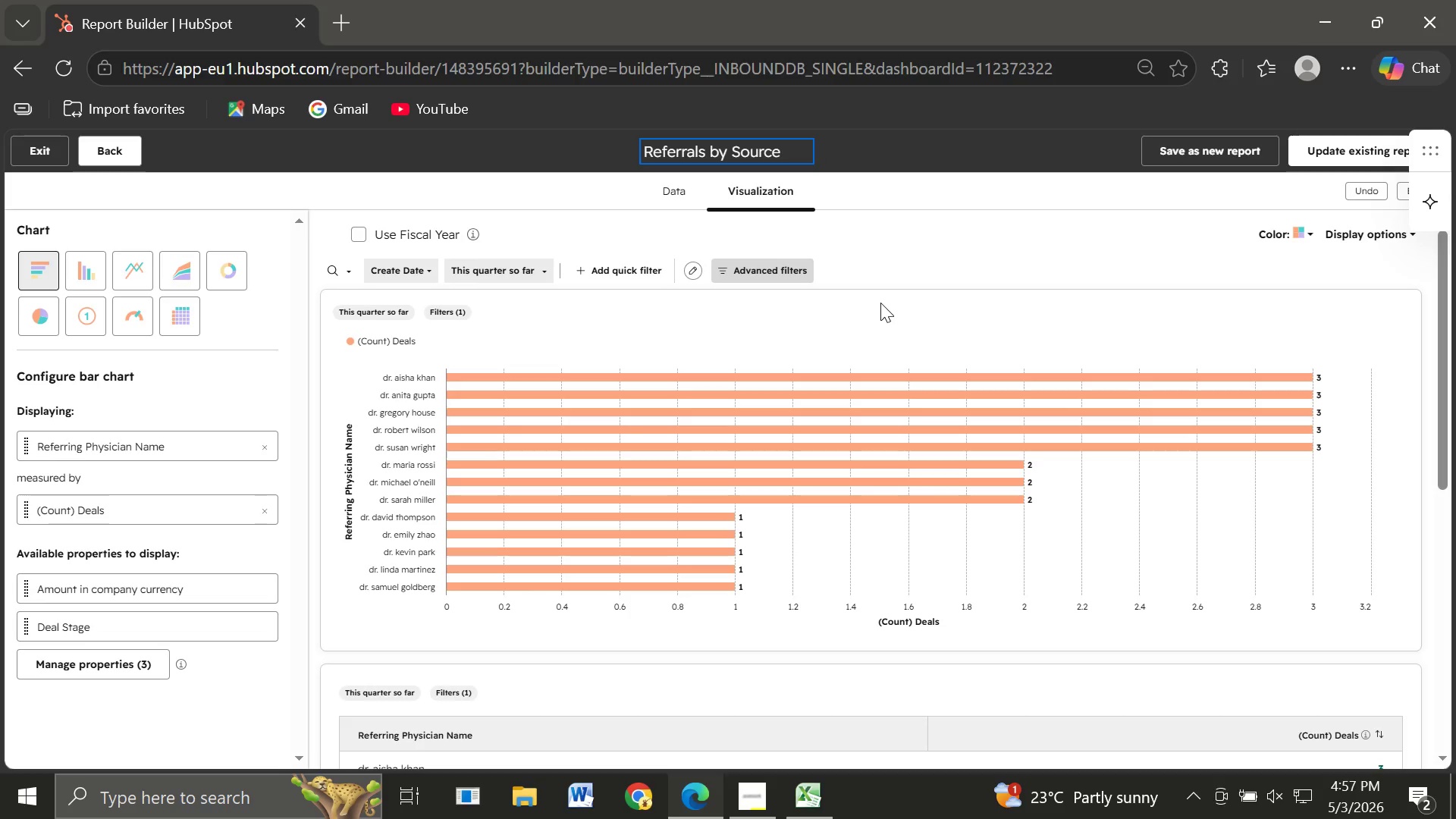 
left_click([1346, 155])
 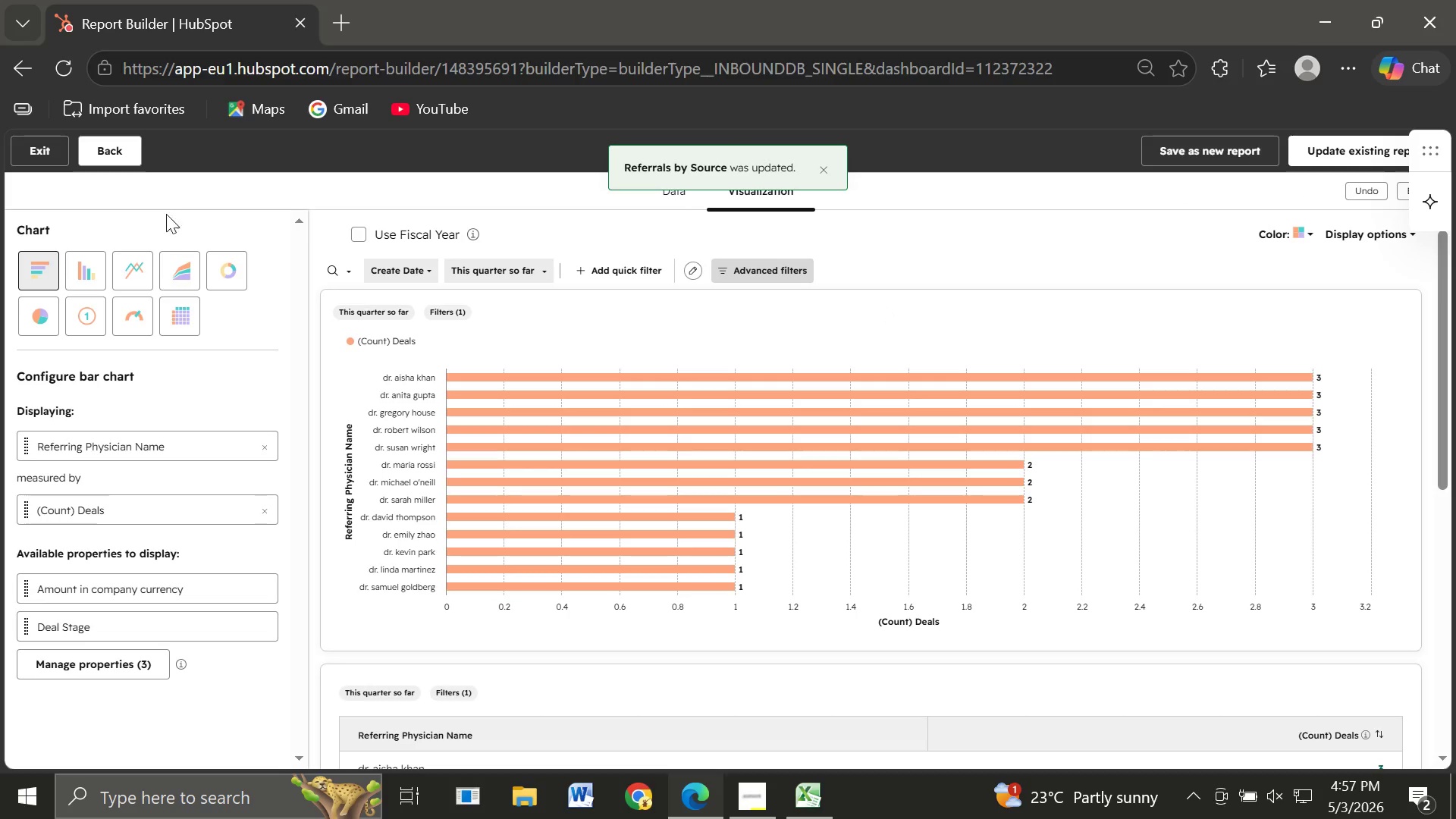 
left_click([45, 149])
 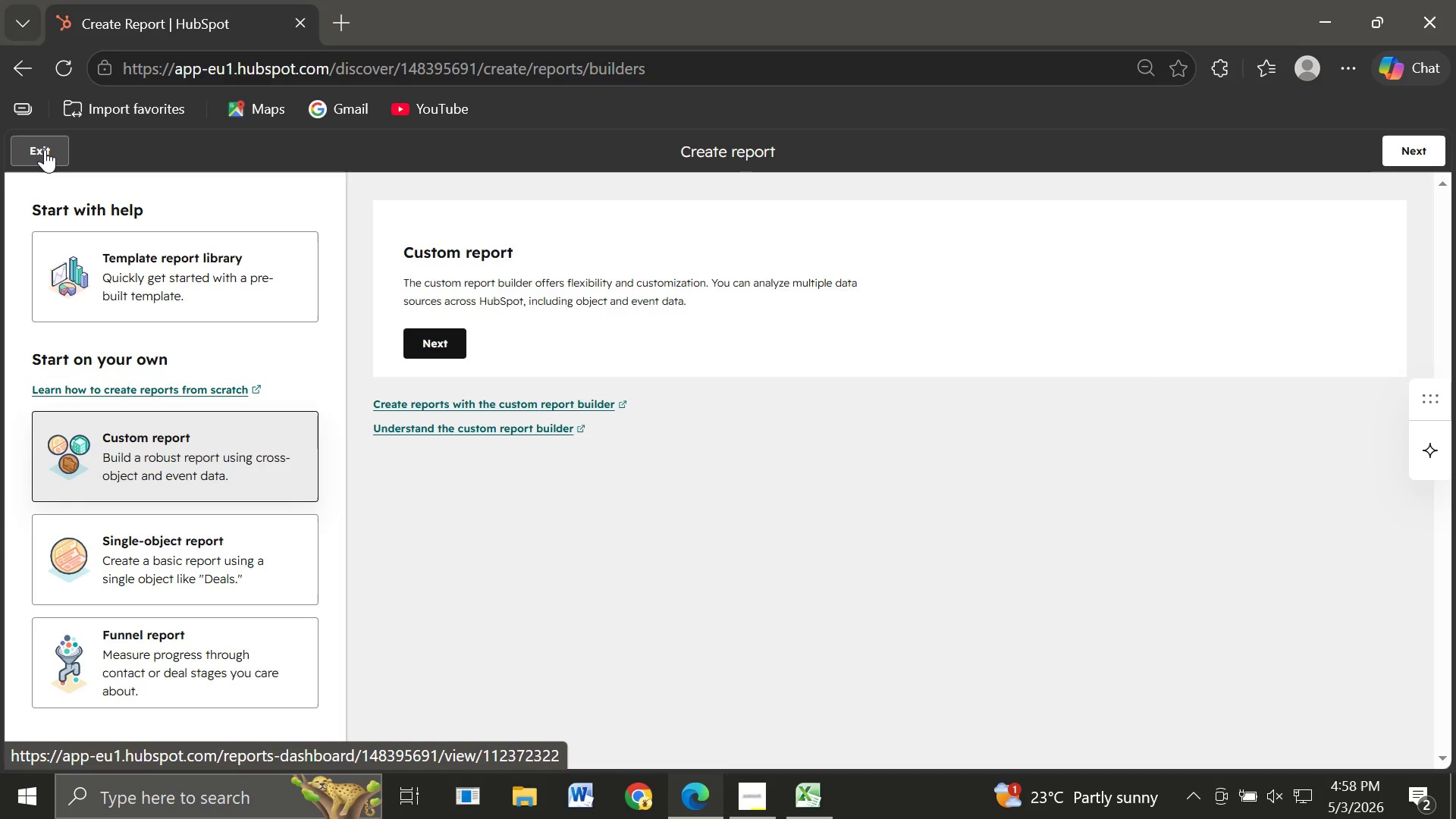 
wait(25.28)
 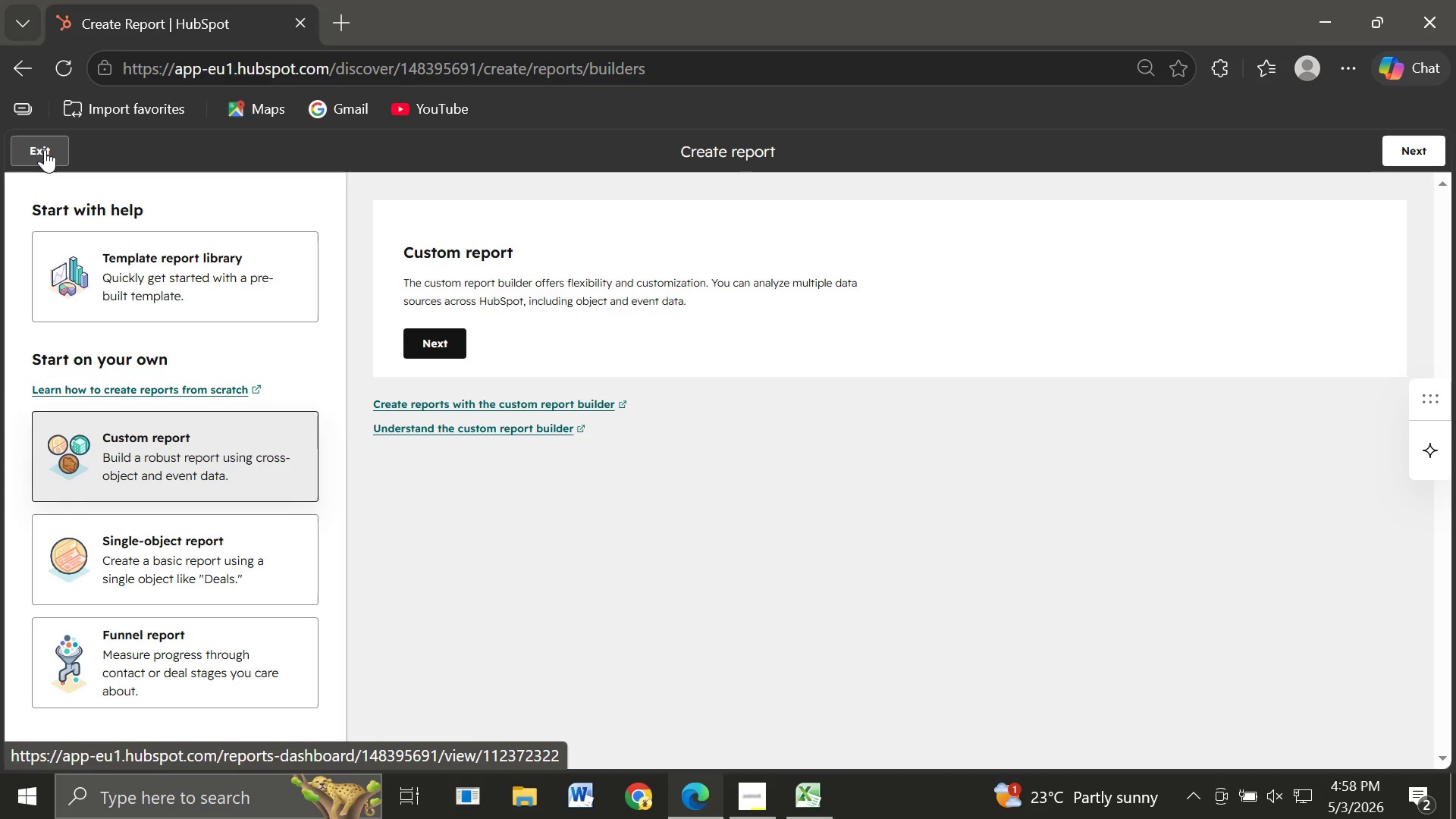 
left_click([99, 570])
 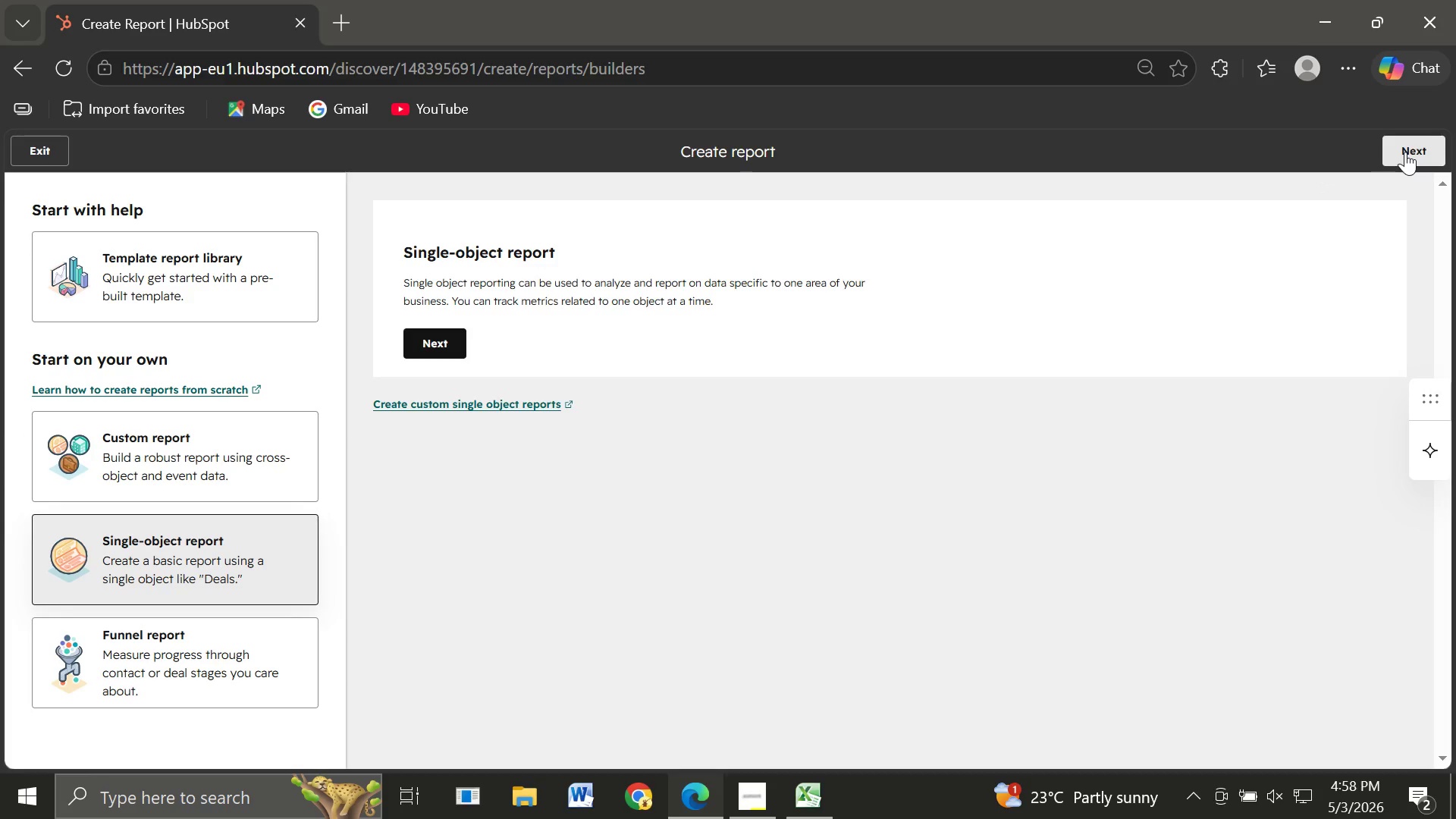 
wait(8.95)
 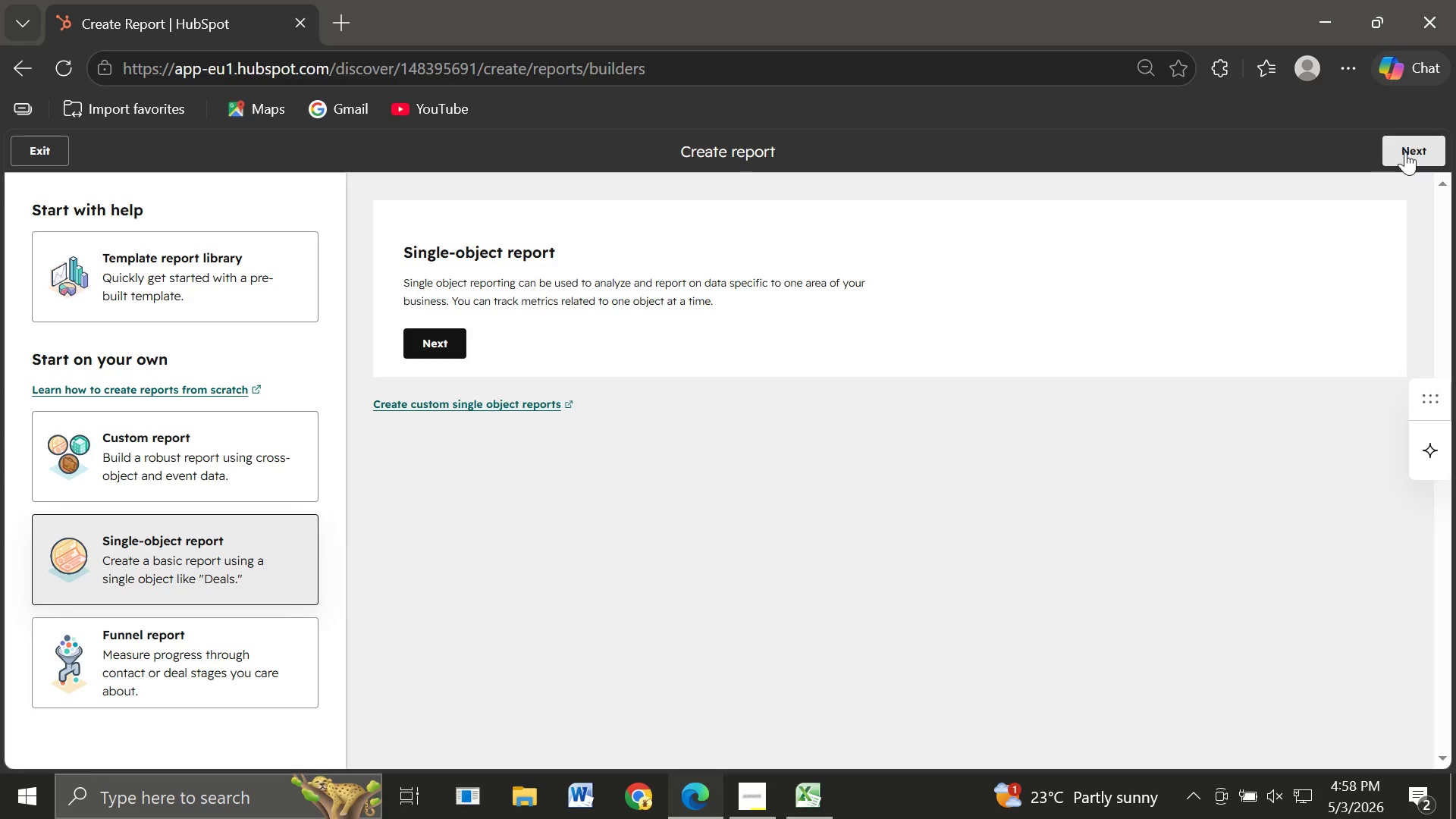 
left_click([40, 149])
 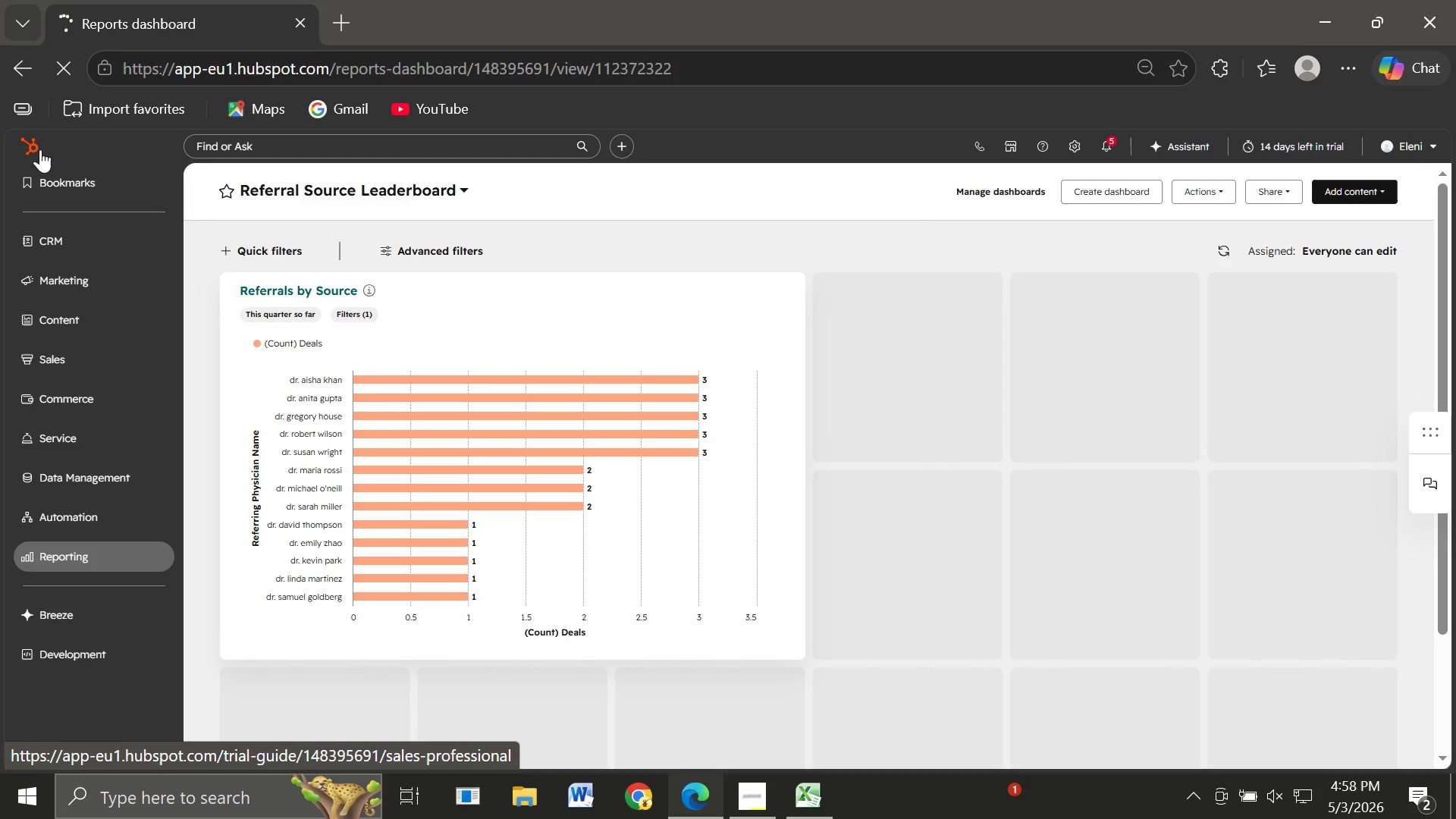 
wait(12.64)
 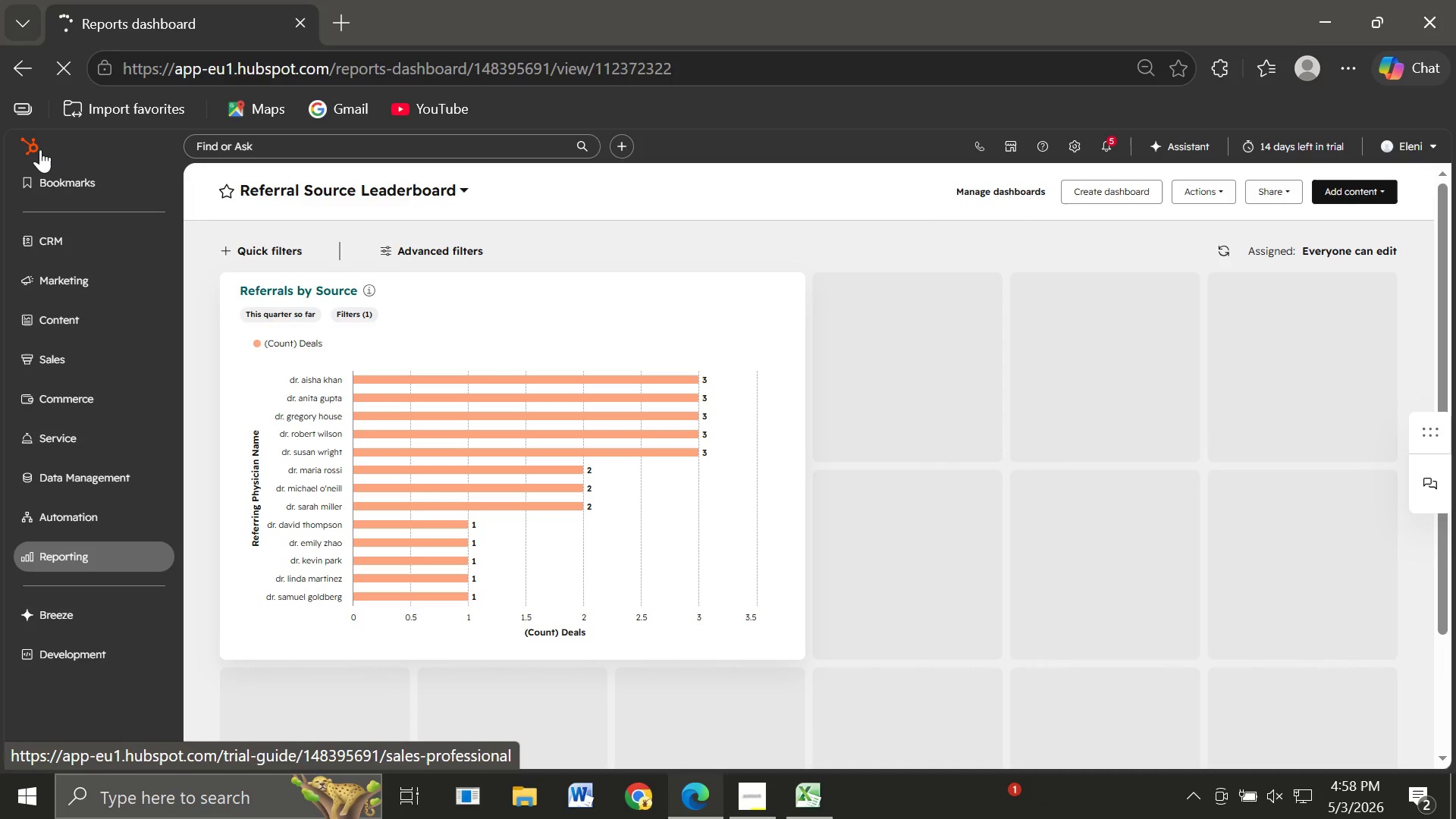 
left_click([1348, 183])
 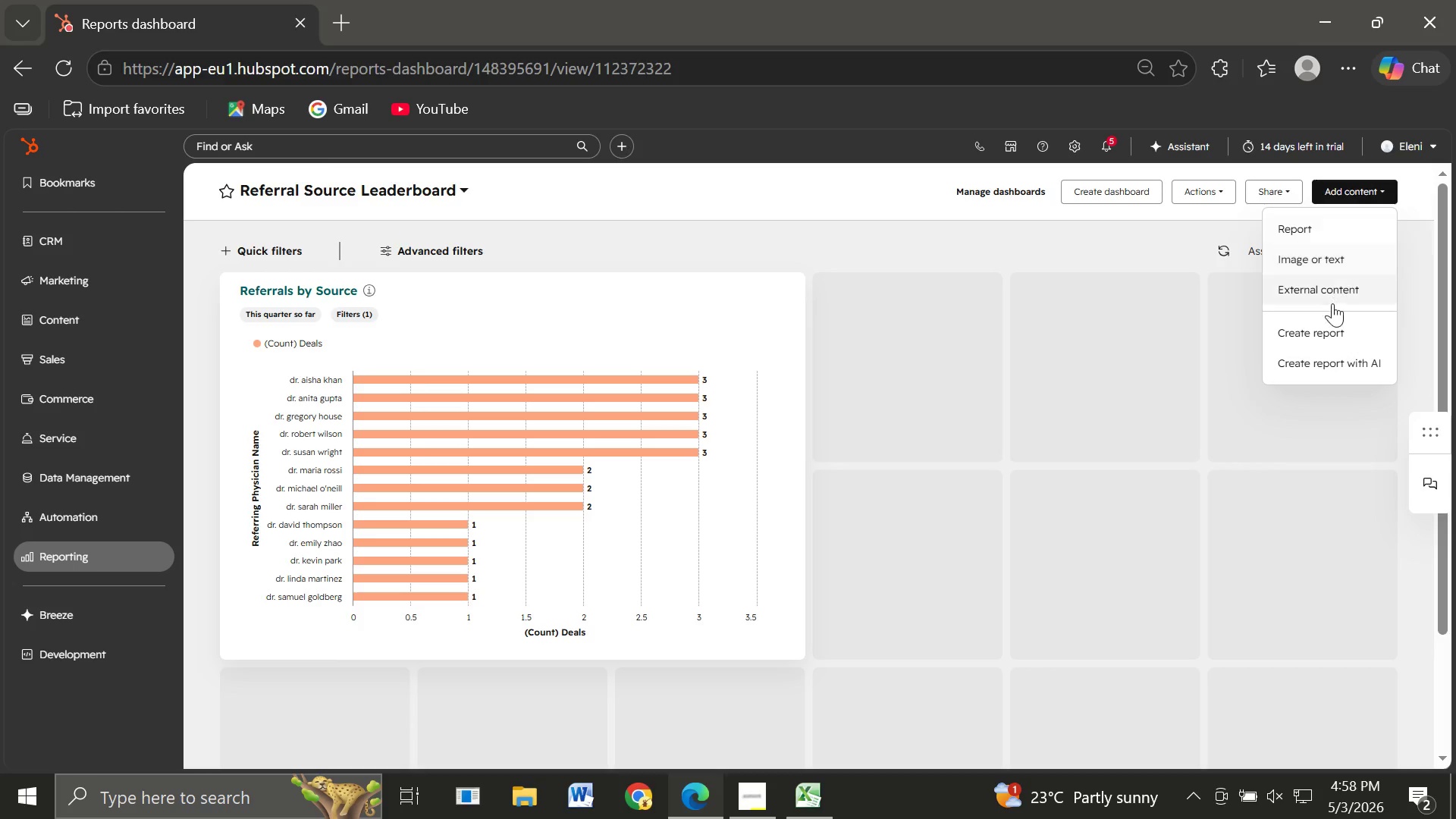 
left_click([1314, 328])
 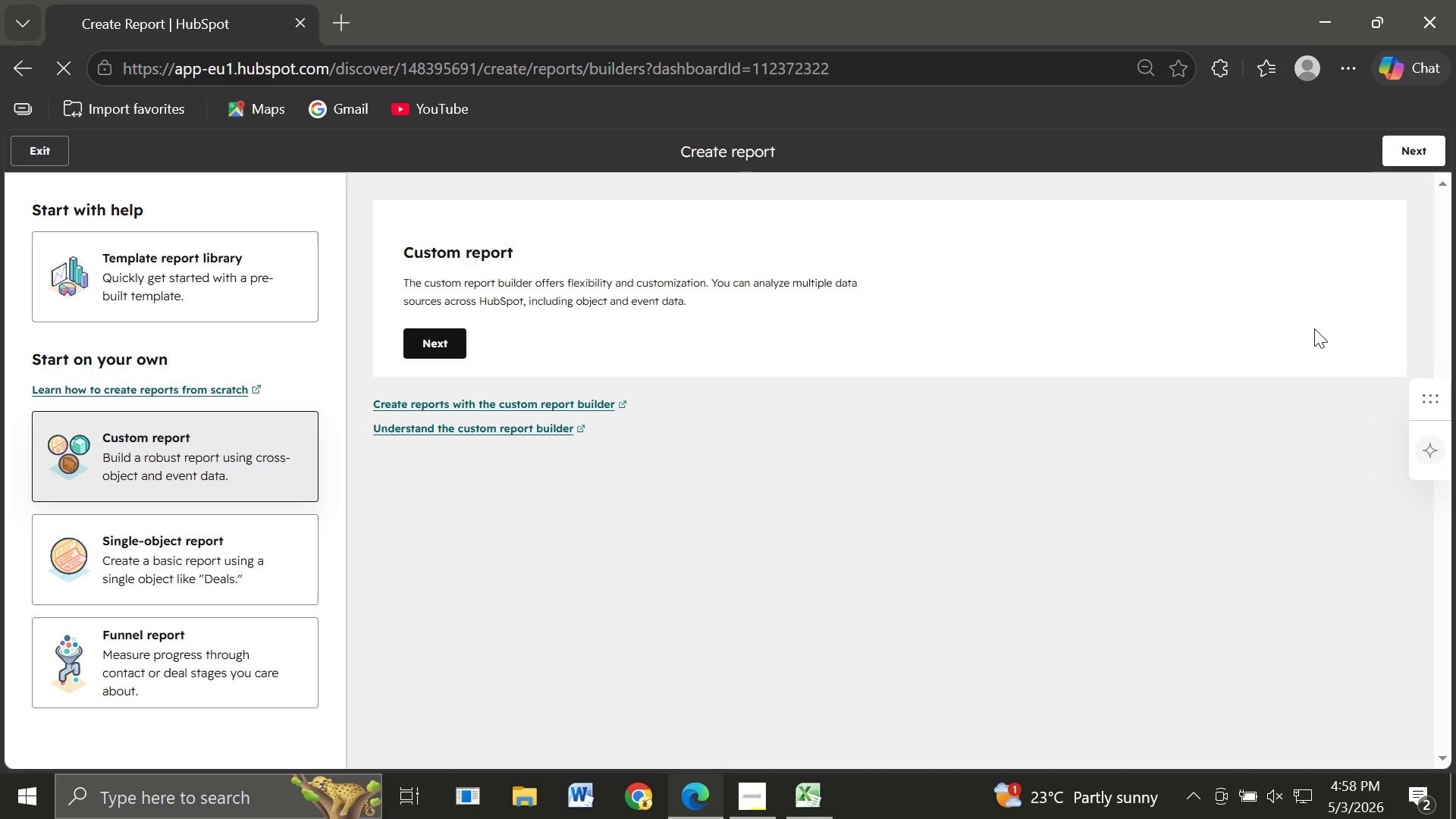 
wait(9.25)
 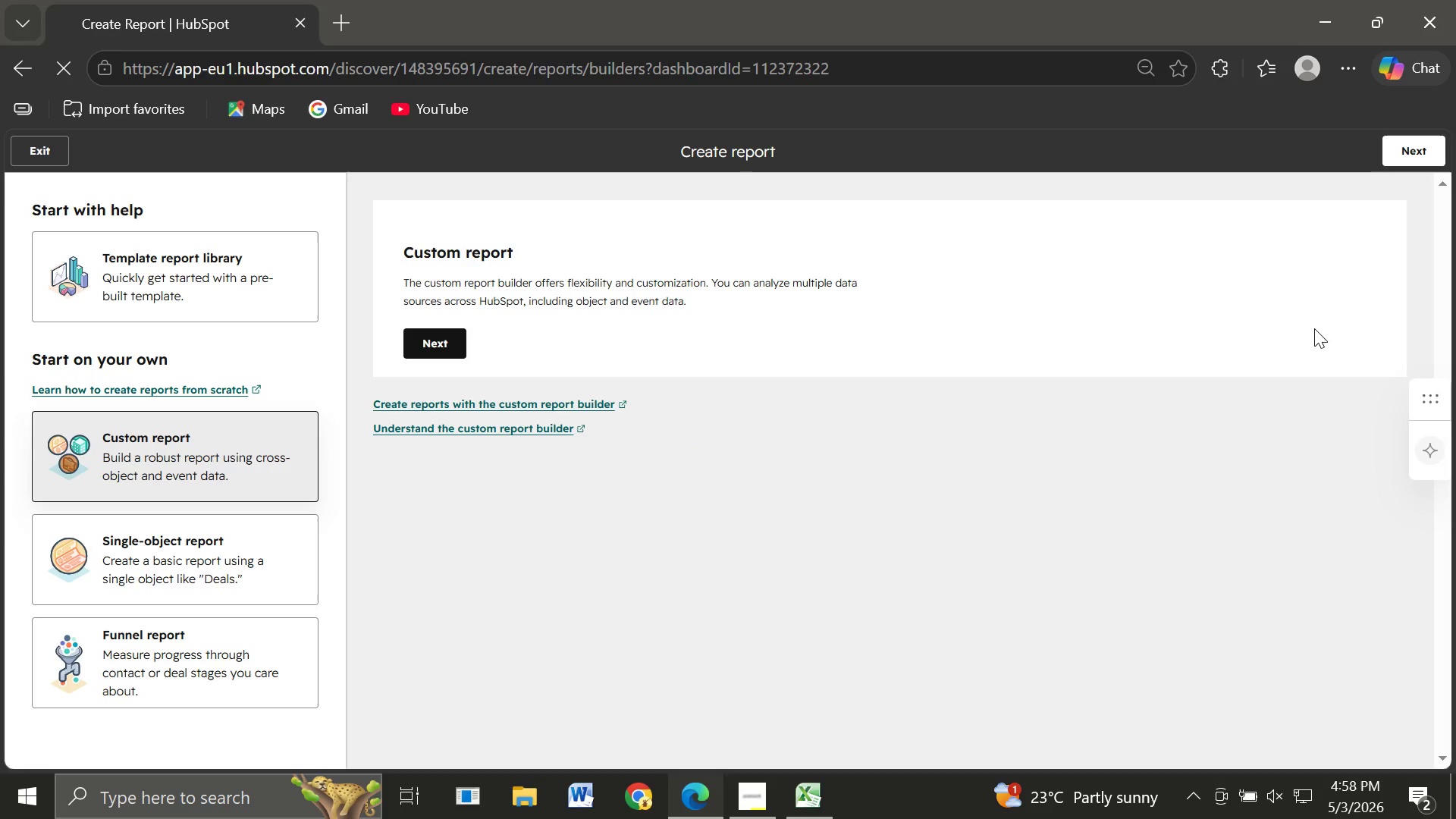 
left_click([431, 345])
 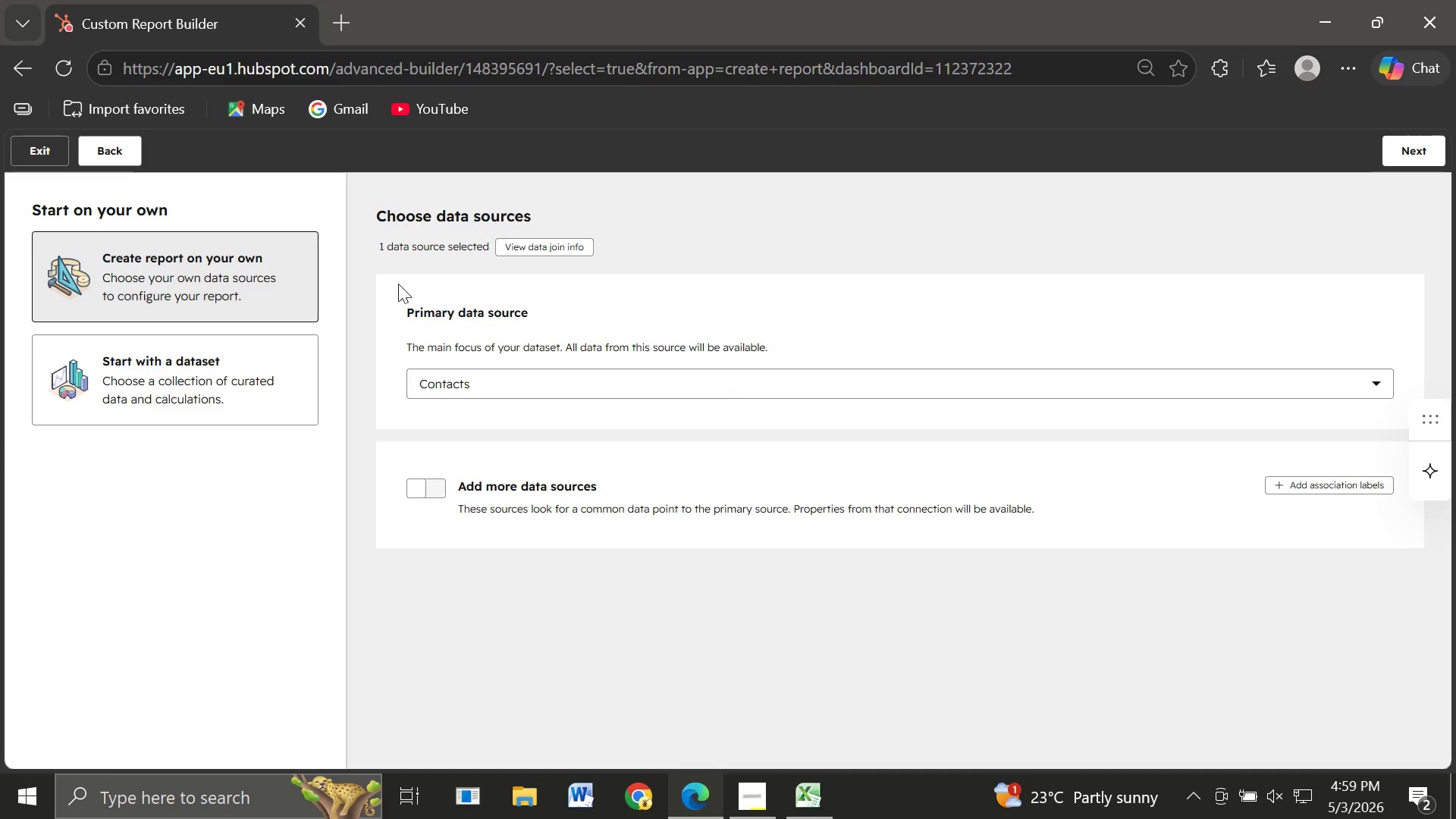 
wait(33.09)
 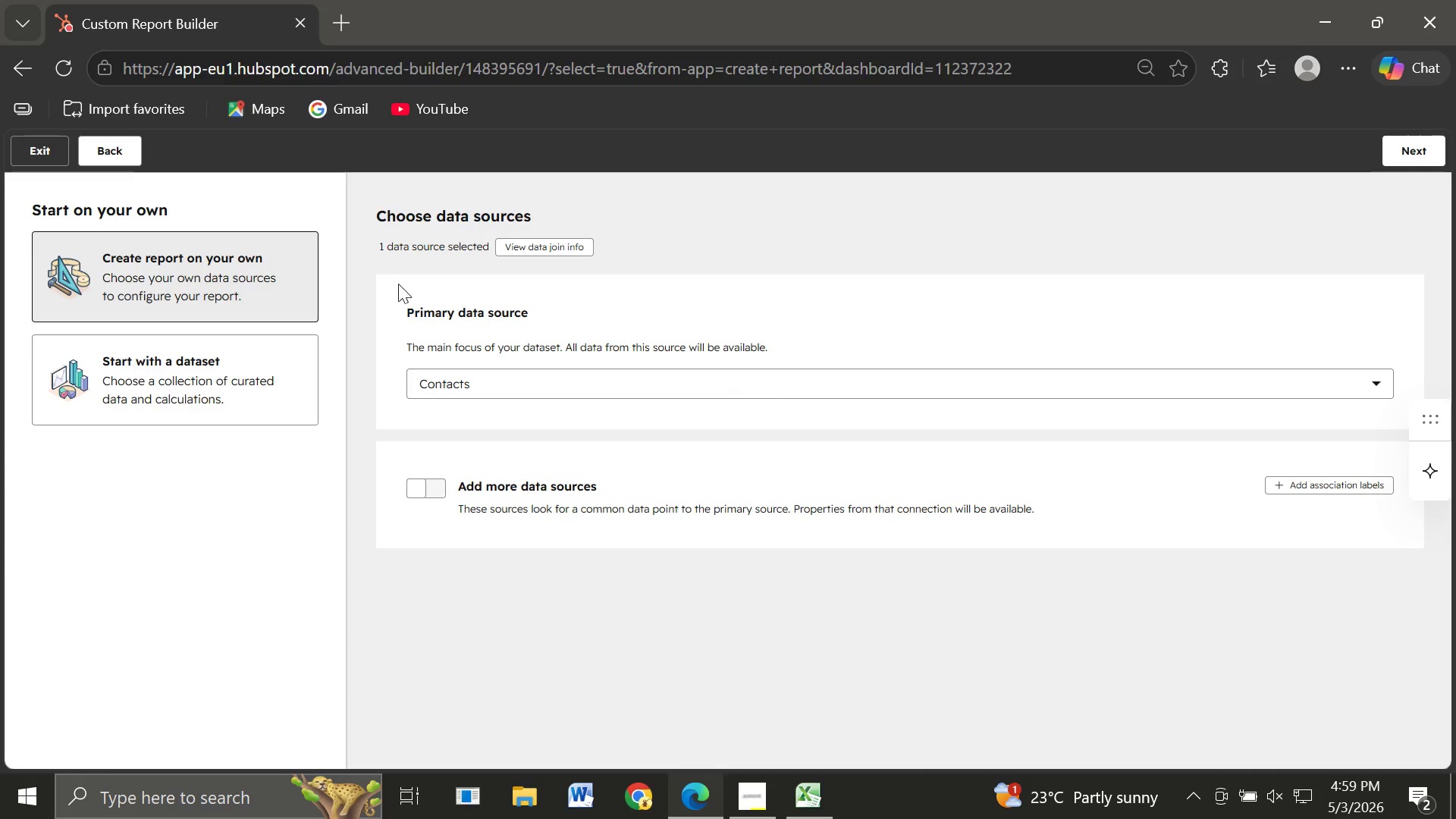 
left_click([91, 147])
 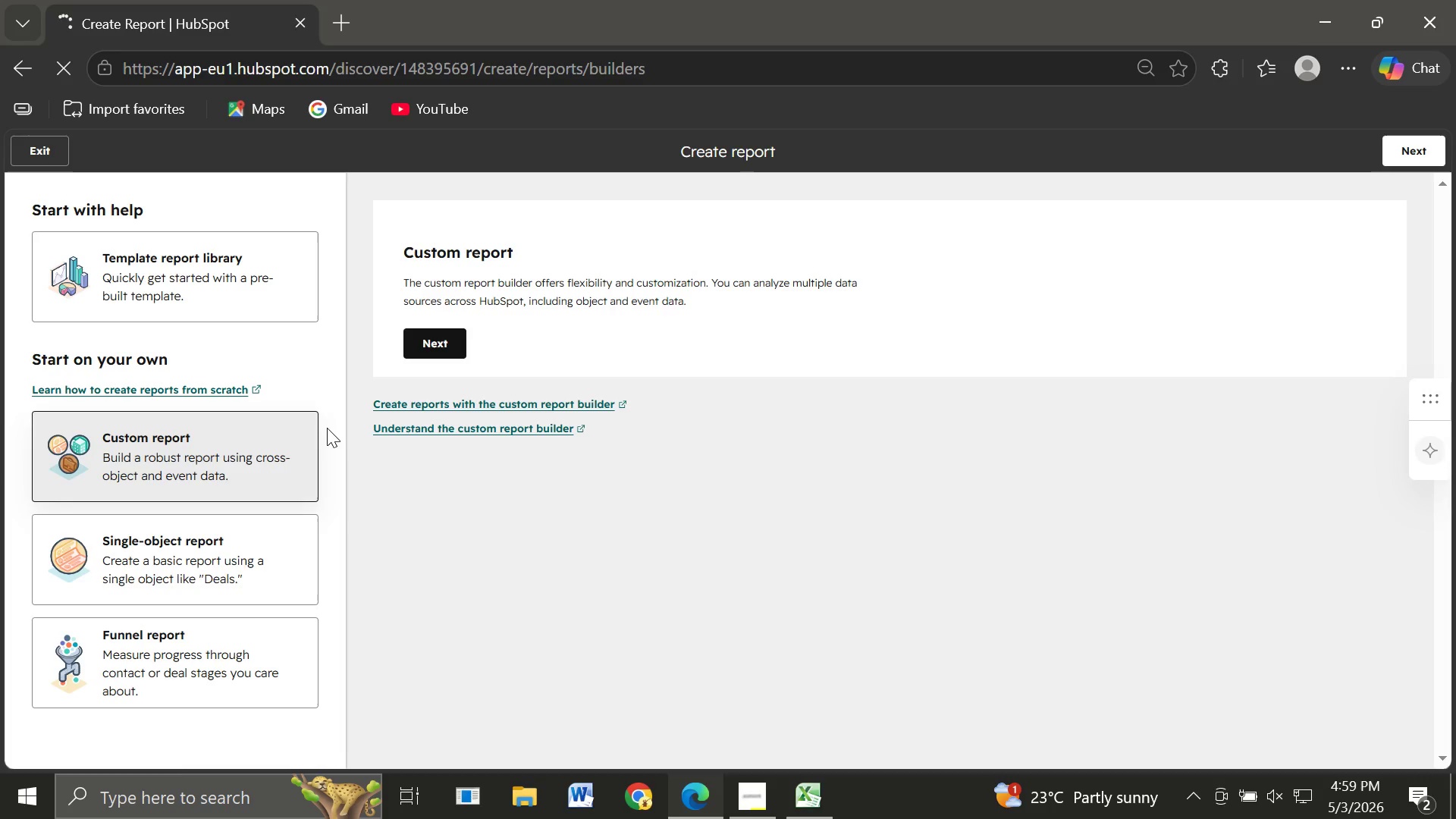 
left_click([206, 571])
 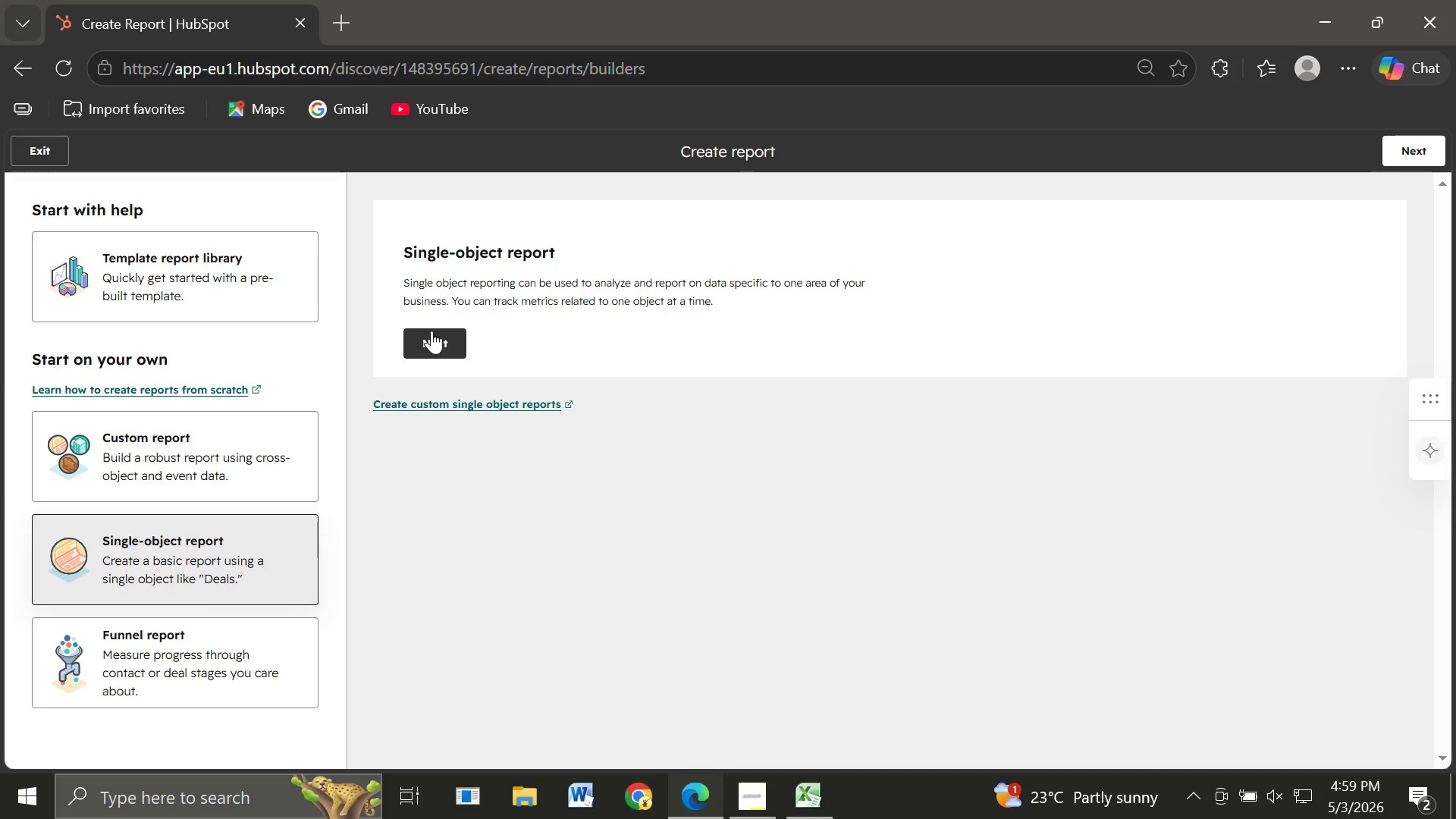 
left_click([431, 339])
 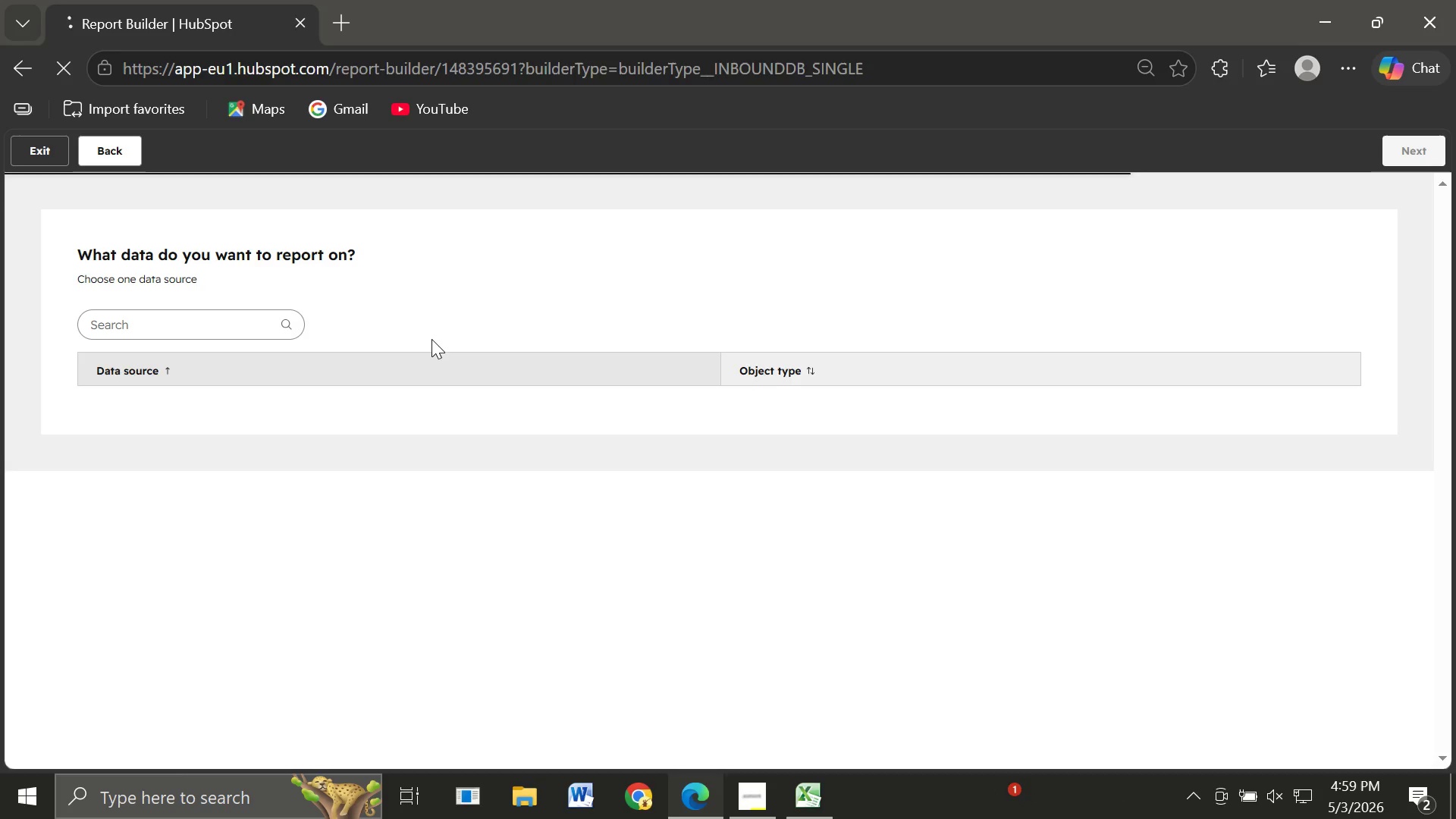 
wait(8.88)
 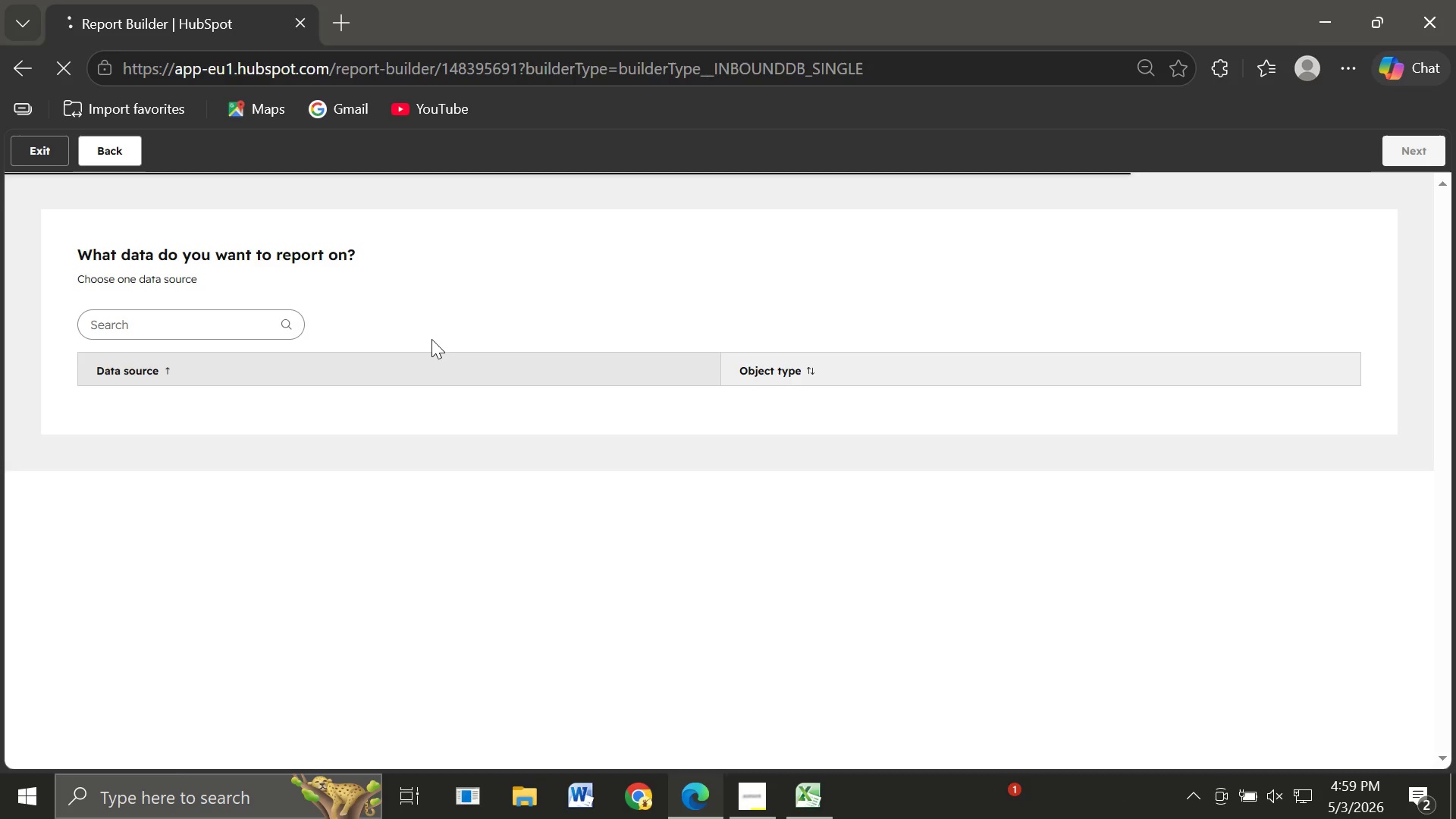 
left_click([103, 648])
 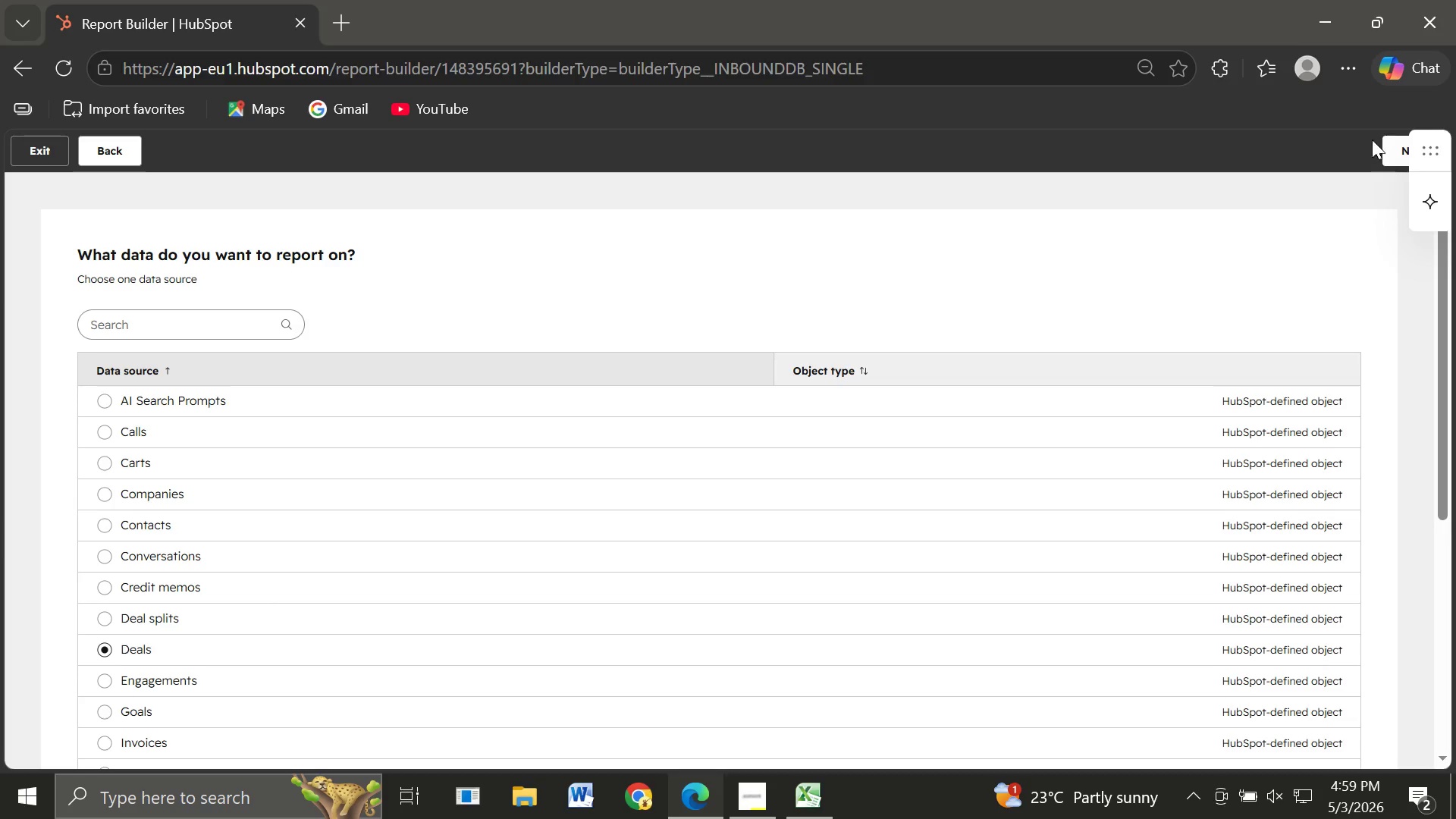 
left_click([1395, 147])
 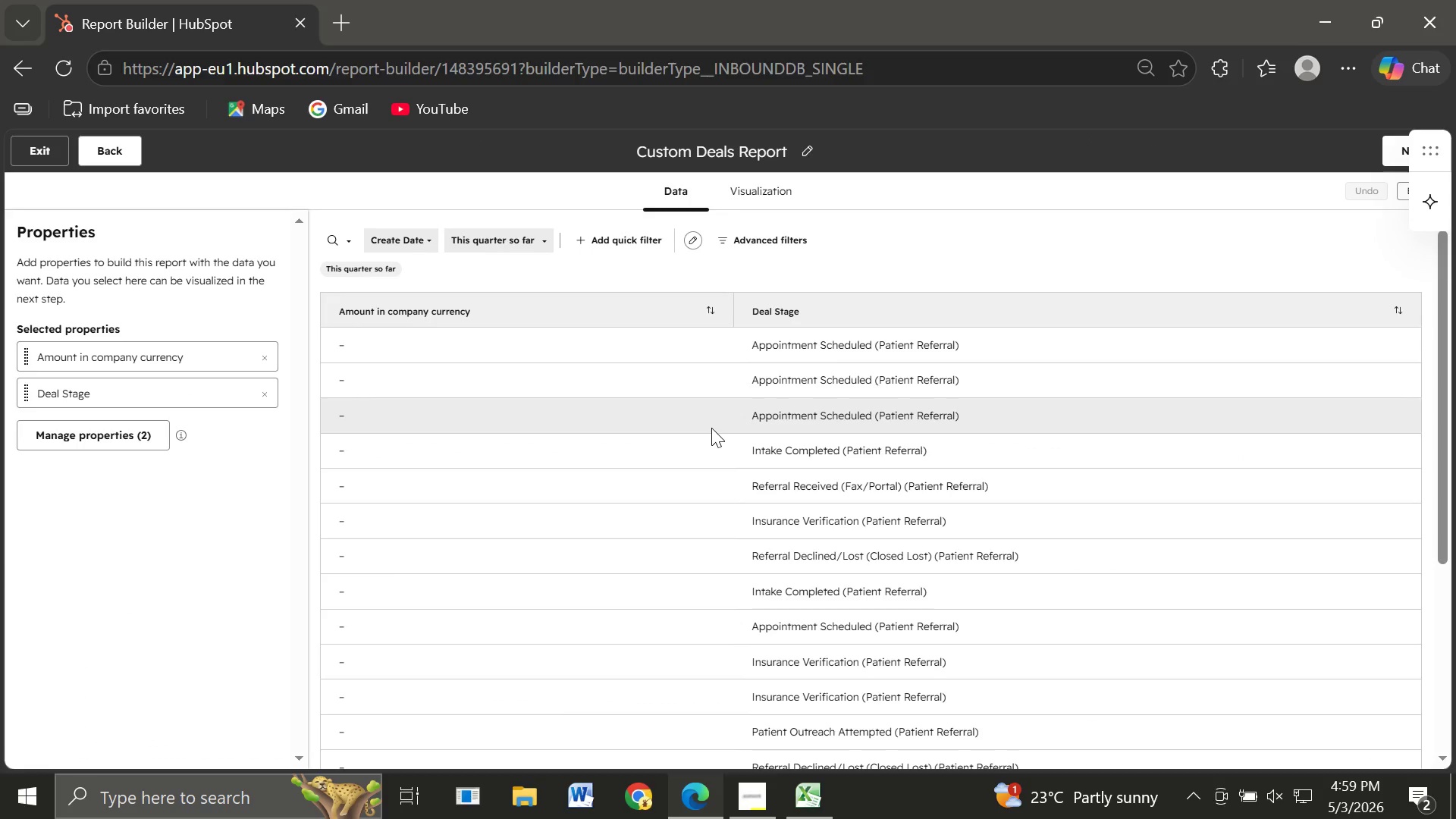 
wait(11.39)
 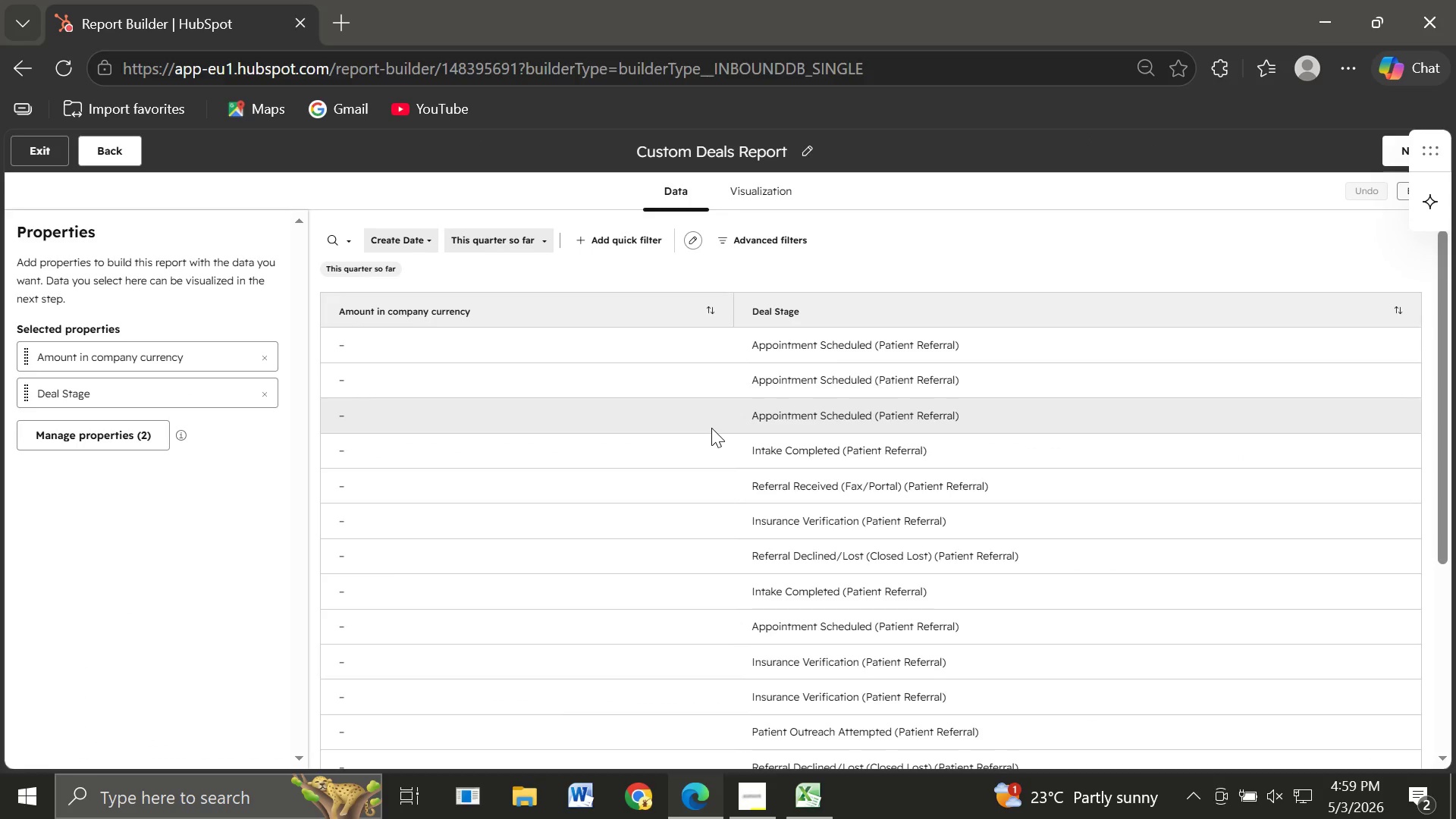 
left_click([769, 197])
 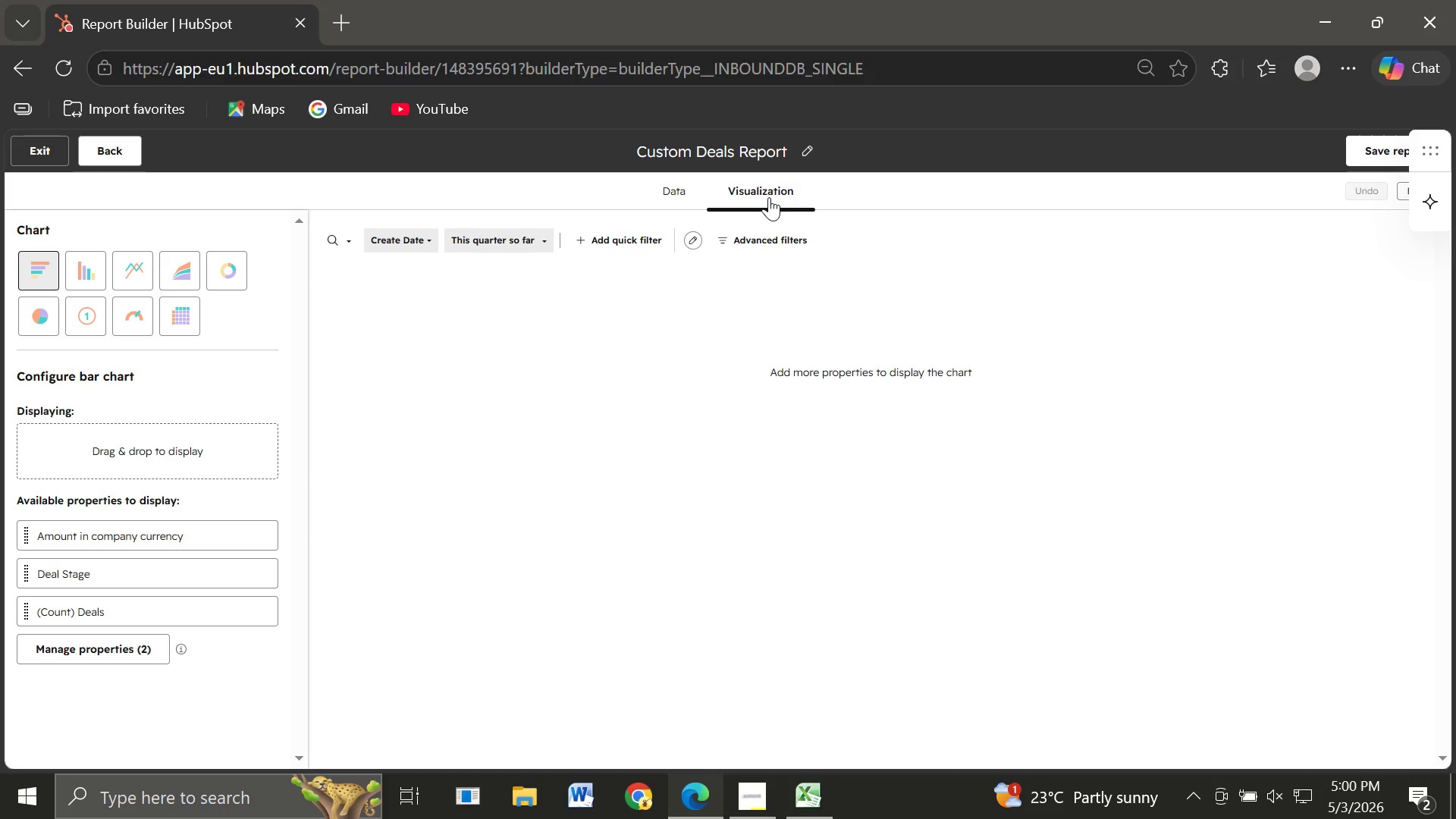 
wait(17.19)
 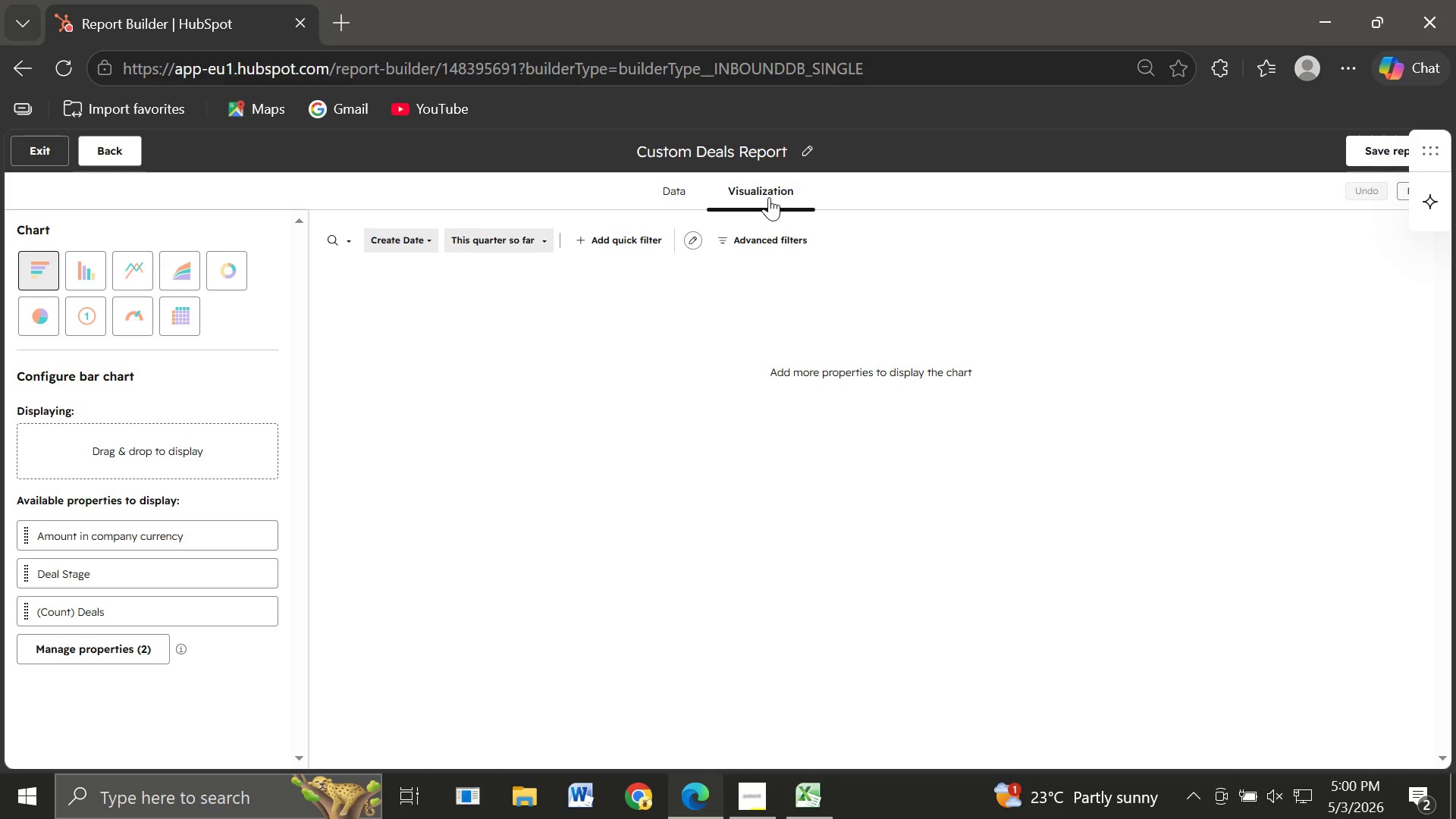 
left_click([810, 146])
 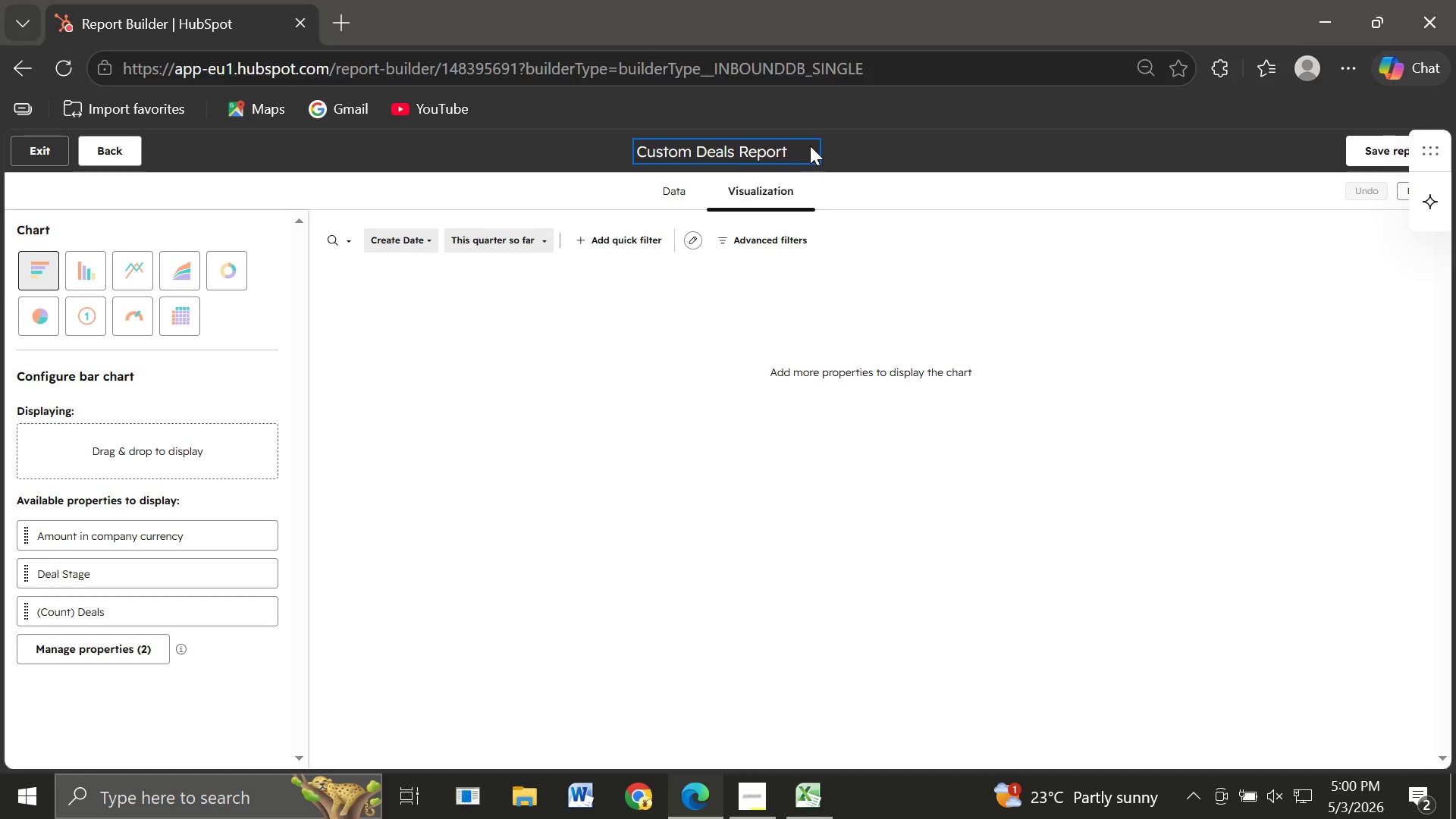 
hold_key(key=Backspace, duration=1.51)
 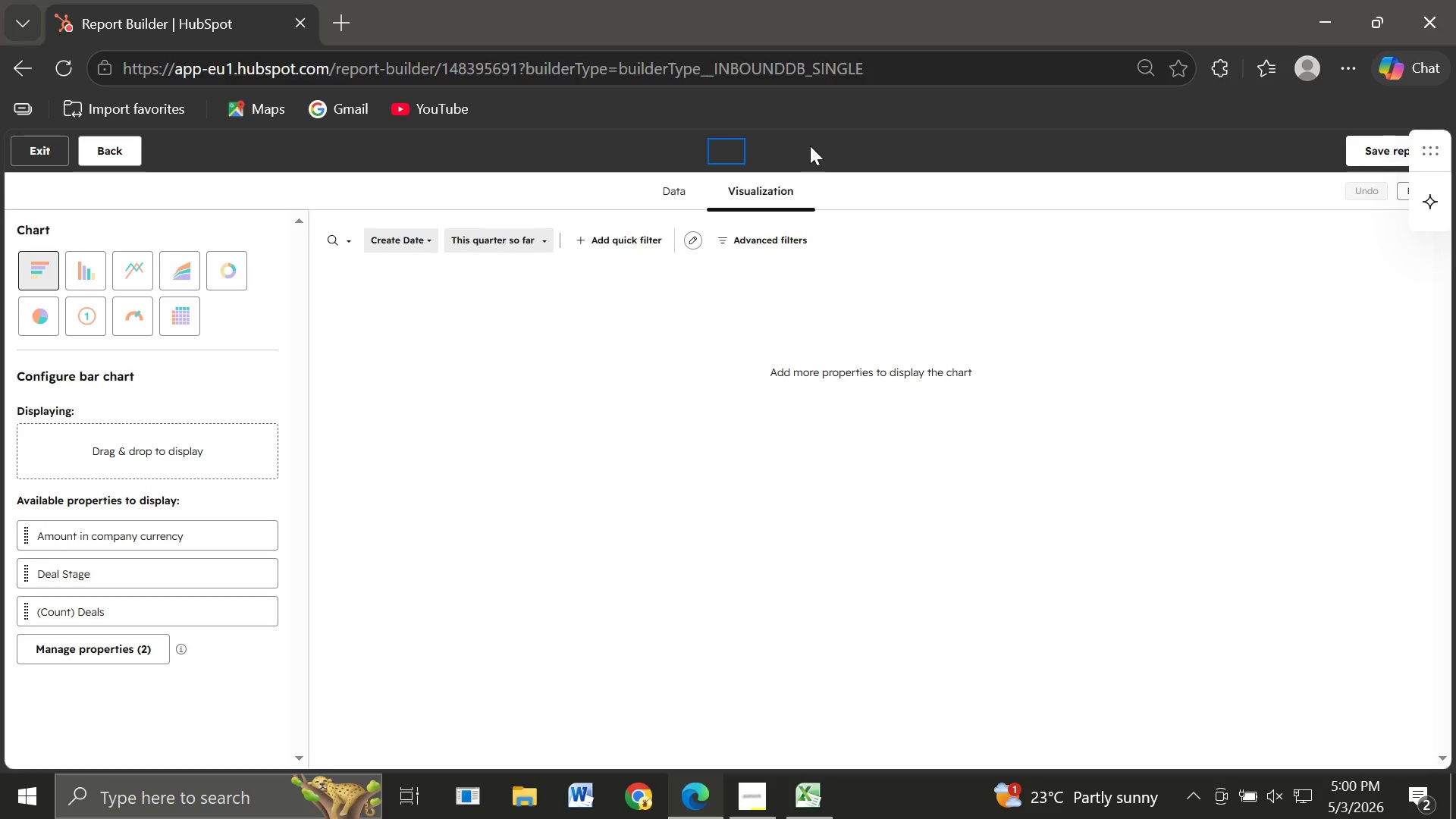 
key(Backspace)
key(Backspace)
type(Pipeline Funnel Report)
 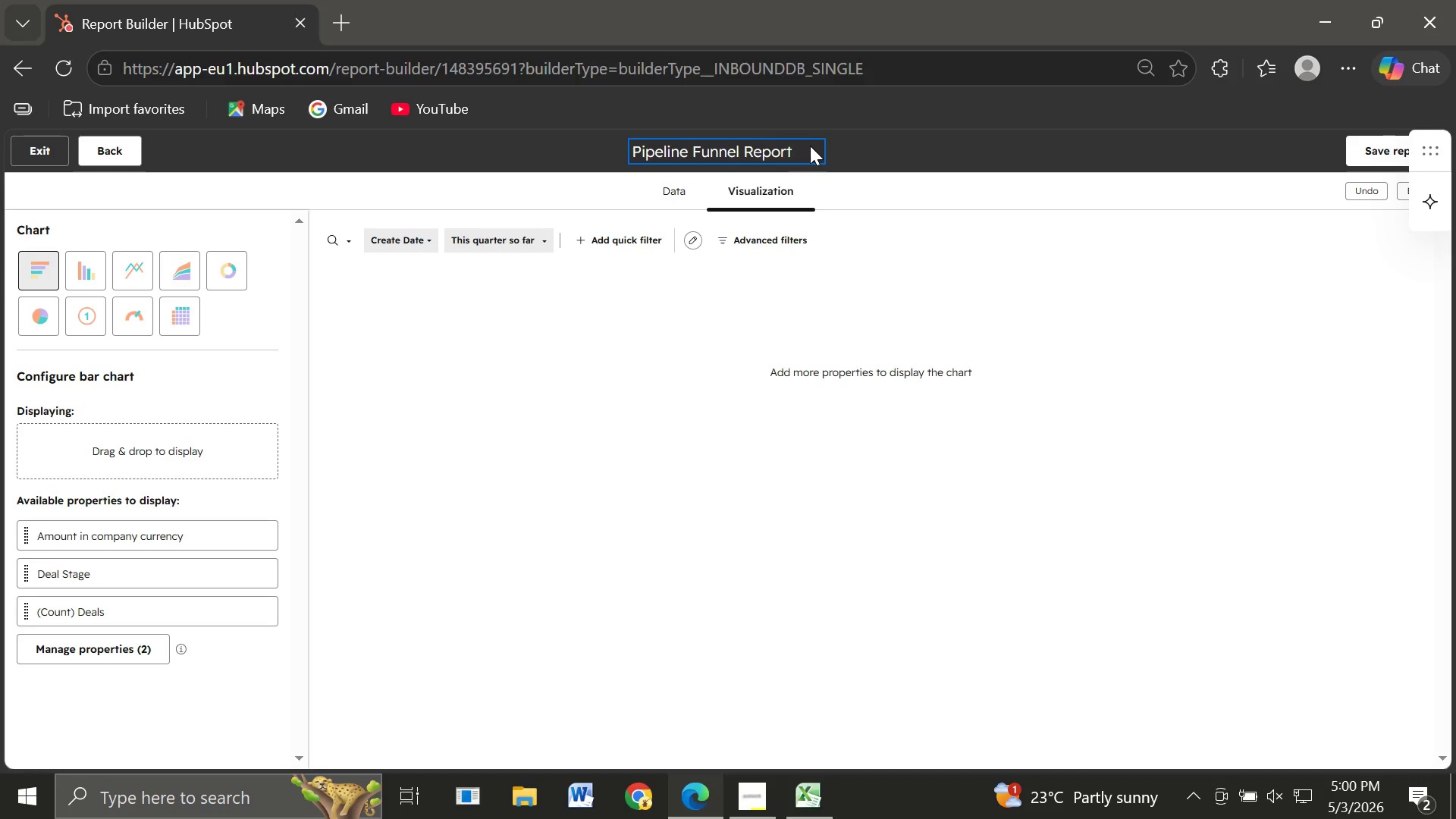 
wait(27.31)
 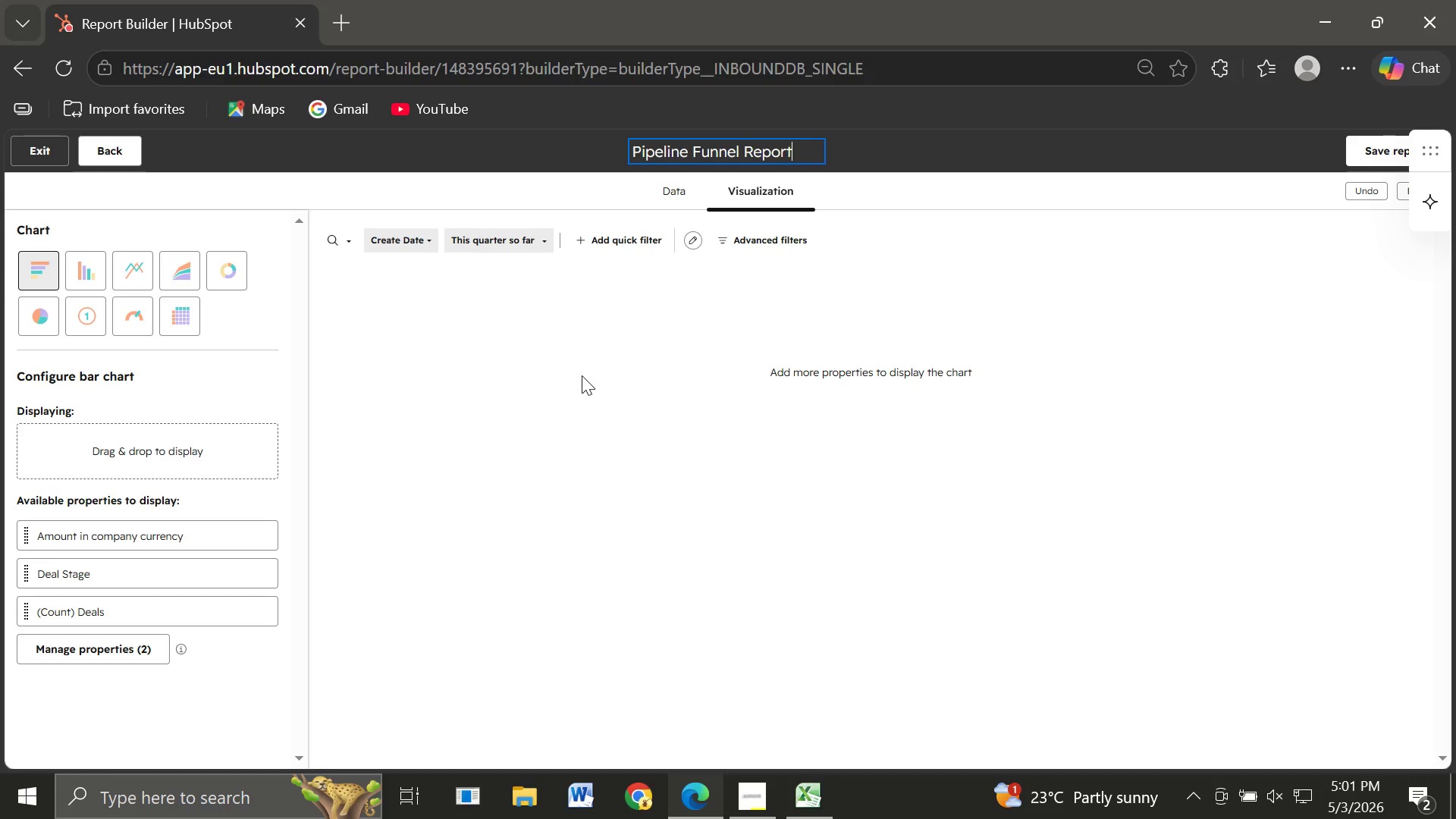 
left_click([80, 283])
 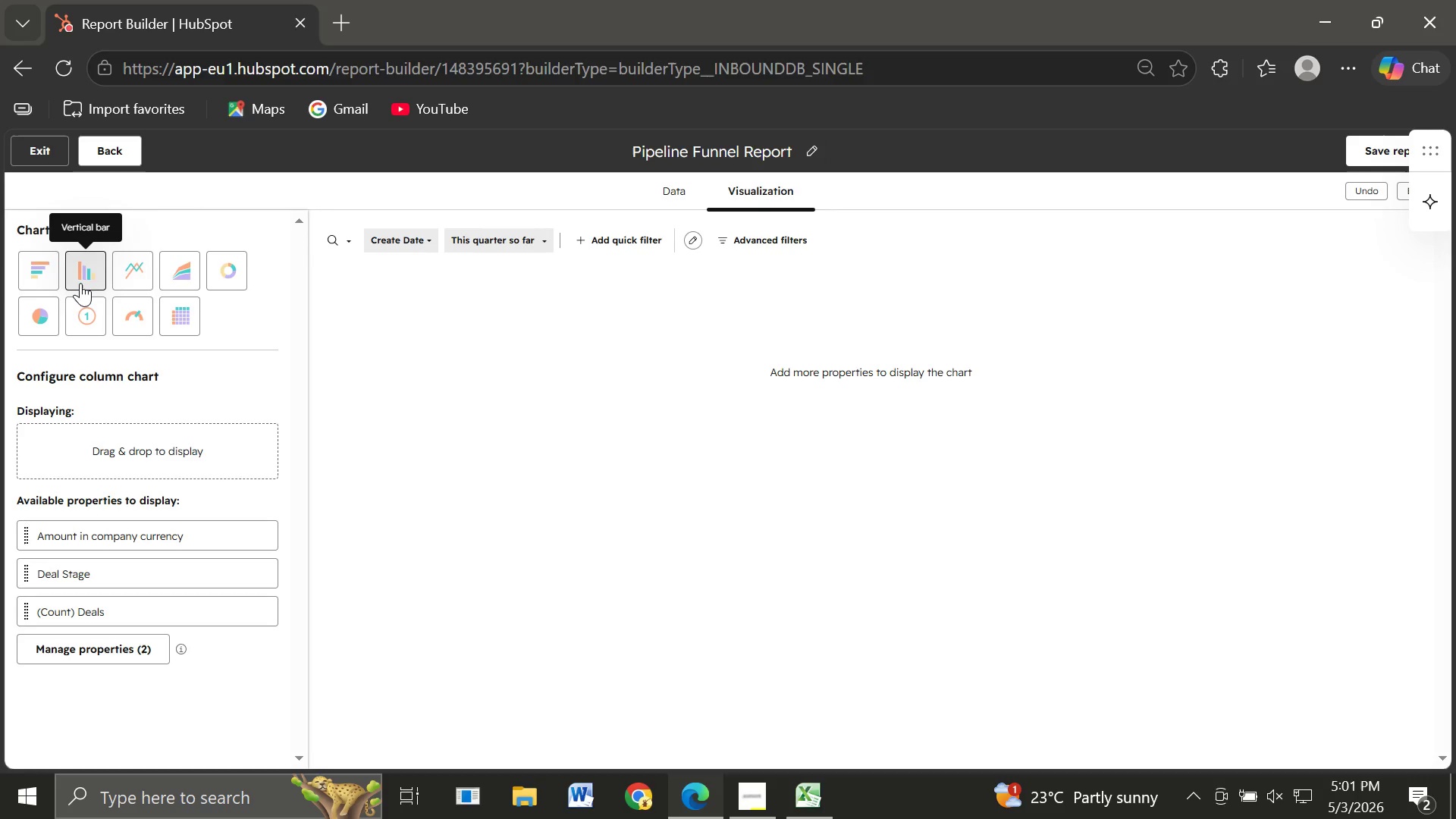 
wait(24.47)
 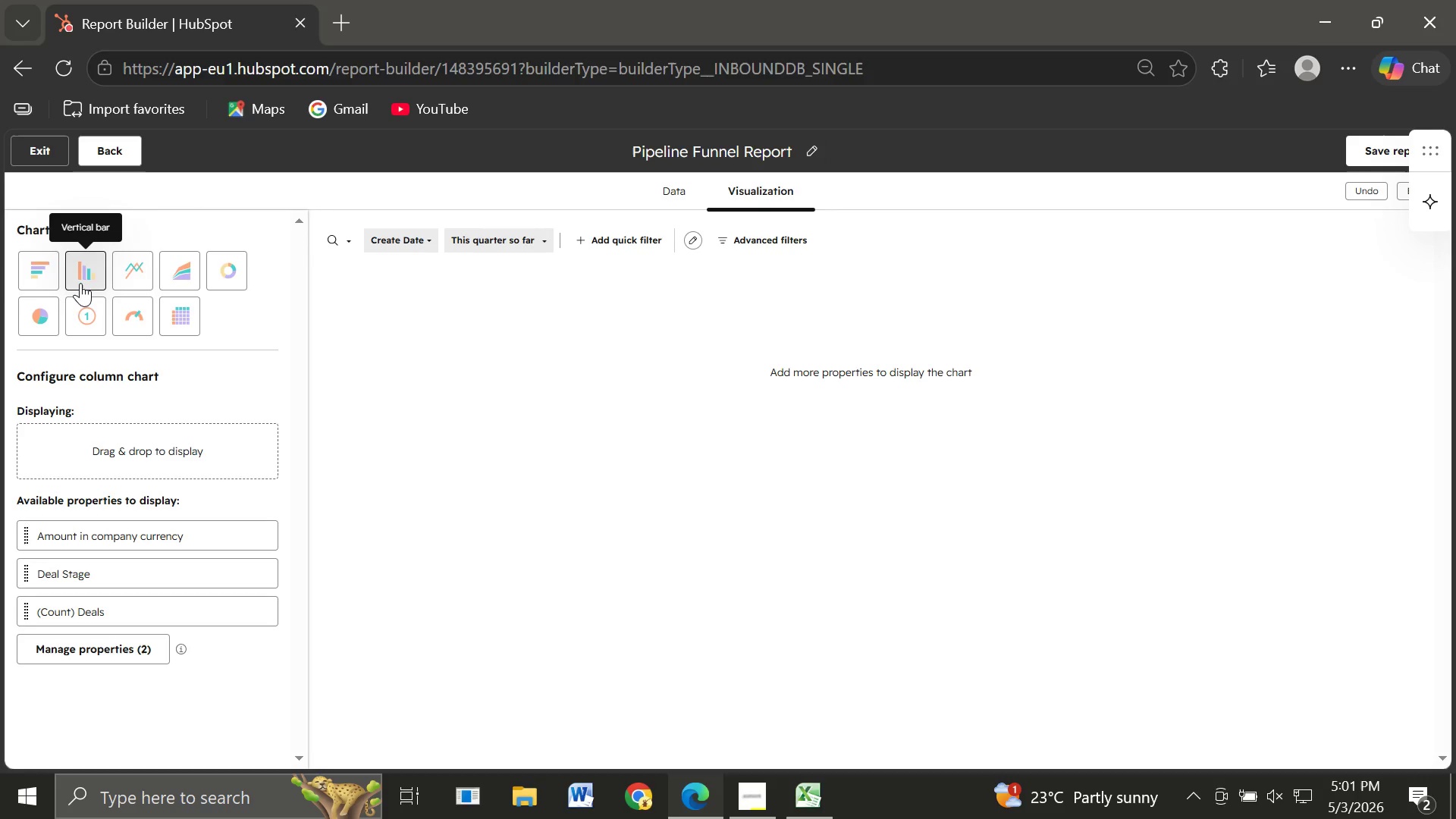 
left_click([115, 651])
 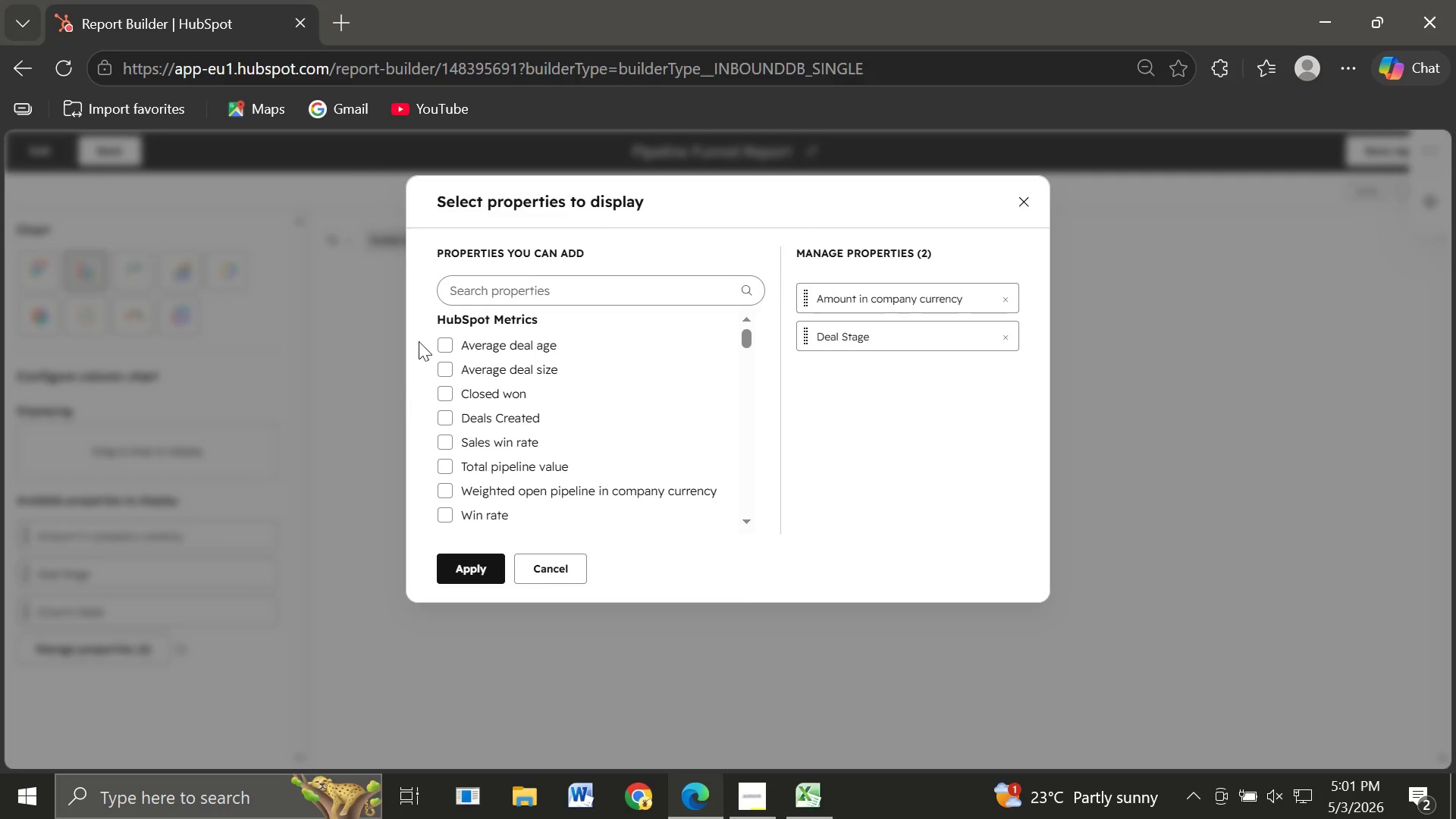 
left_click([466, 300])
 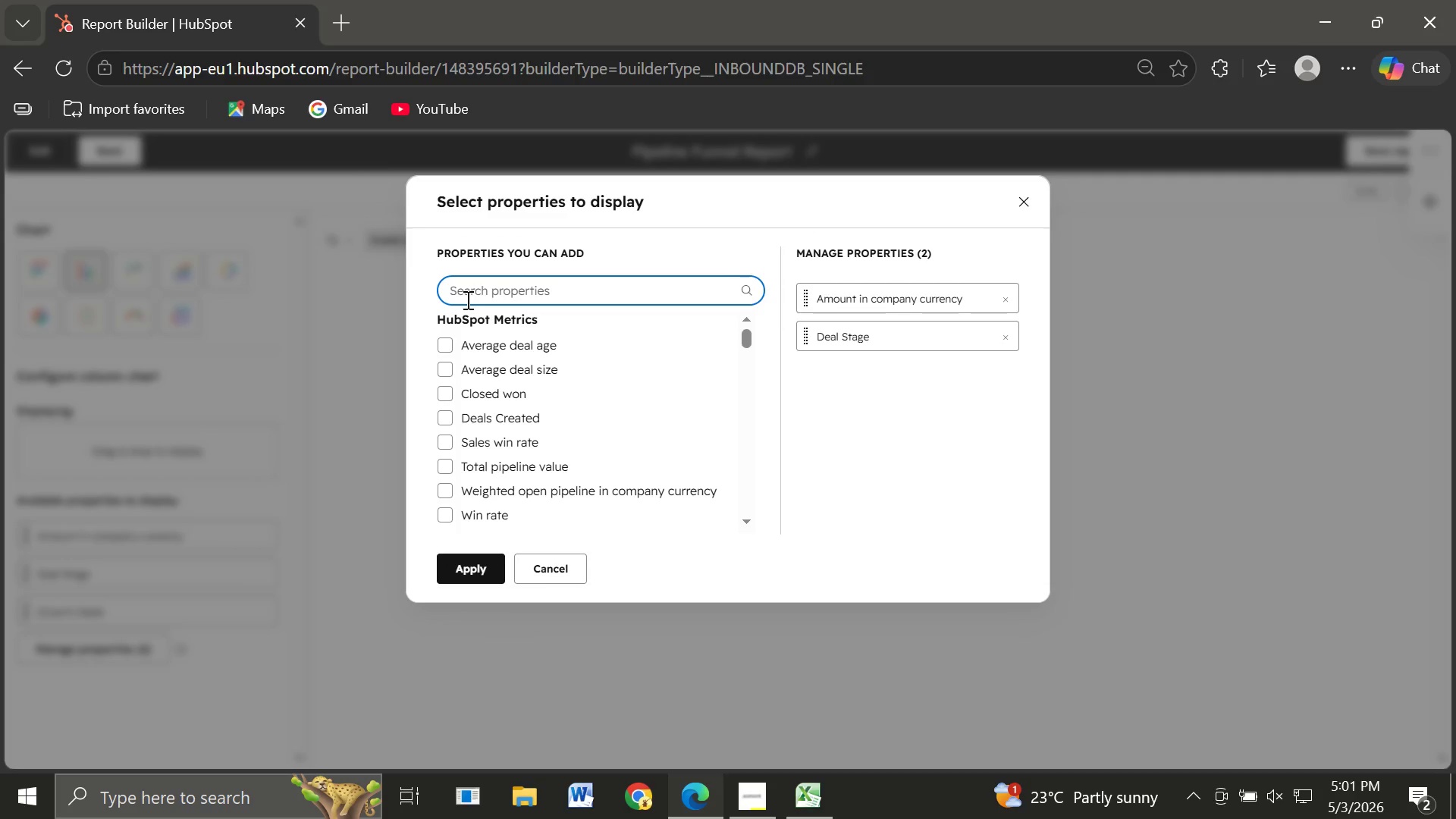 
type(fu)
key(Backspace)
key(Backspace)
 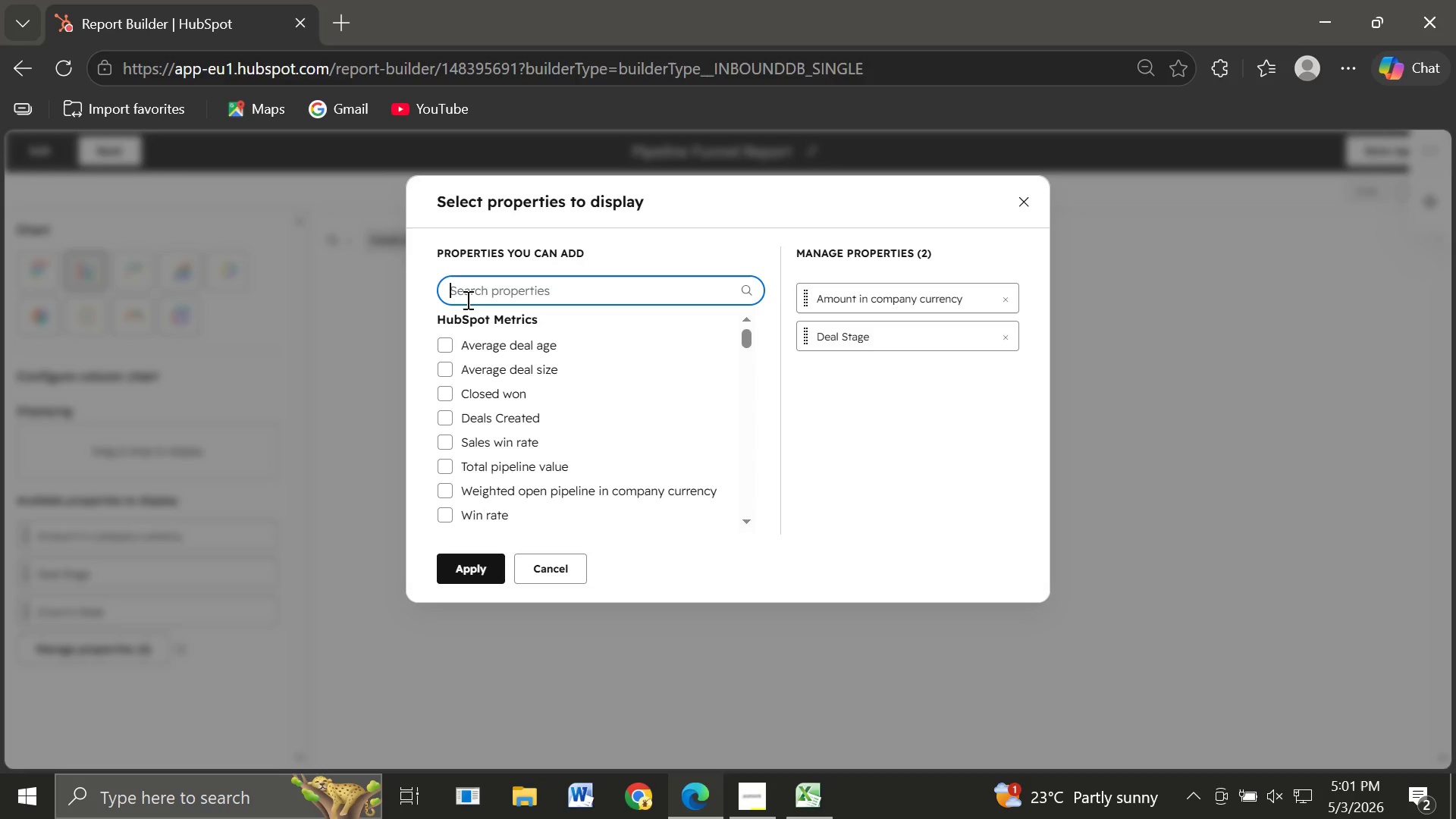 
wait(11.86)
 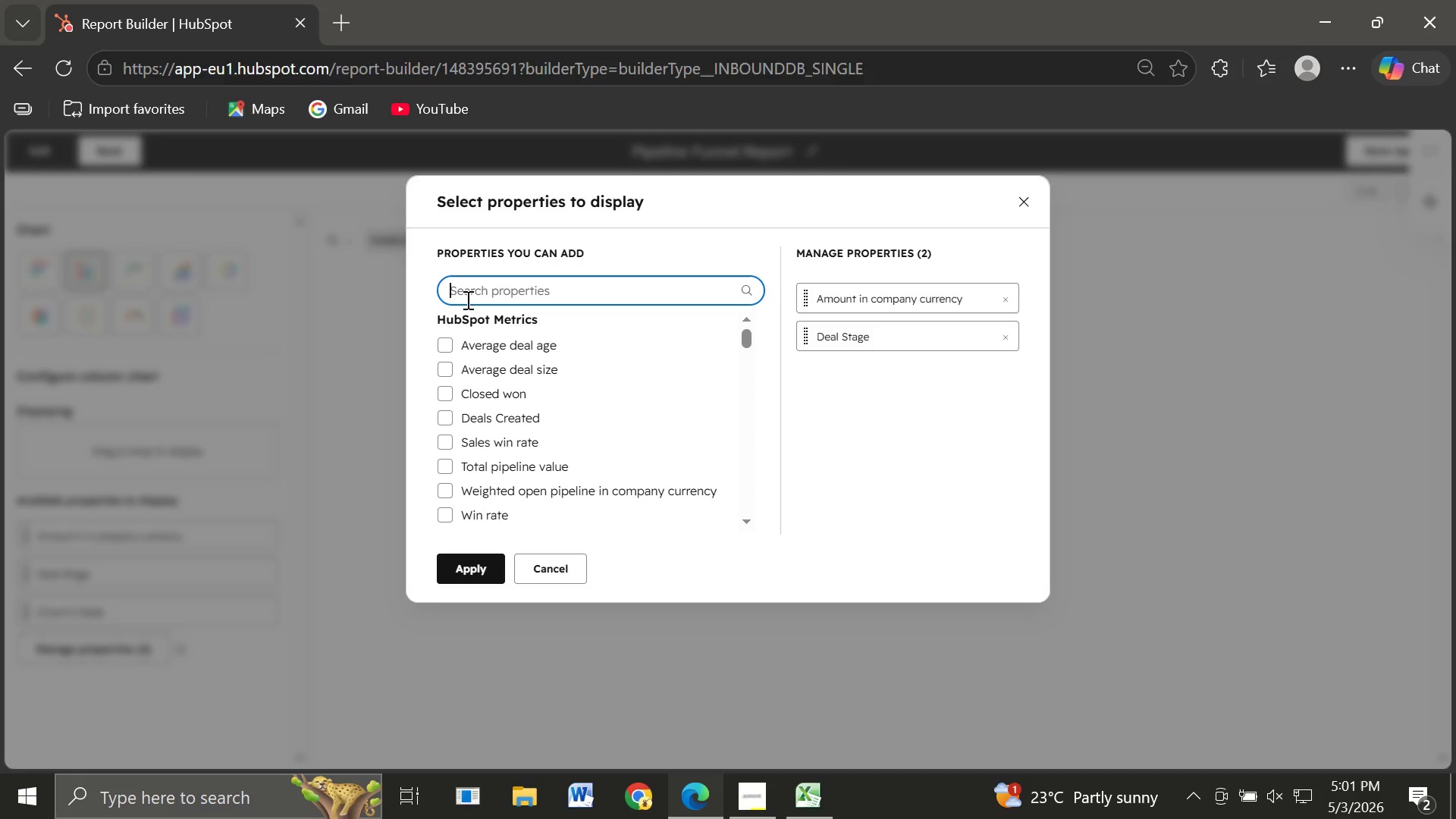 
left_click([1027, 196])
 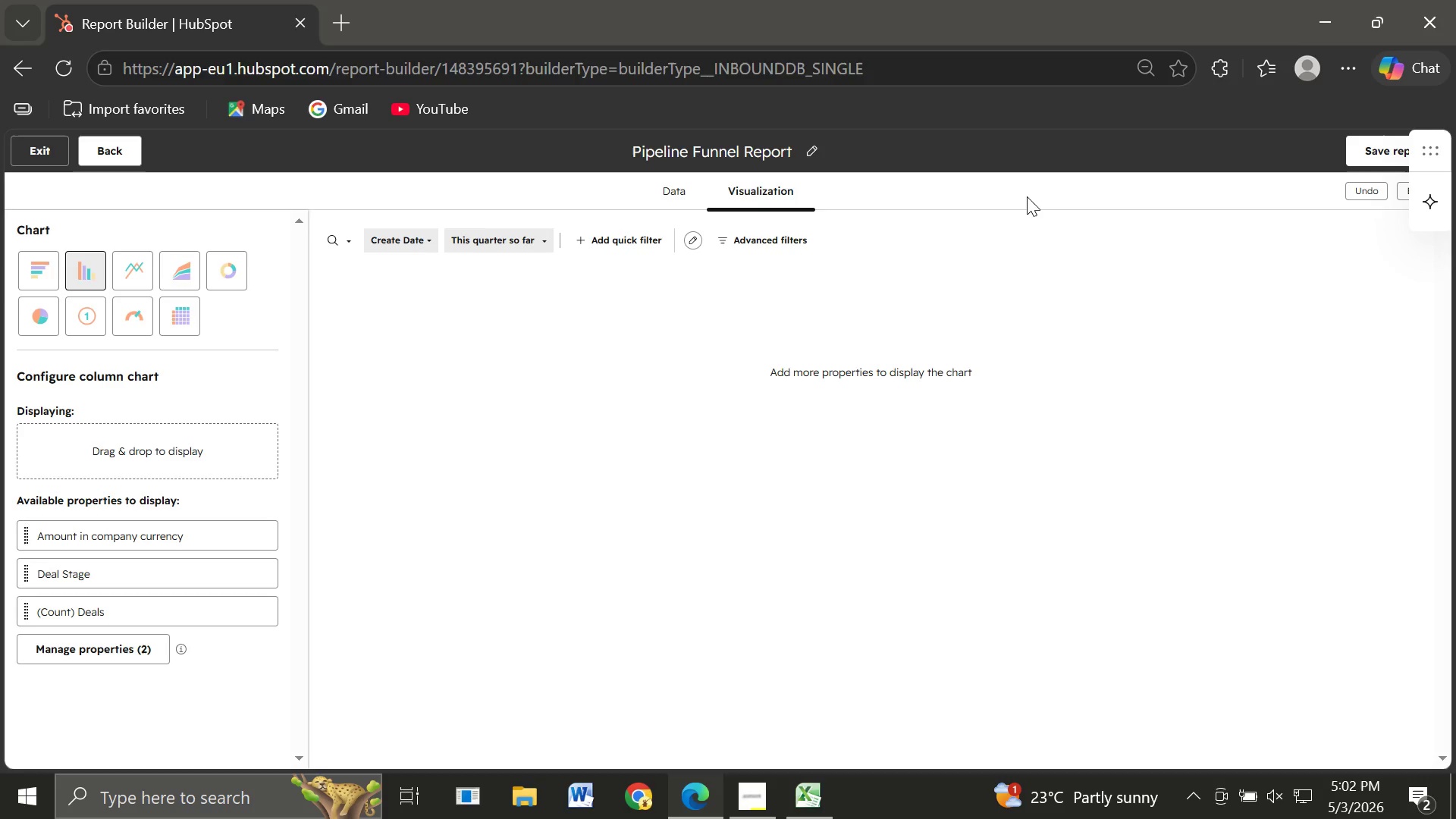 
wait(18.19)
 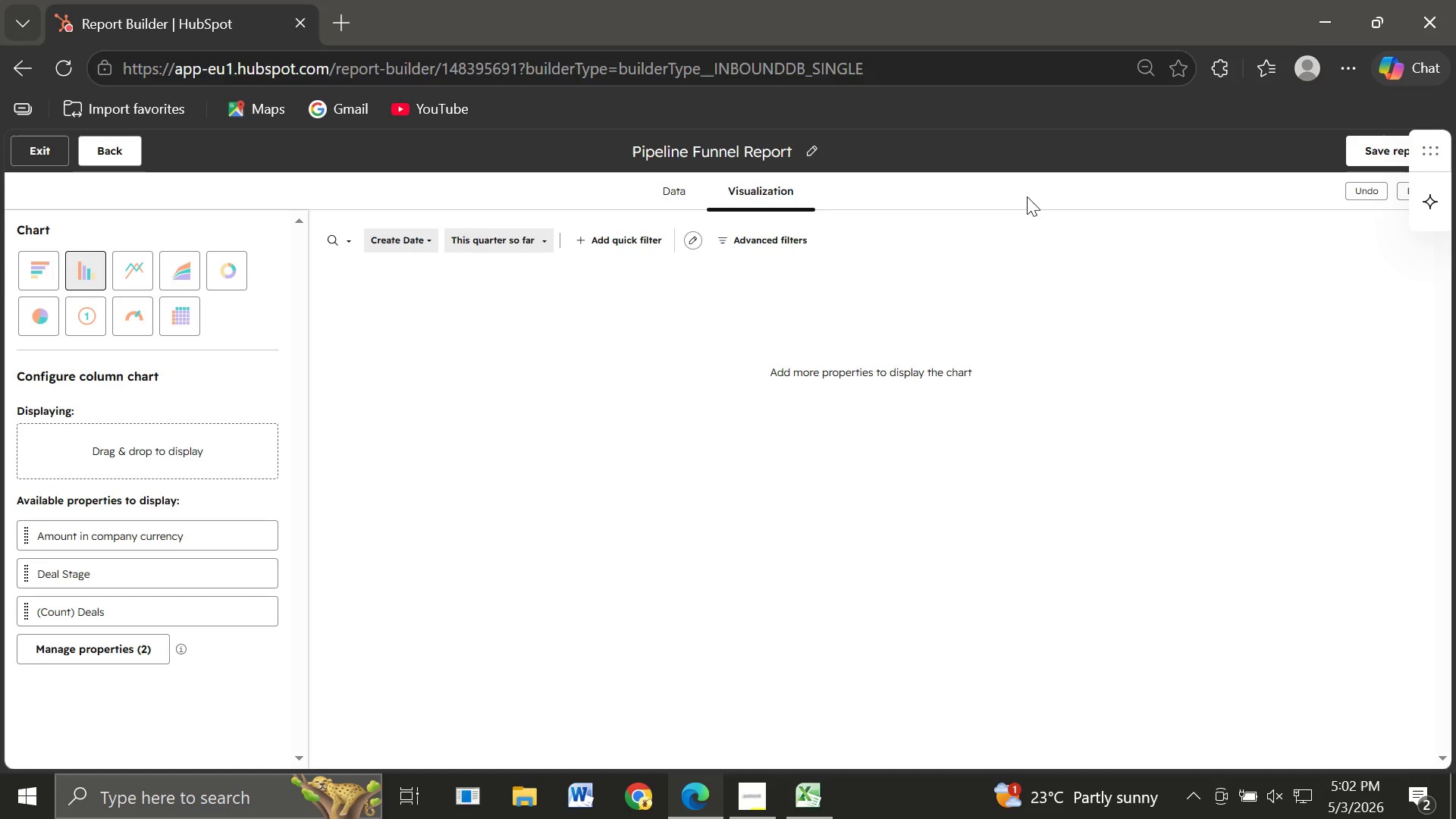 
left_click([114, 653])
 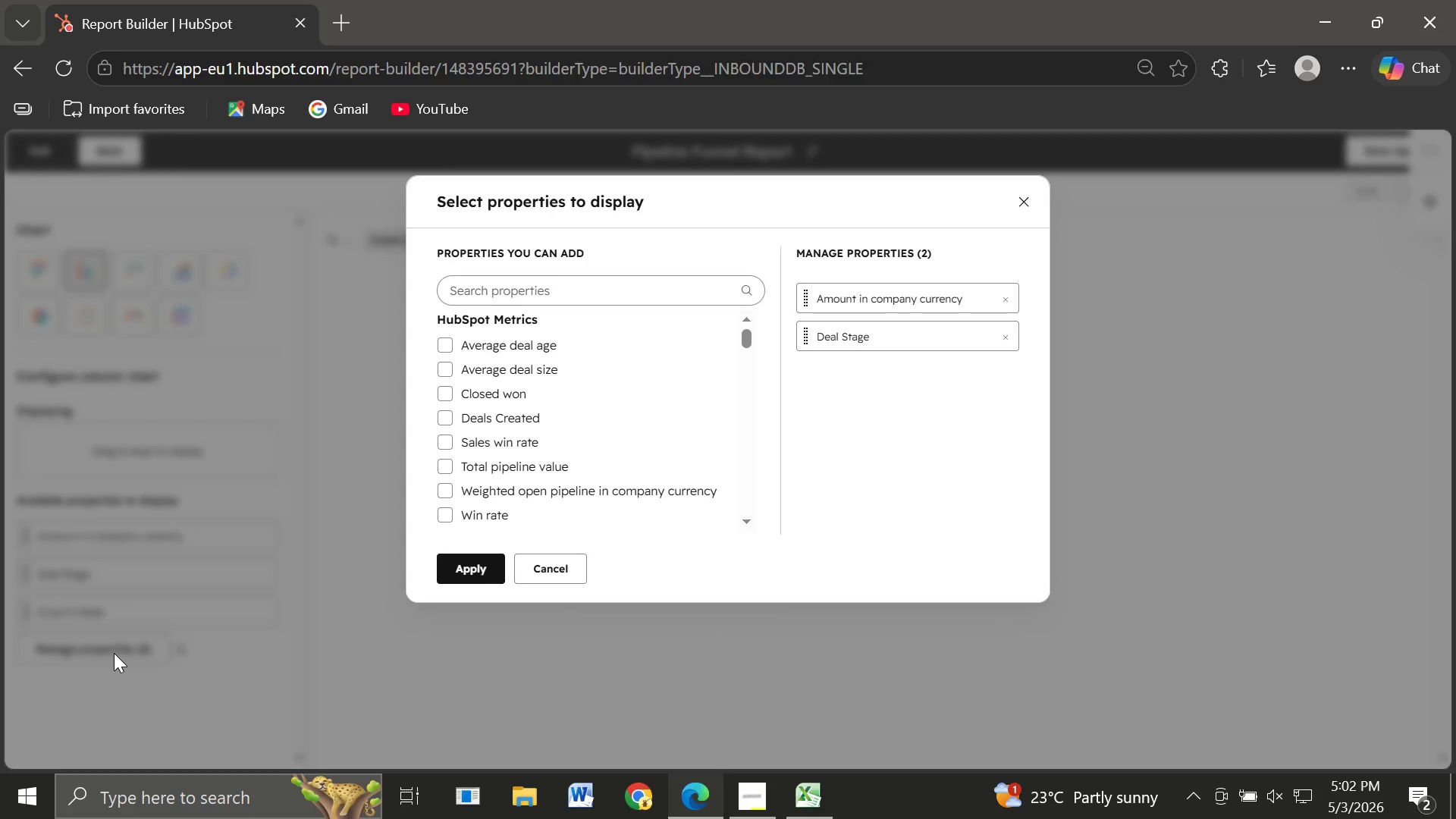 
wait(8.72)
 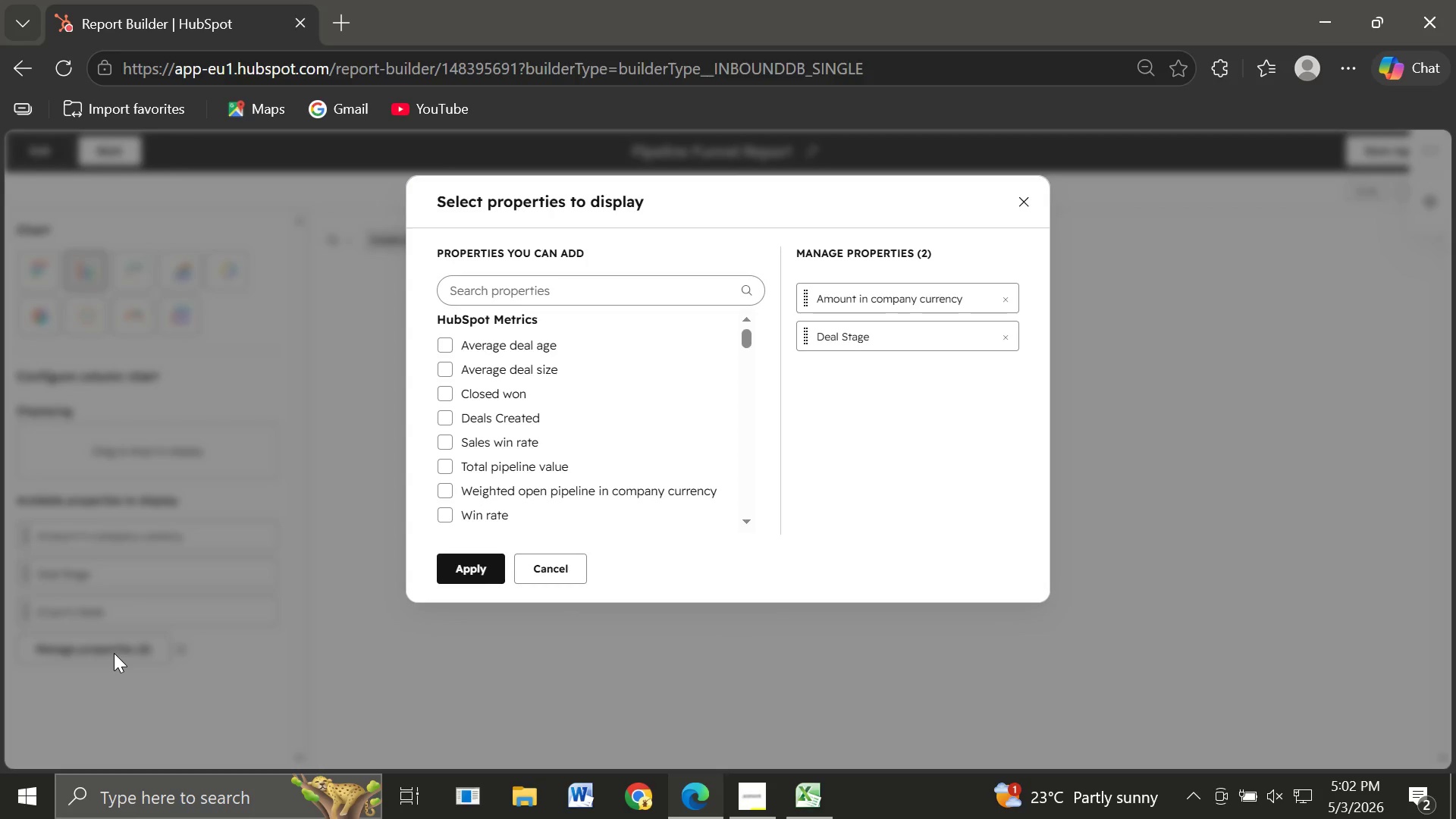 
left_click([500, 292])
 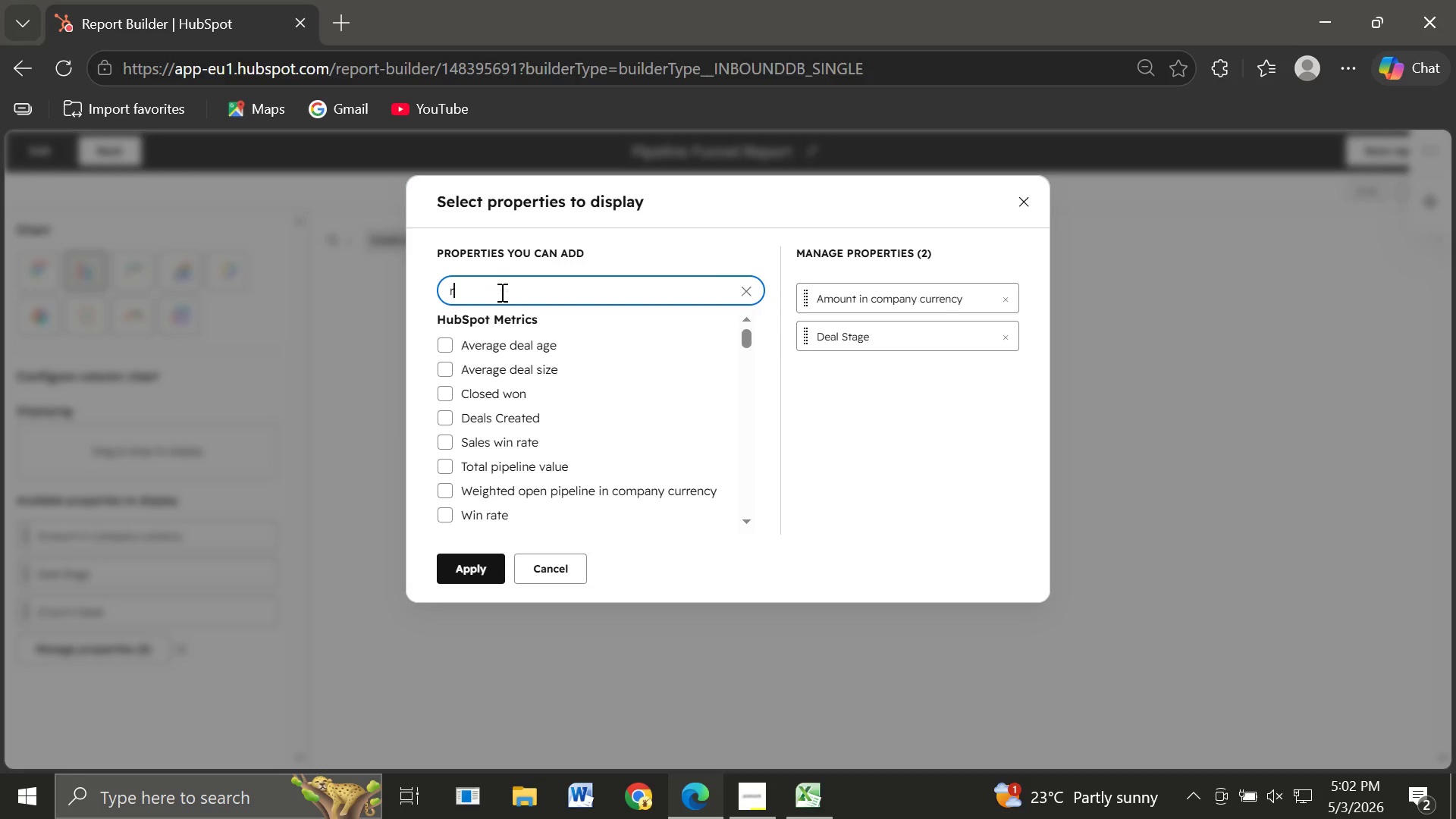 
type(reffer)
 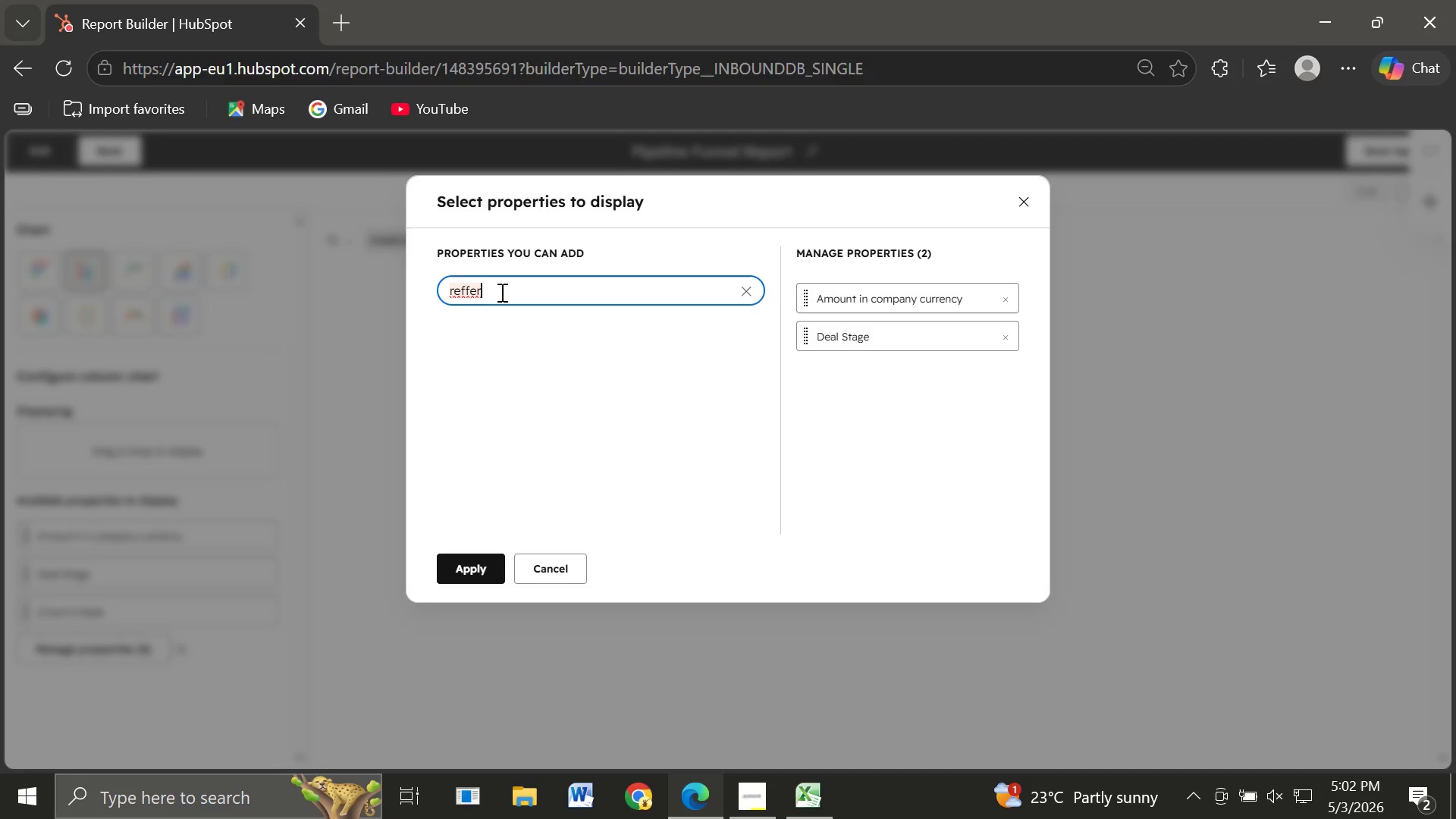 
wait(5.38)
 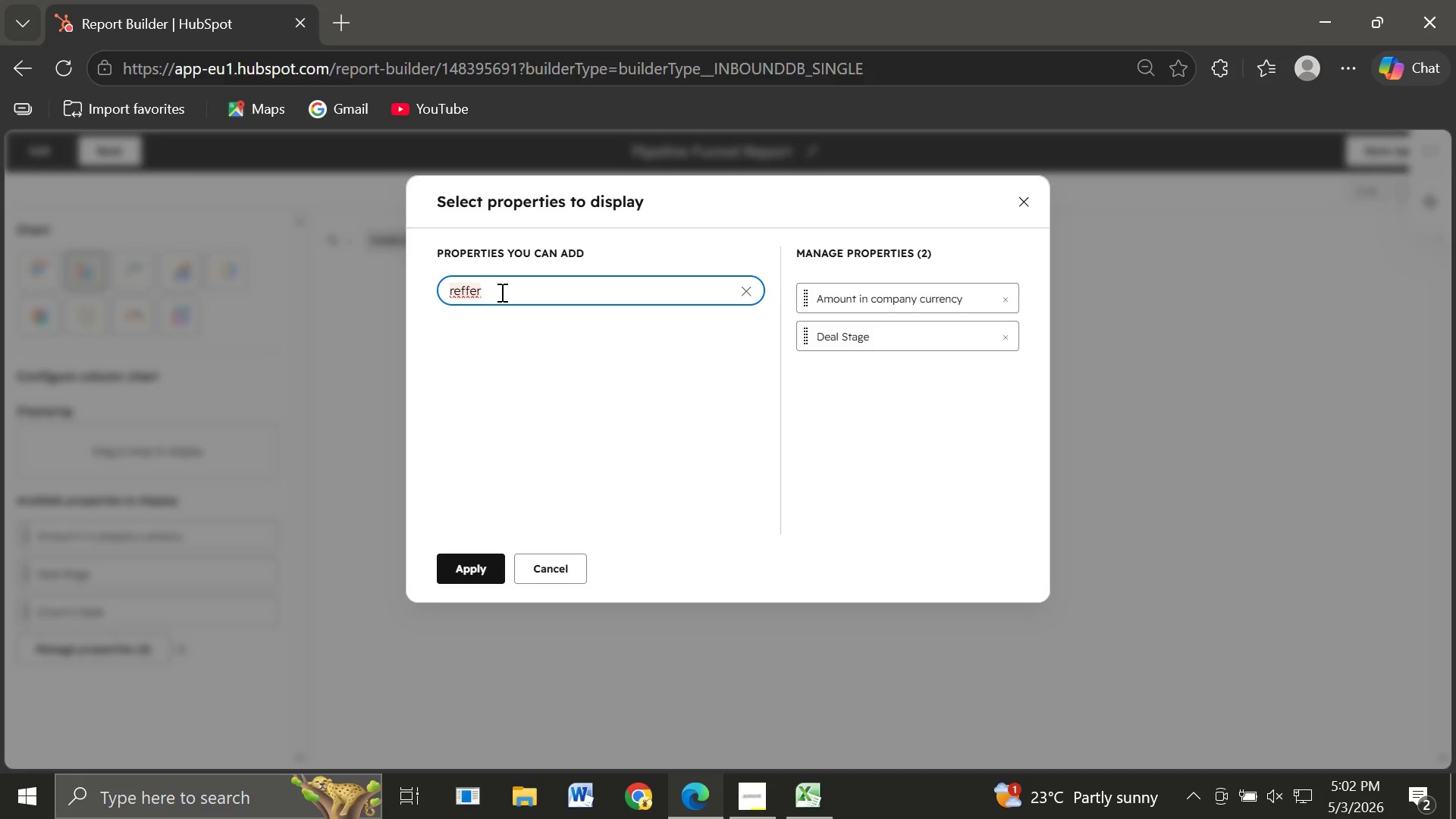 
key(Backspace)
 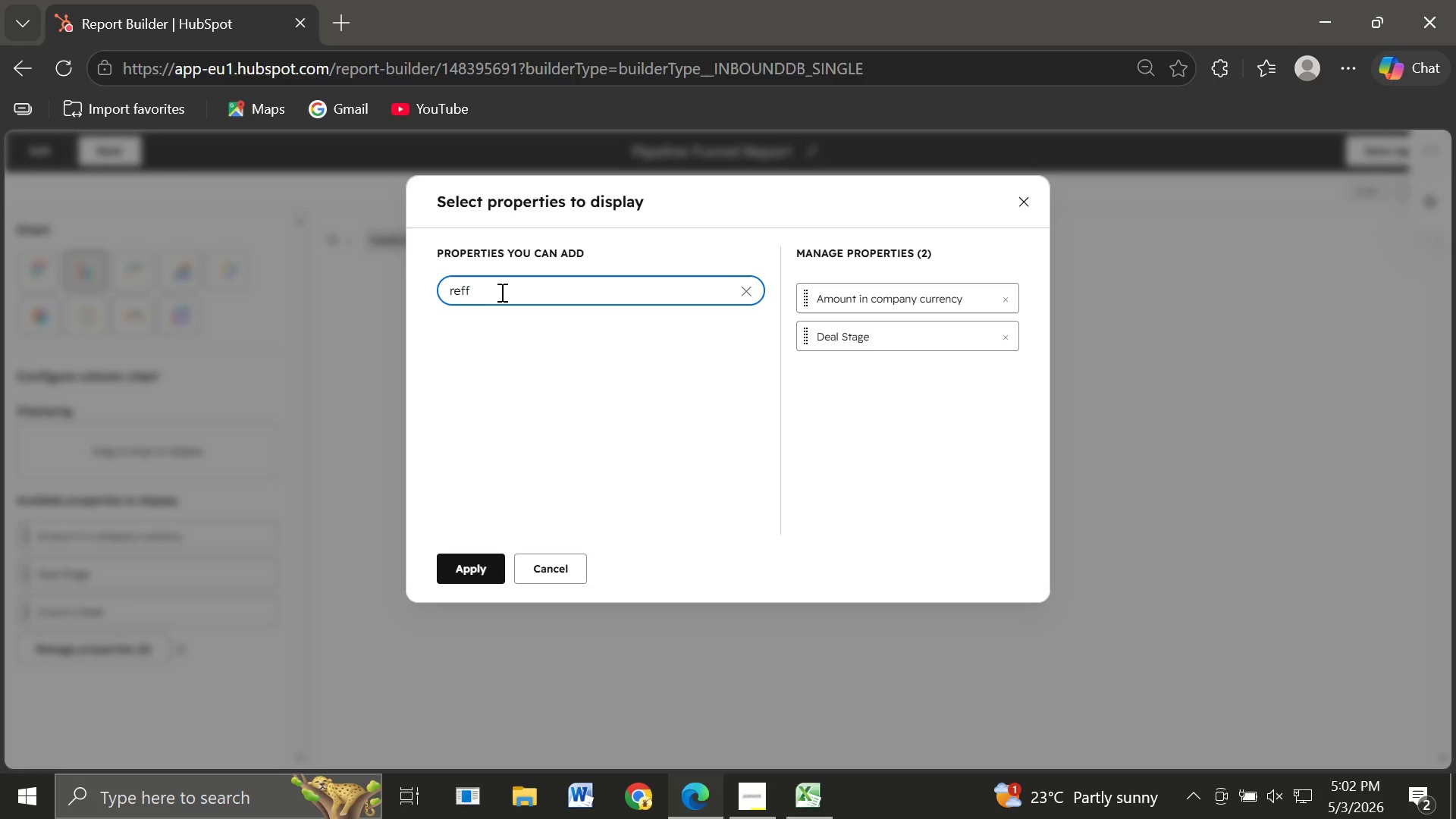 
key(Backspace)
 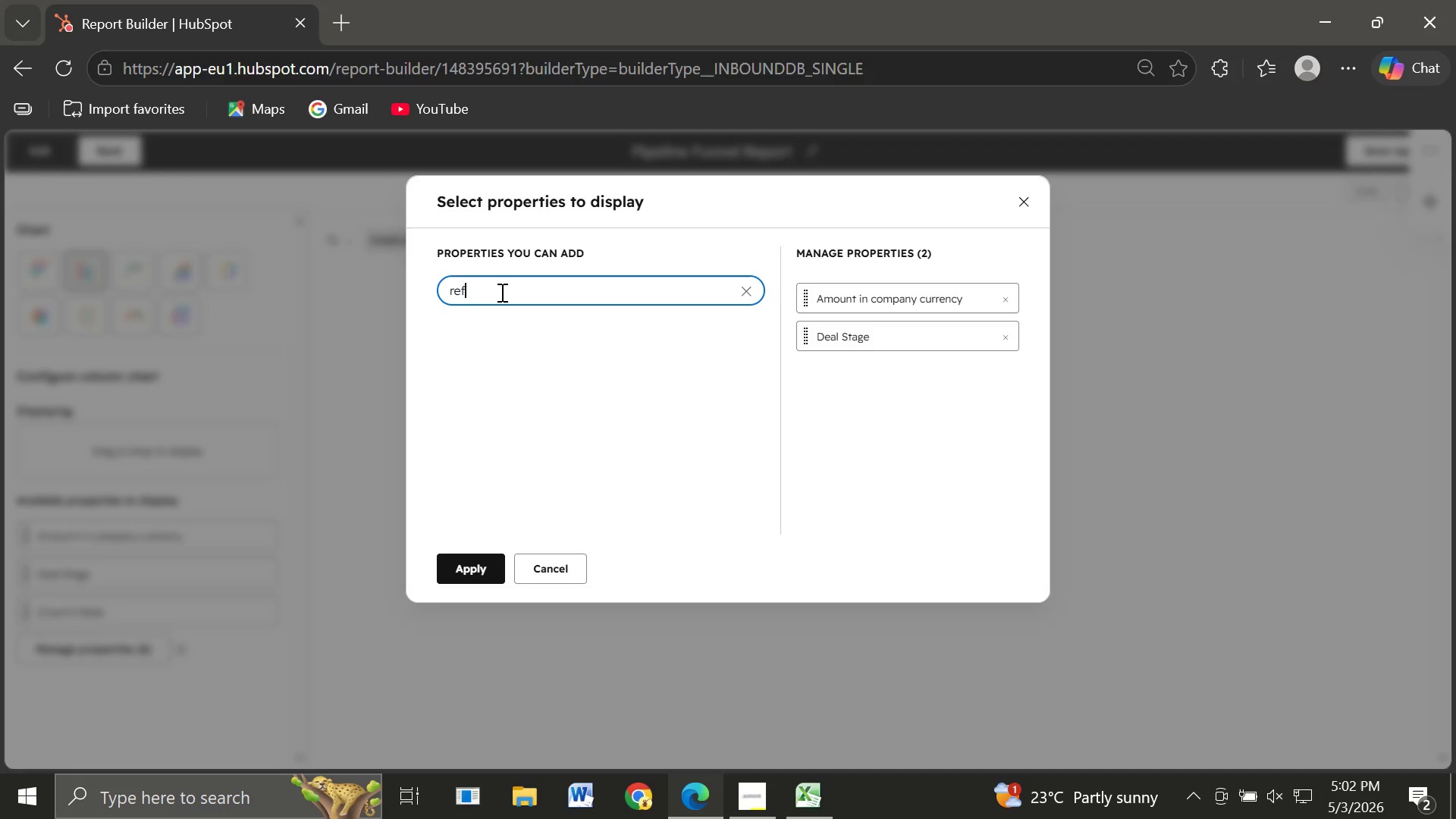 
key(Backspace)
 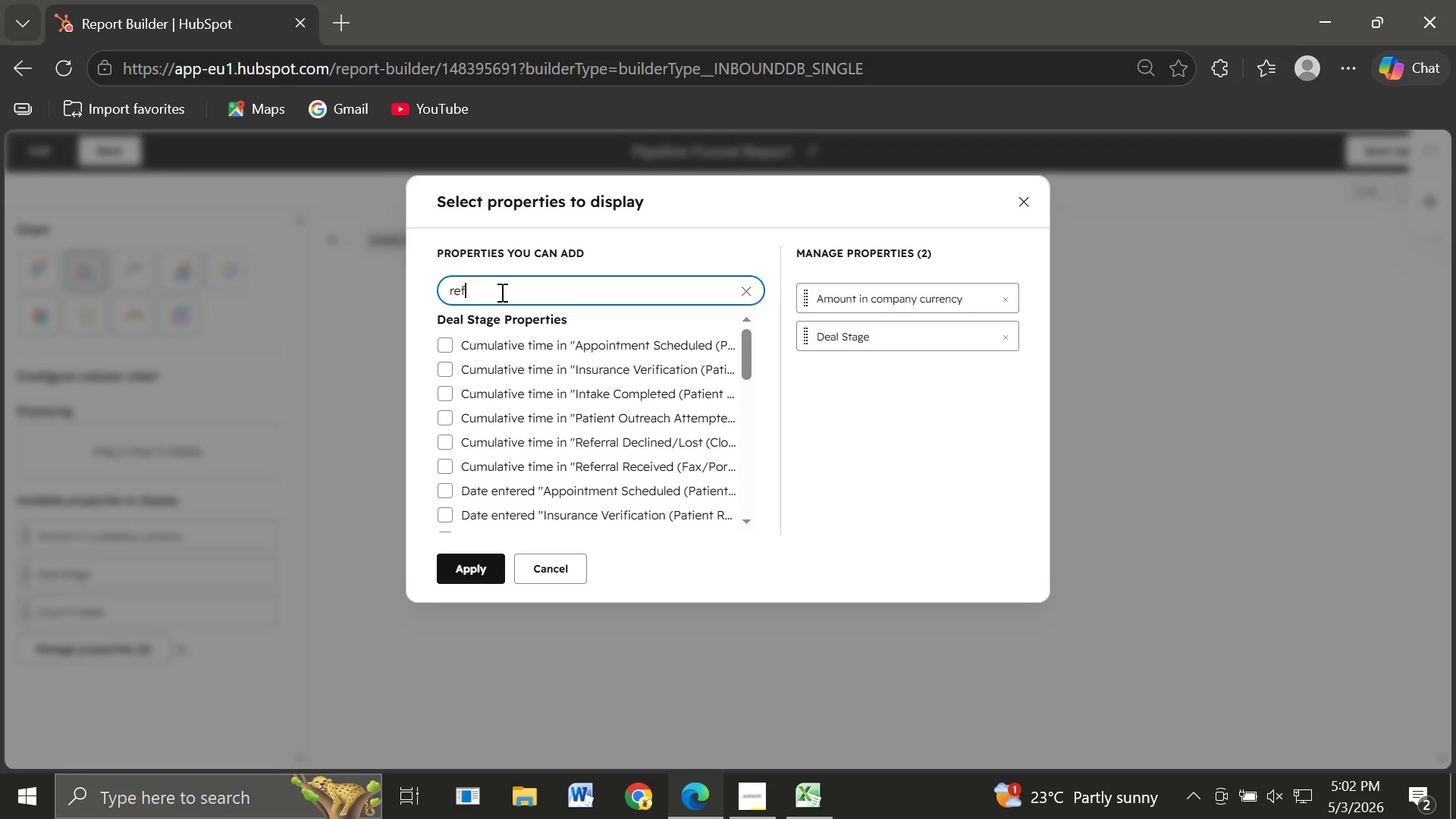 
key(Backspace)
 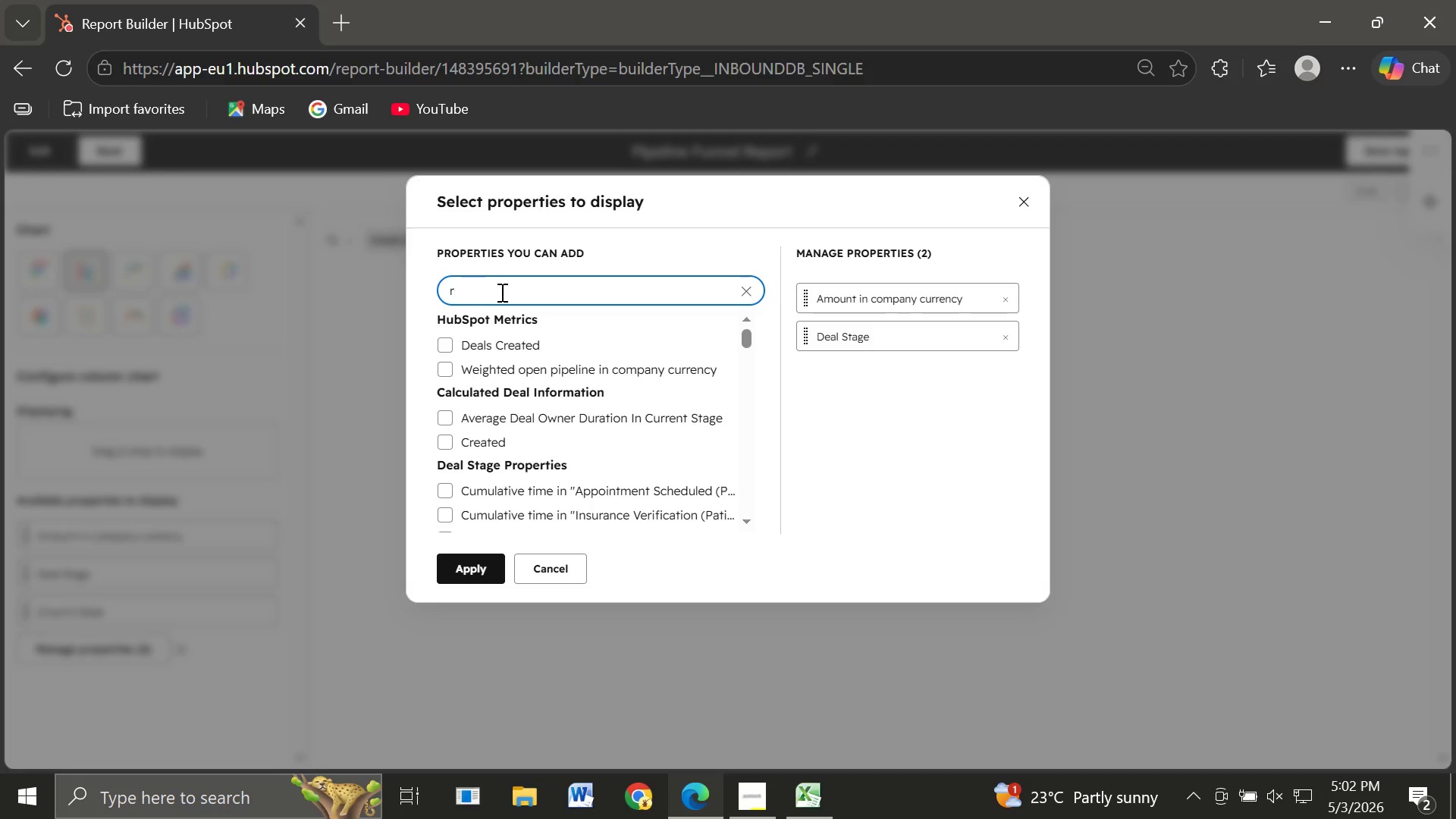 
key(Backspace)
 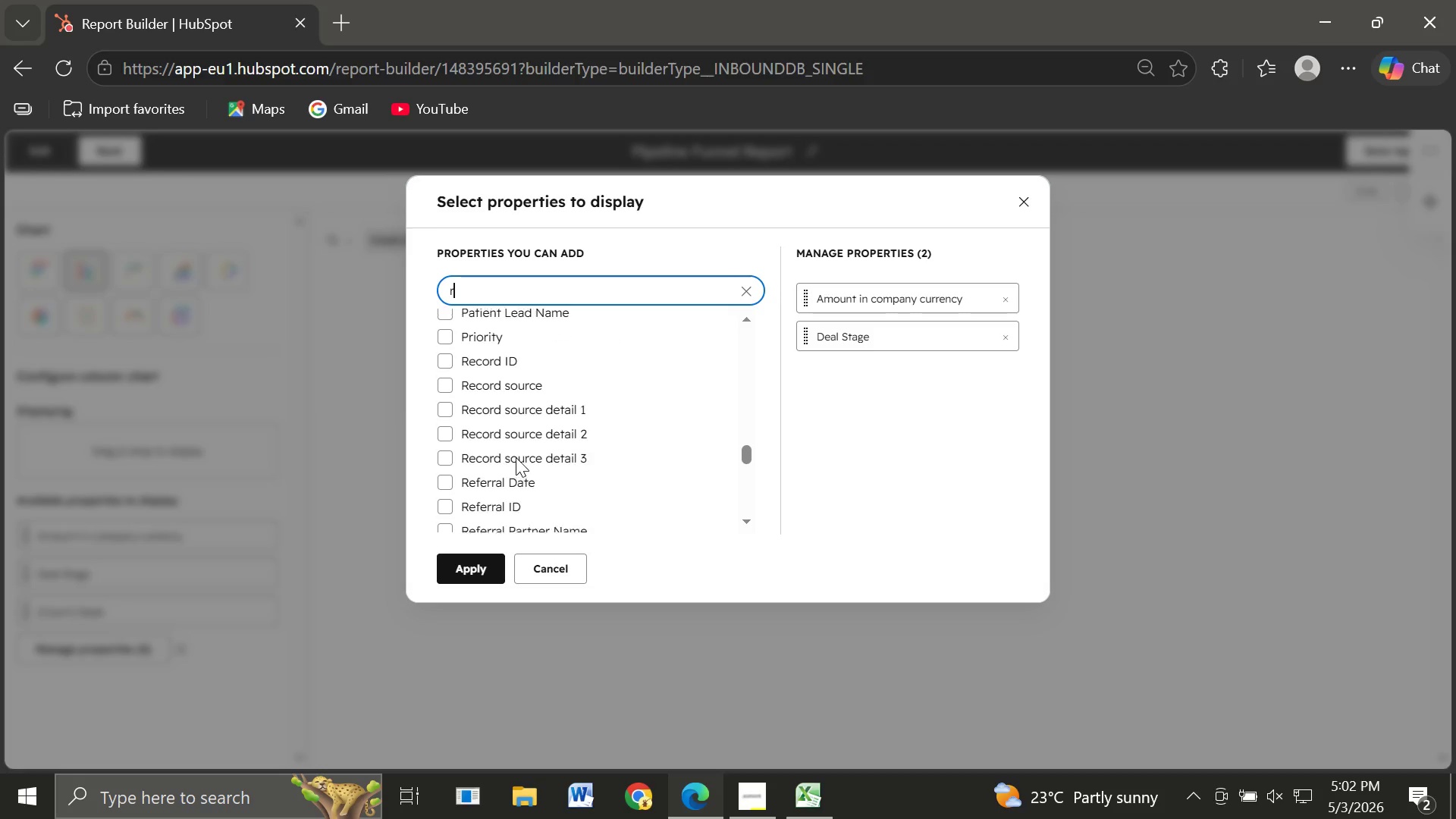 
wait(19.05)
 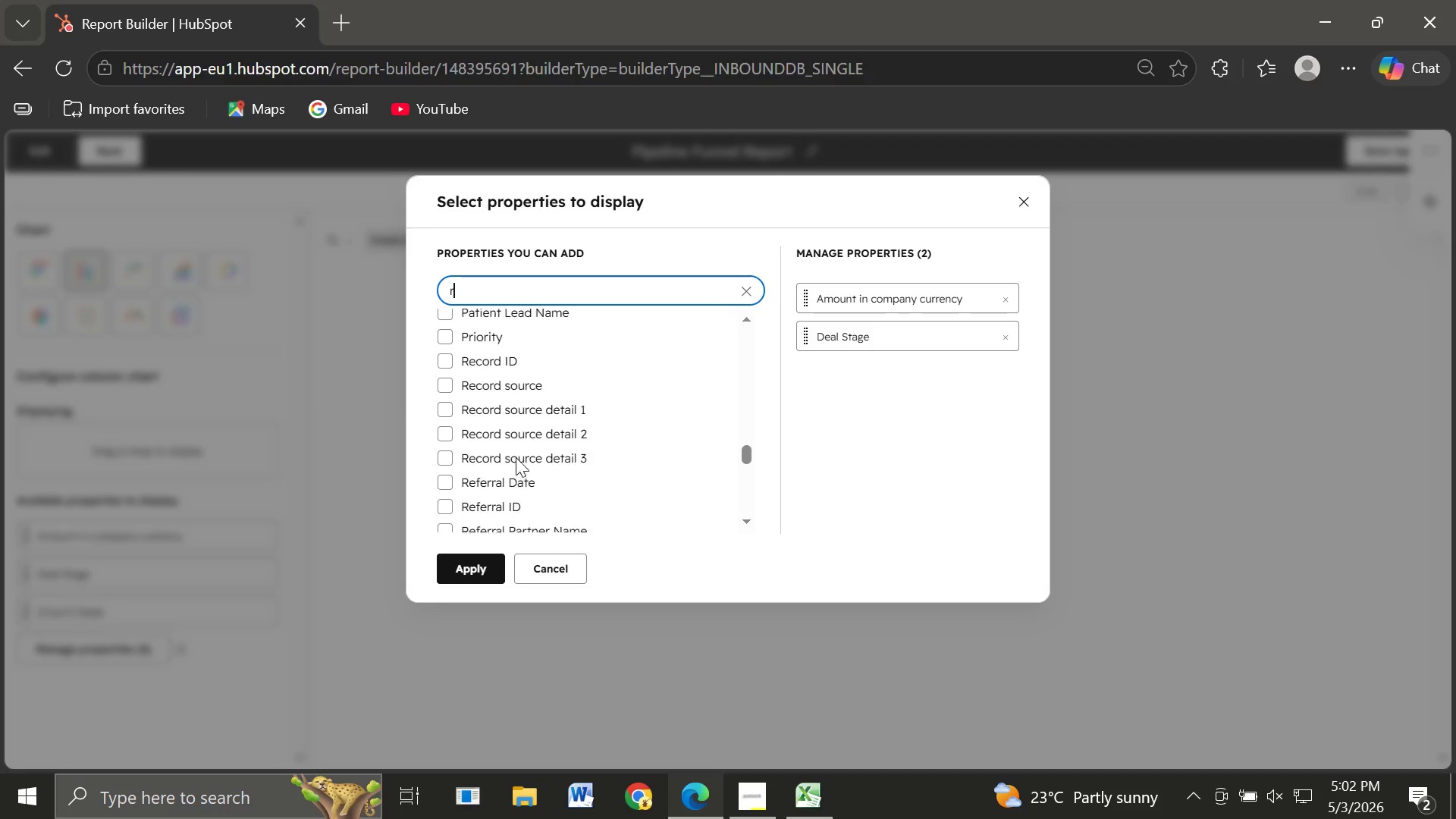 
left_click([443, 416])
 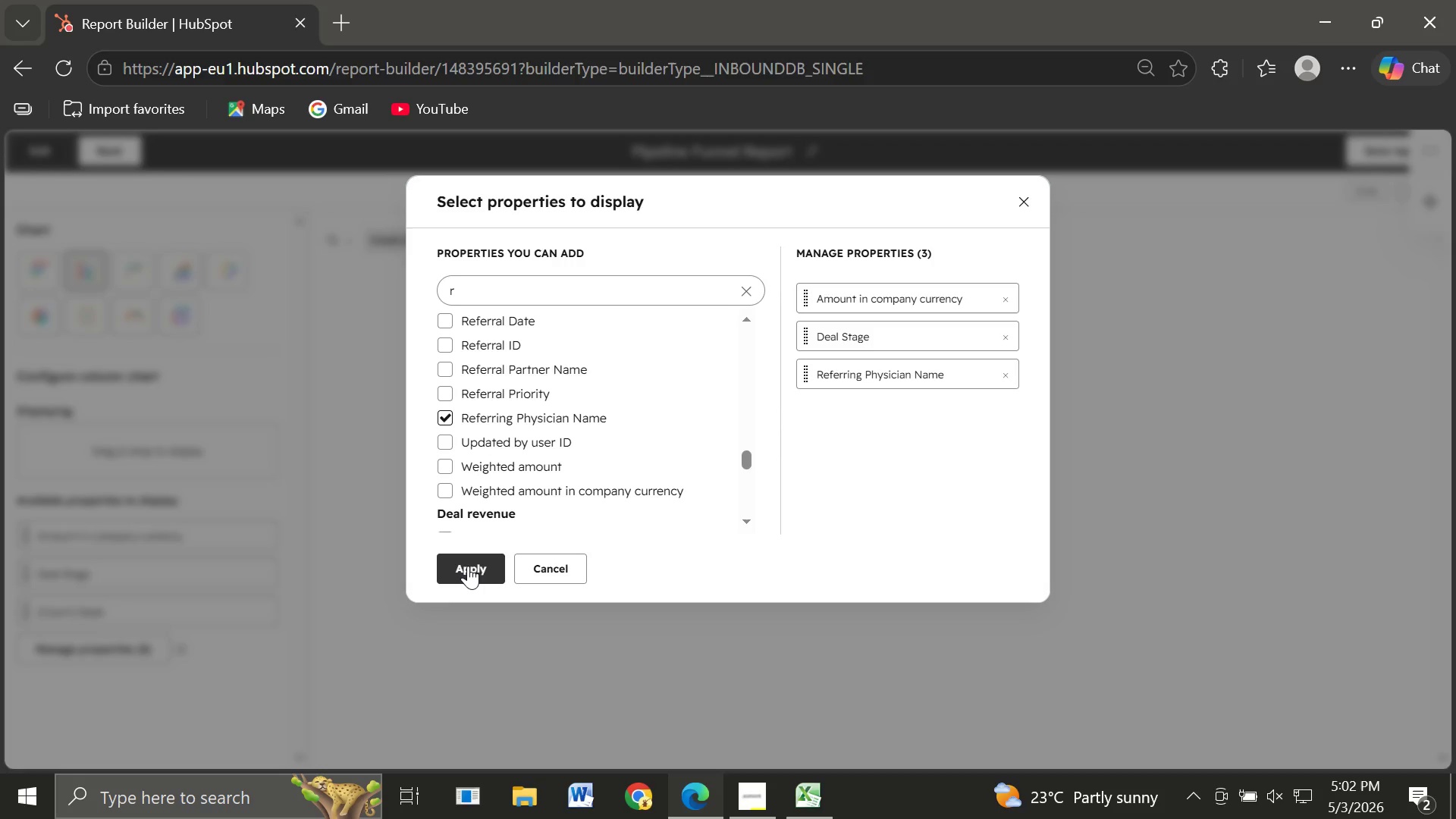 
left_click([468, 566])
 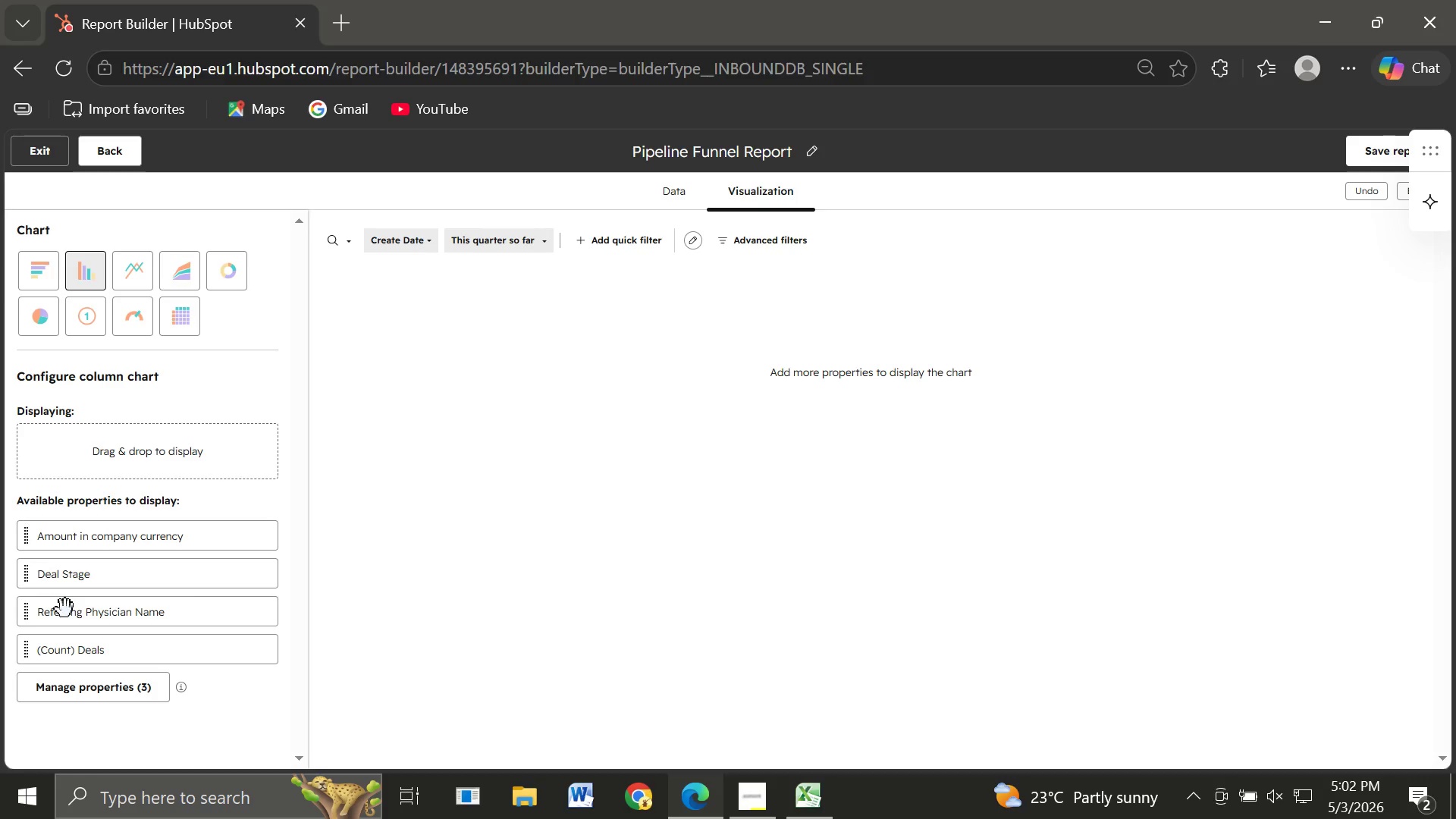 
wait(6.31)
 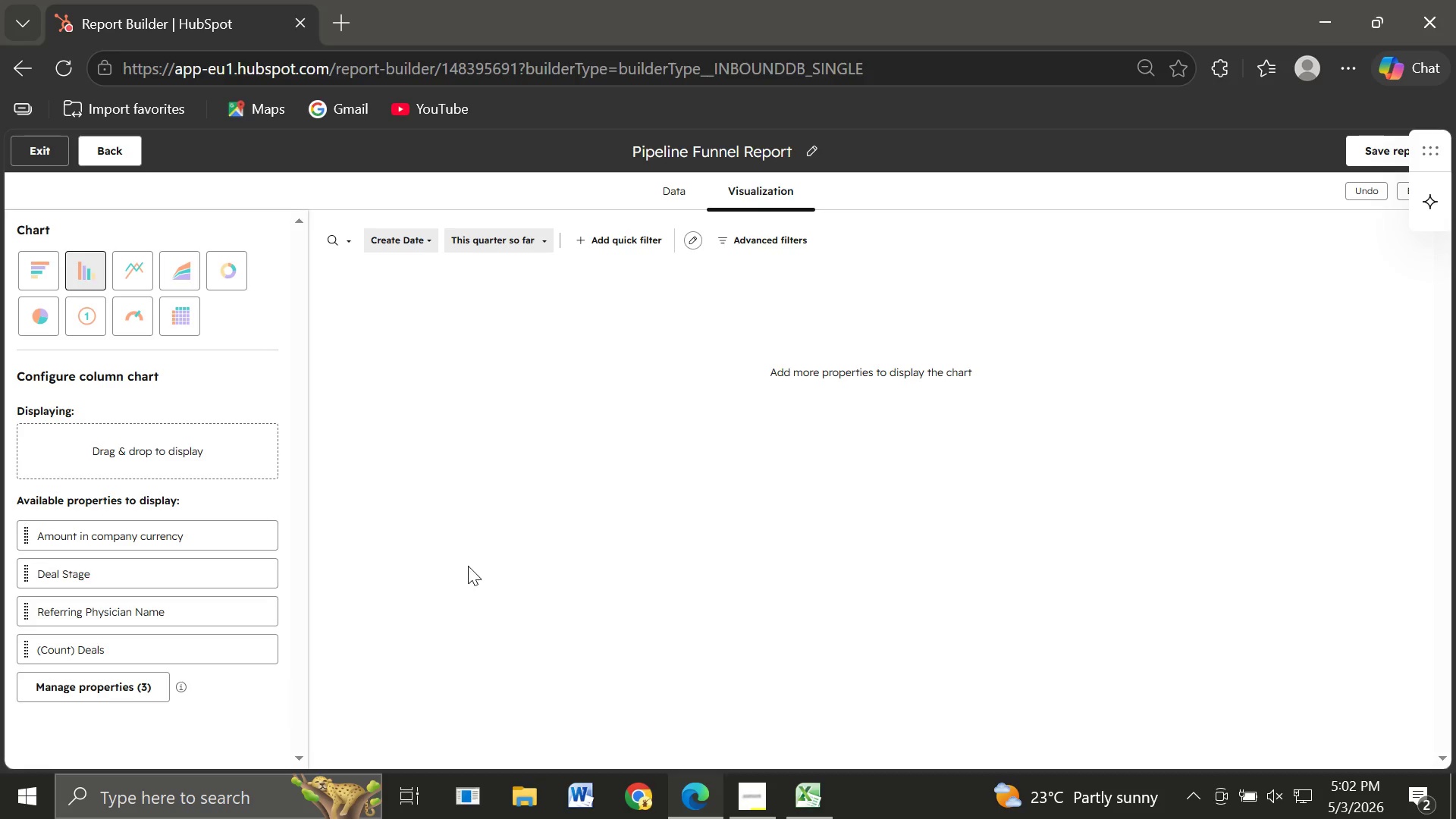 
left_click_drag(start_coordinate=[56, 615], to_coordinate=[82, 453])
 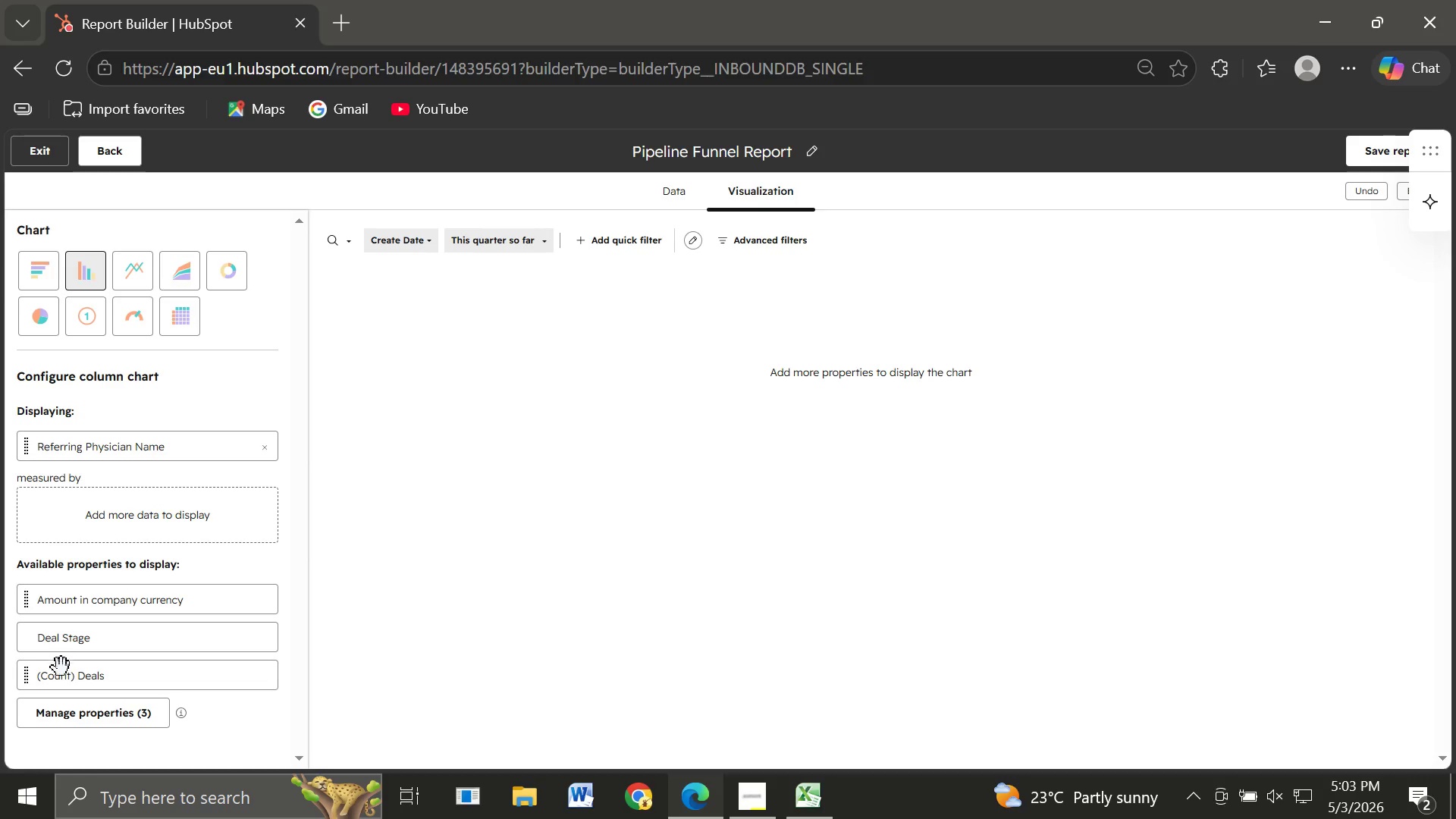 
left_click_drag(start_coordinate=[30, 674], to_coordinate=[51, 518])
 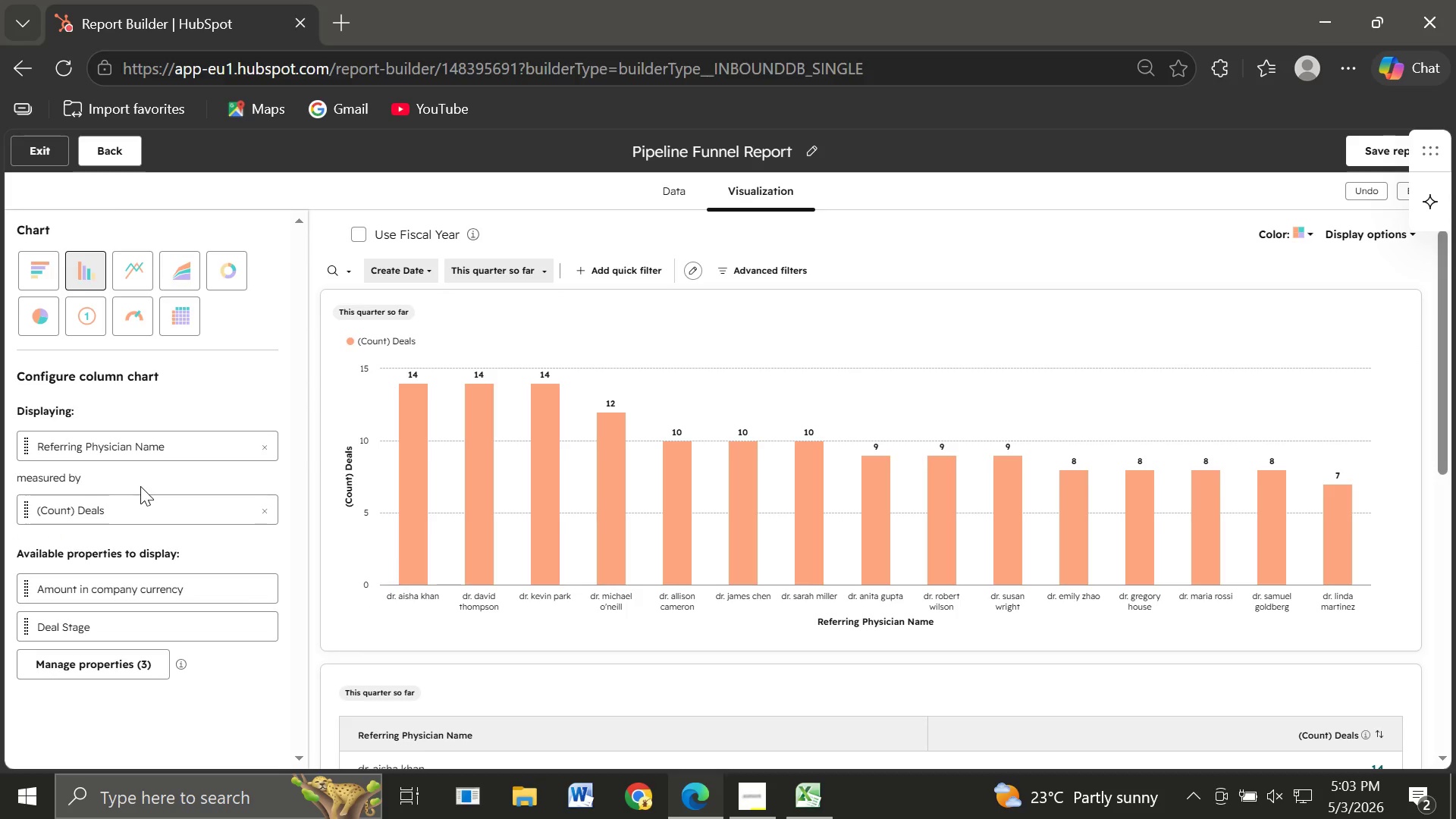 
wait(6.55)
 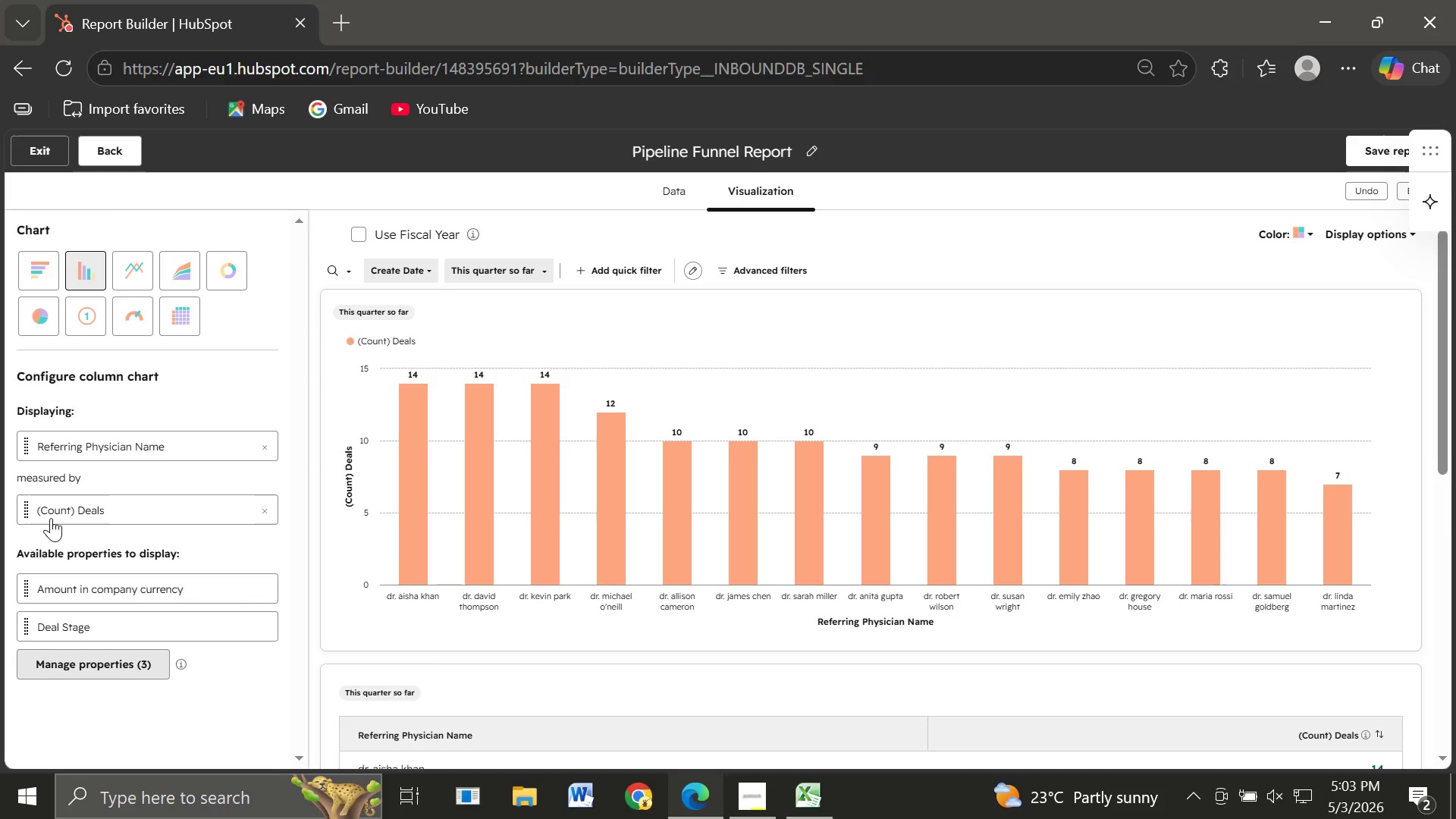 
left_click([43, 270])
 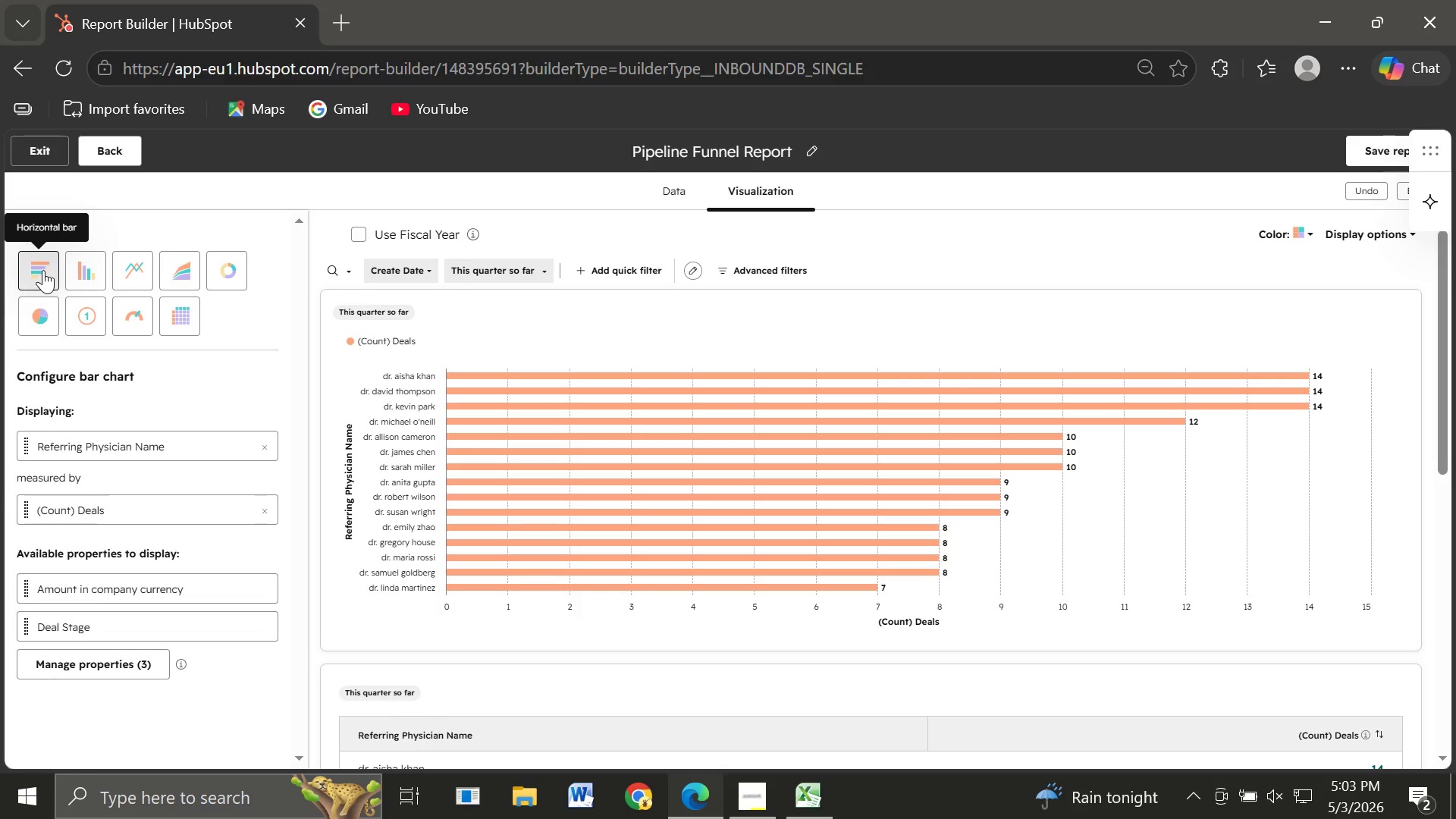 
wait(29.39)
 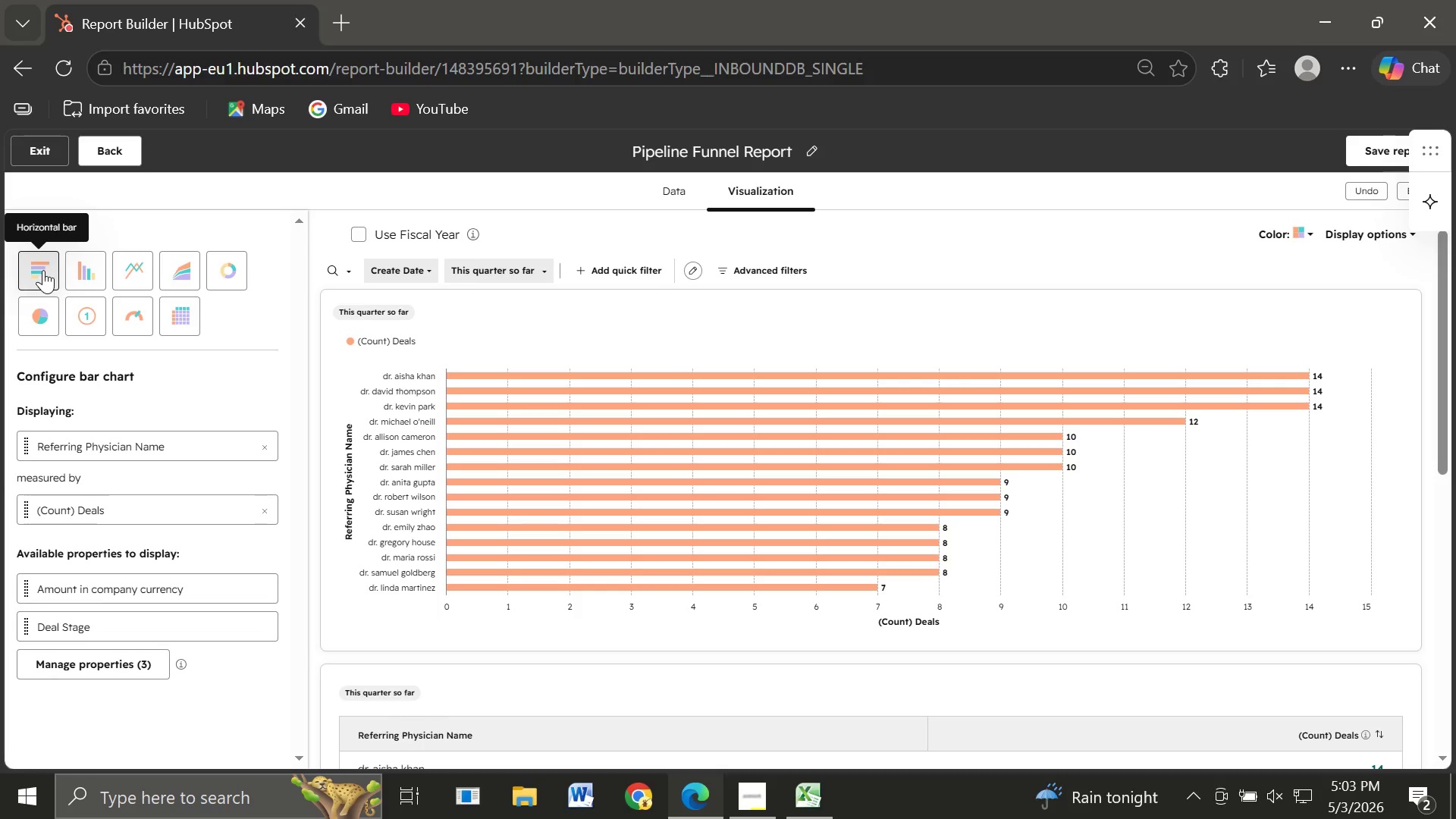 
left_click([755, 268])
 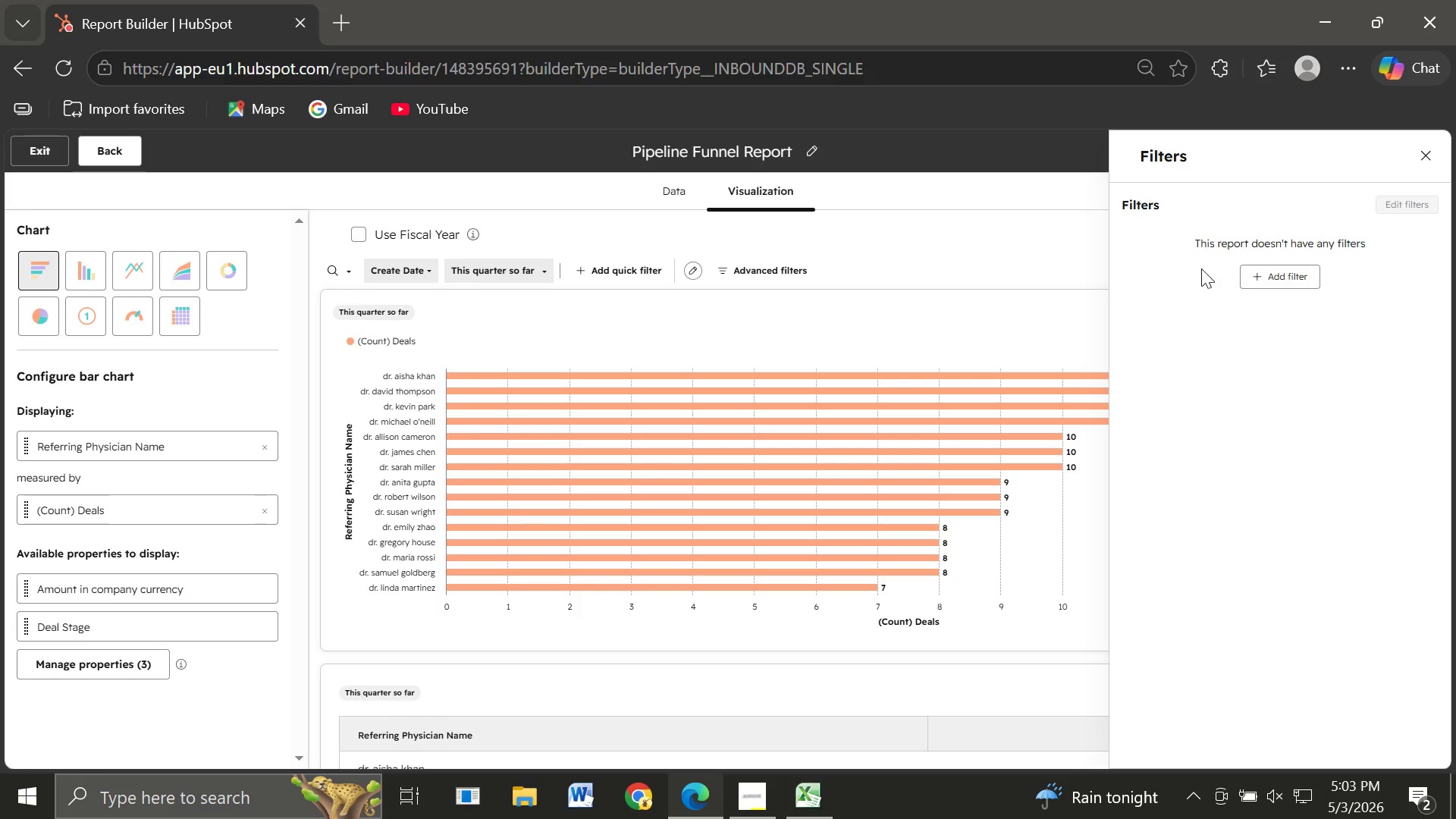 
wait(5.94)
 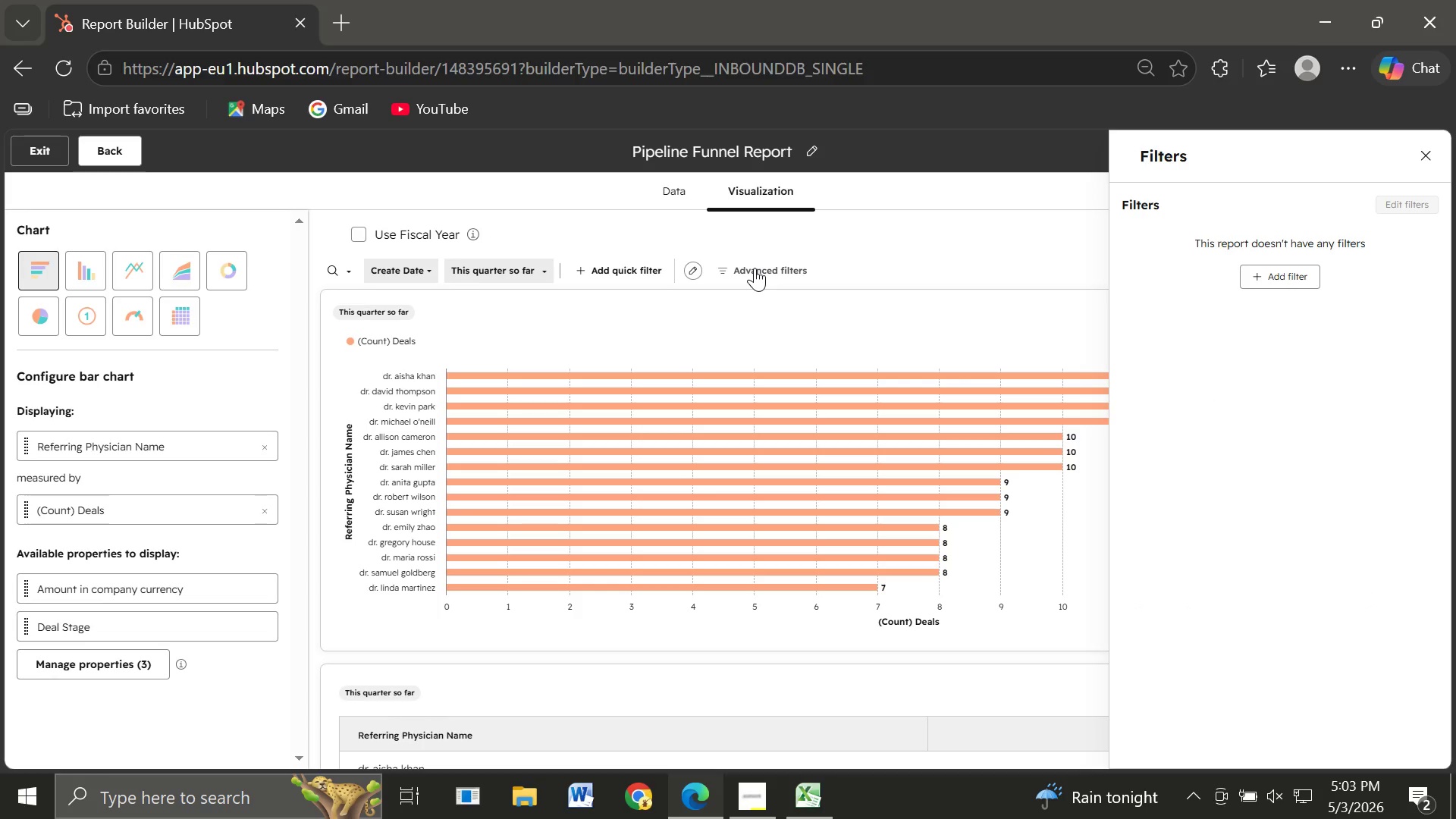 
left_click([1427, 150])
 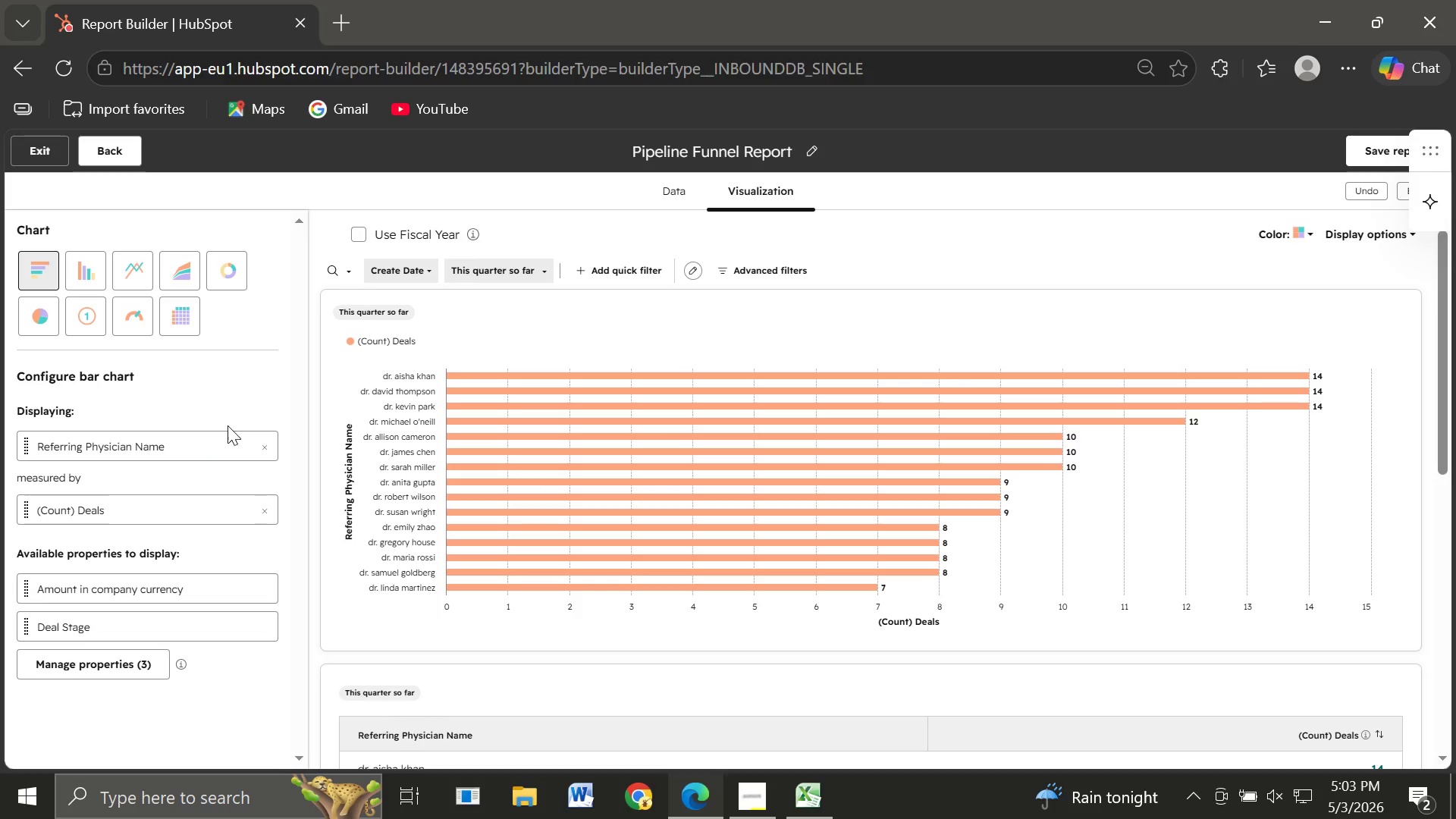 
left_click([265, 449])
 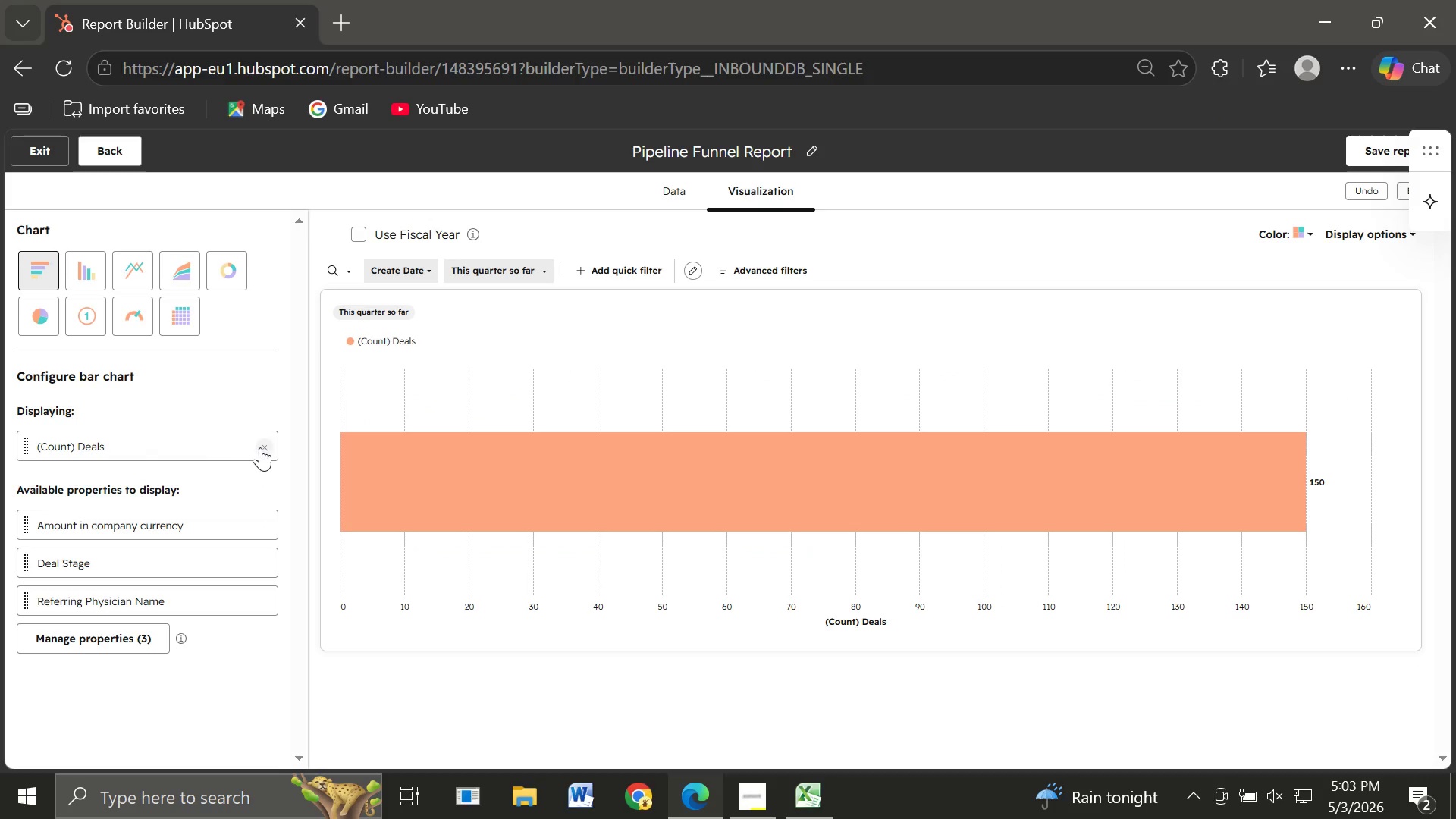 
left_click([262, 449])
 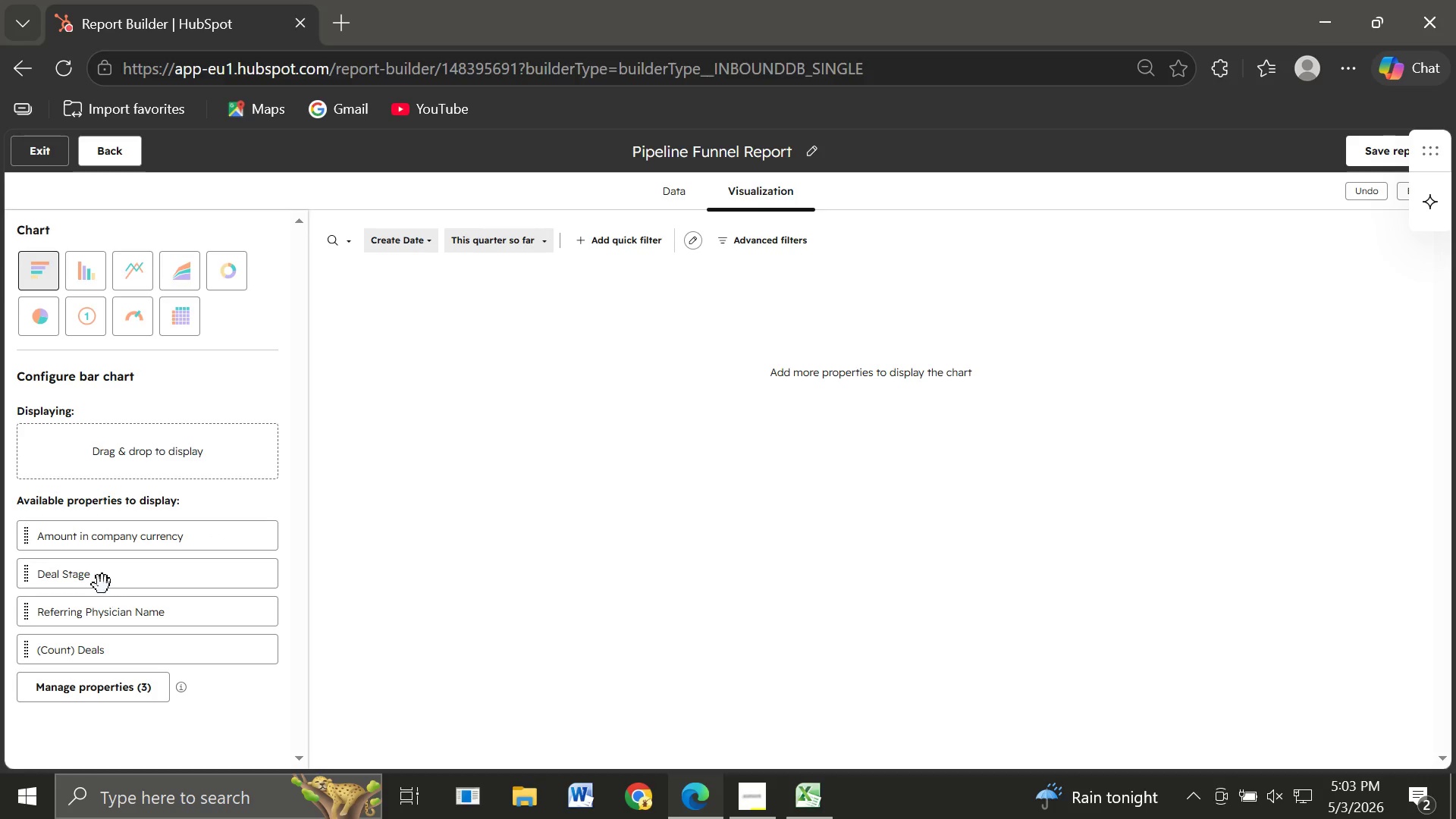 
left_click_drag(start_coordinate=[93, 582], to_coordinate=[136, 453])
 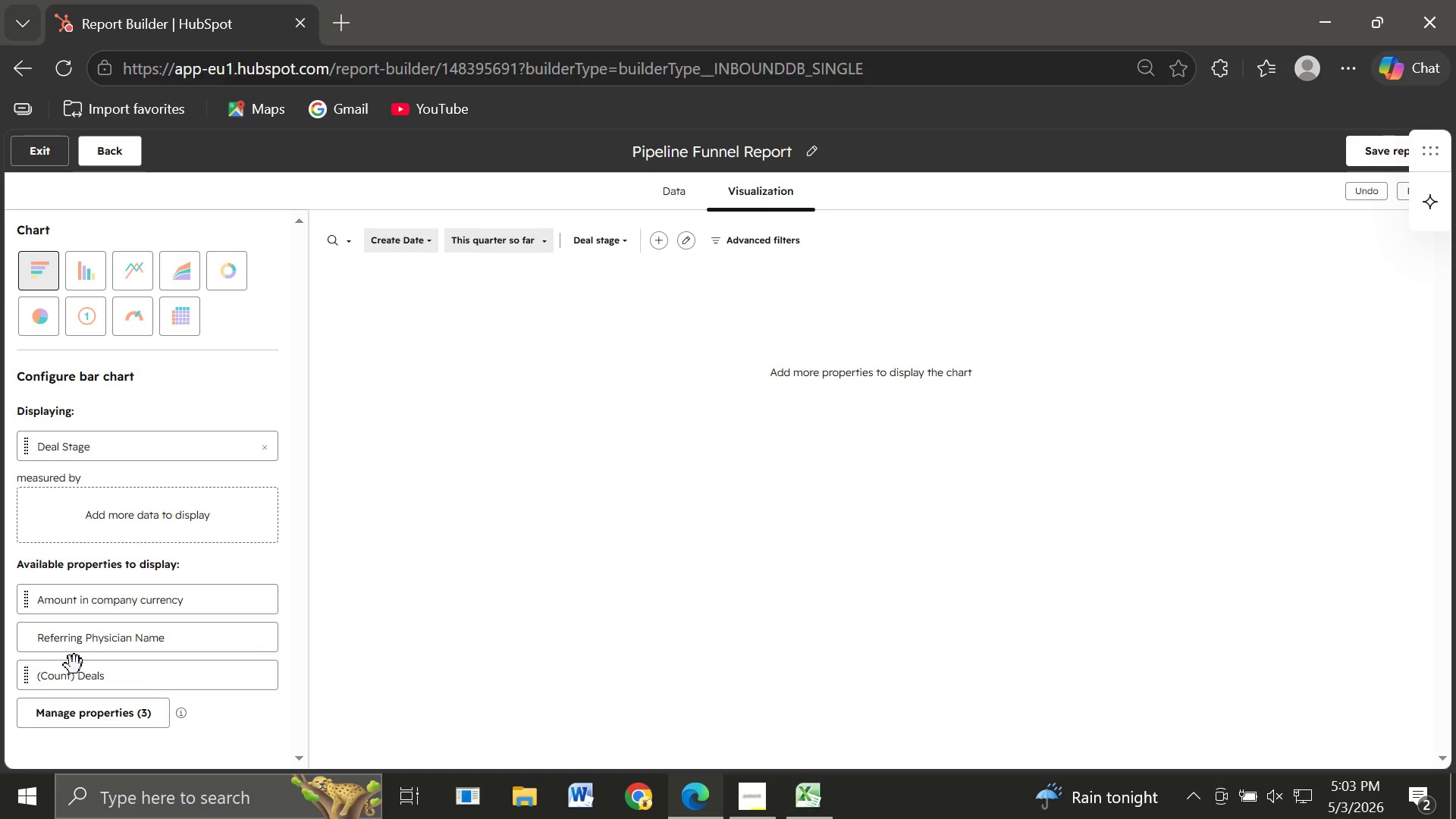 
left_click_drag(start_coordinate=[57, 676], to_coordinate=[80, 524])
 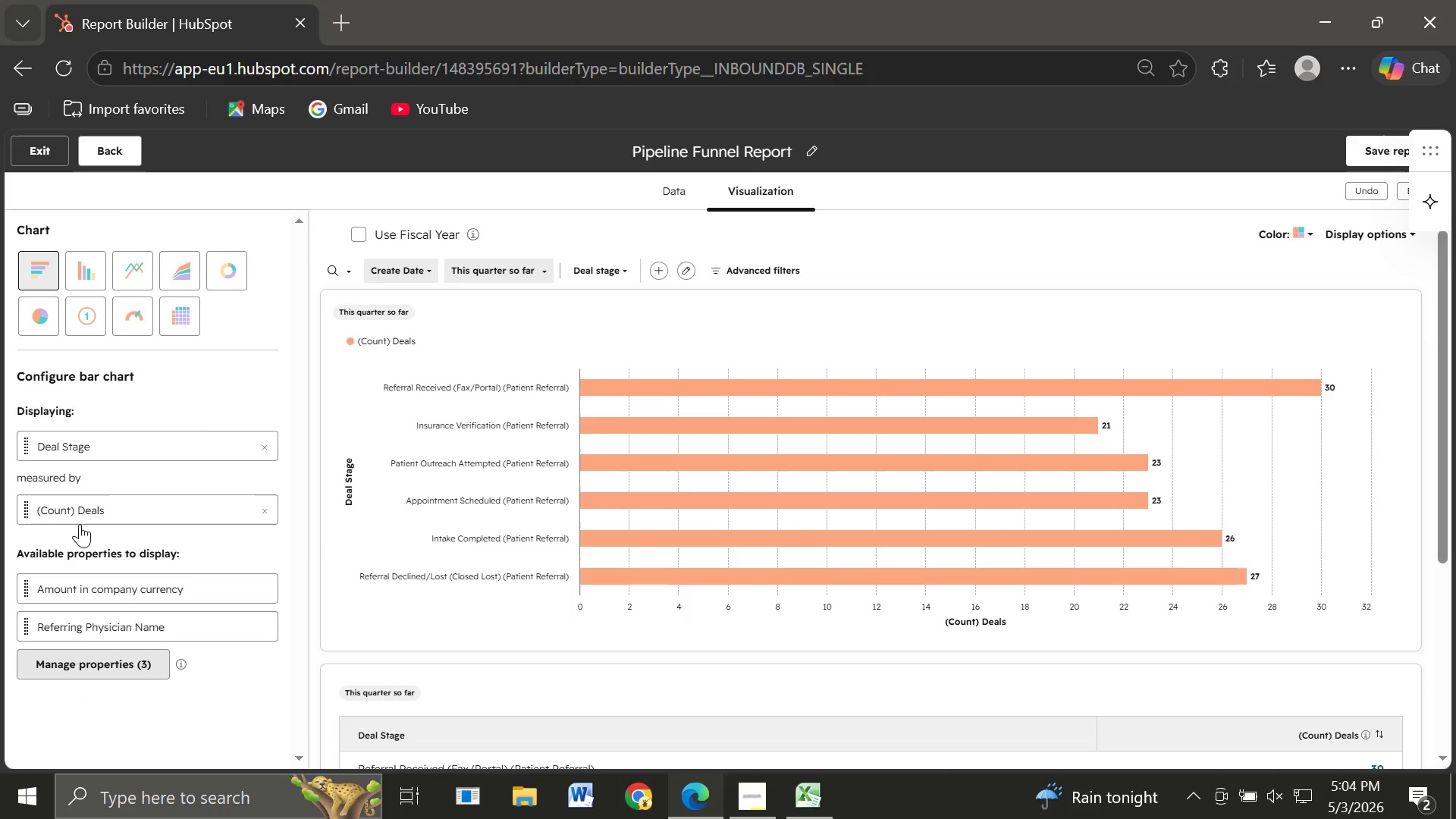 
wait(7.8)
 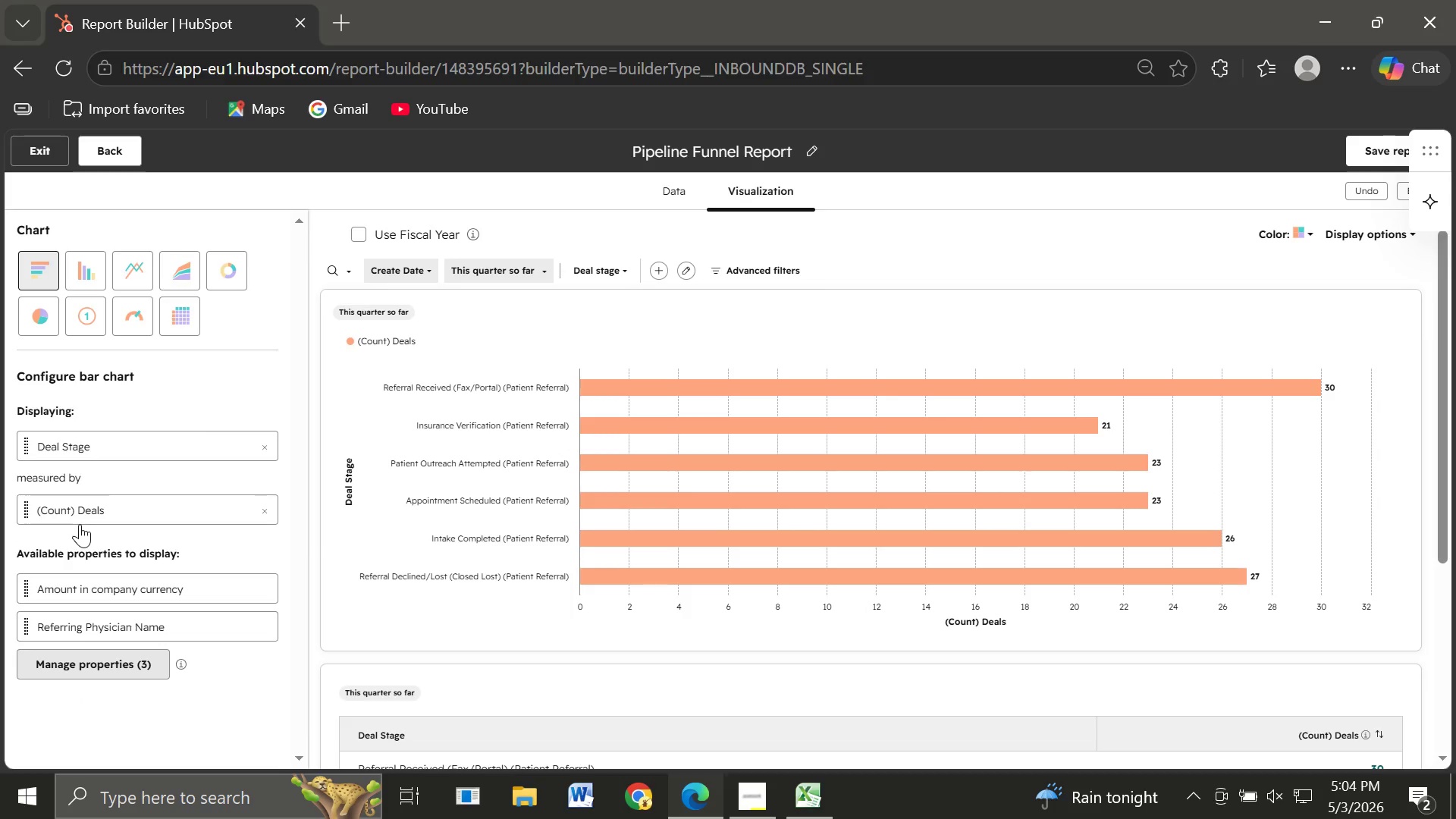 
mouse_move([165, 317])
 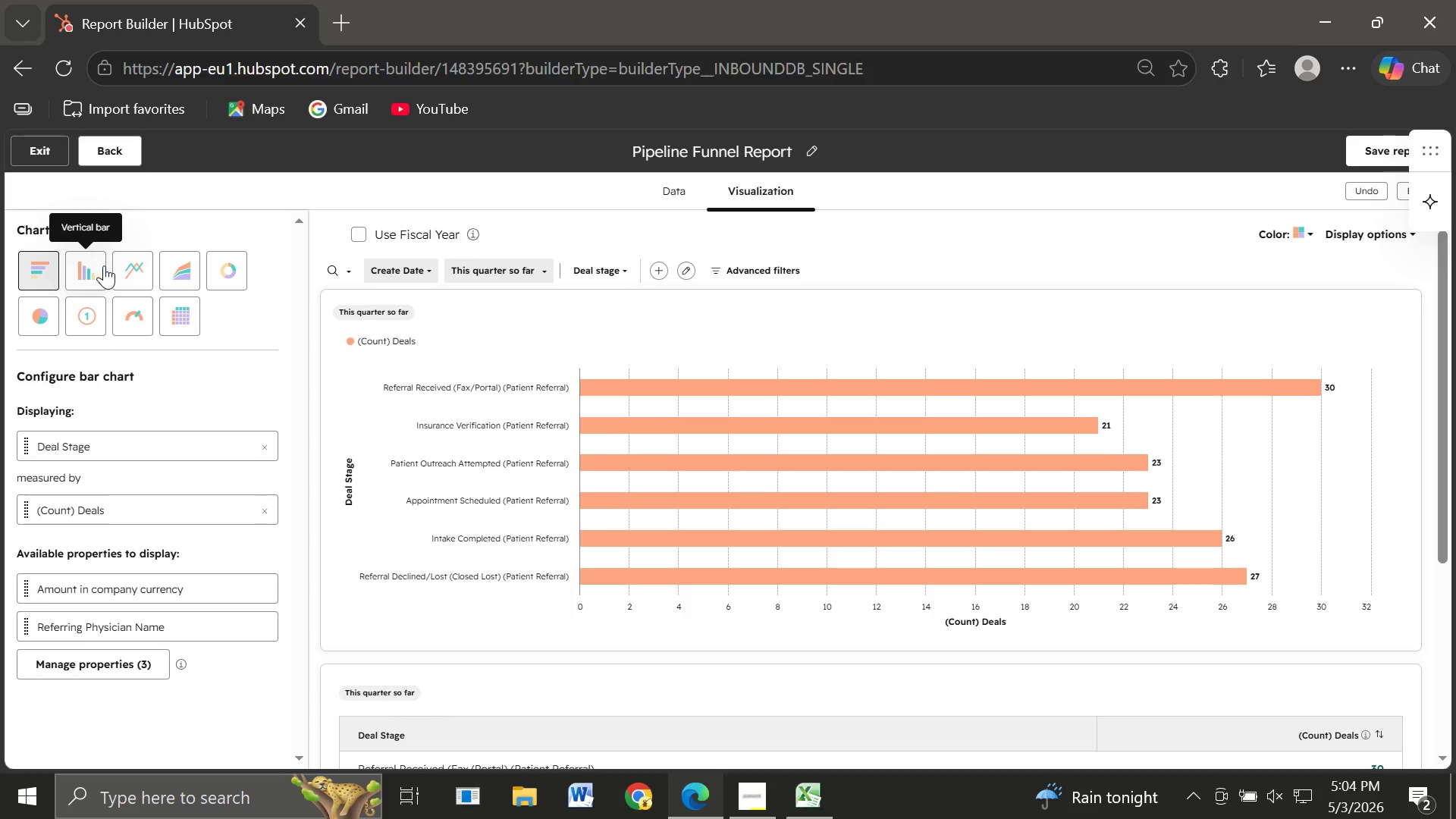 
wait(9.68)
 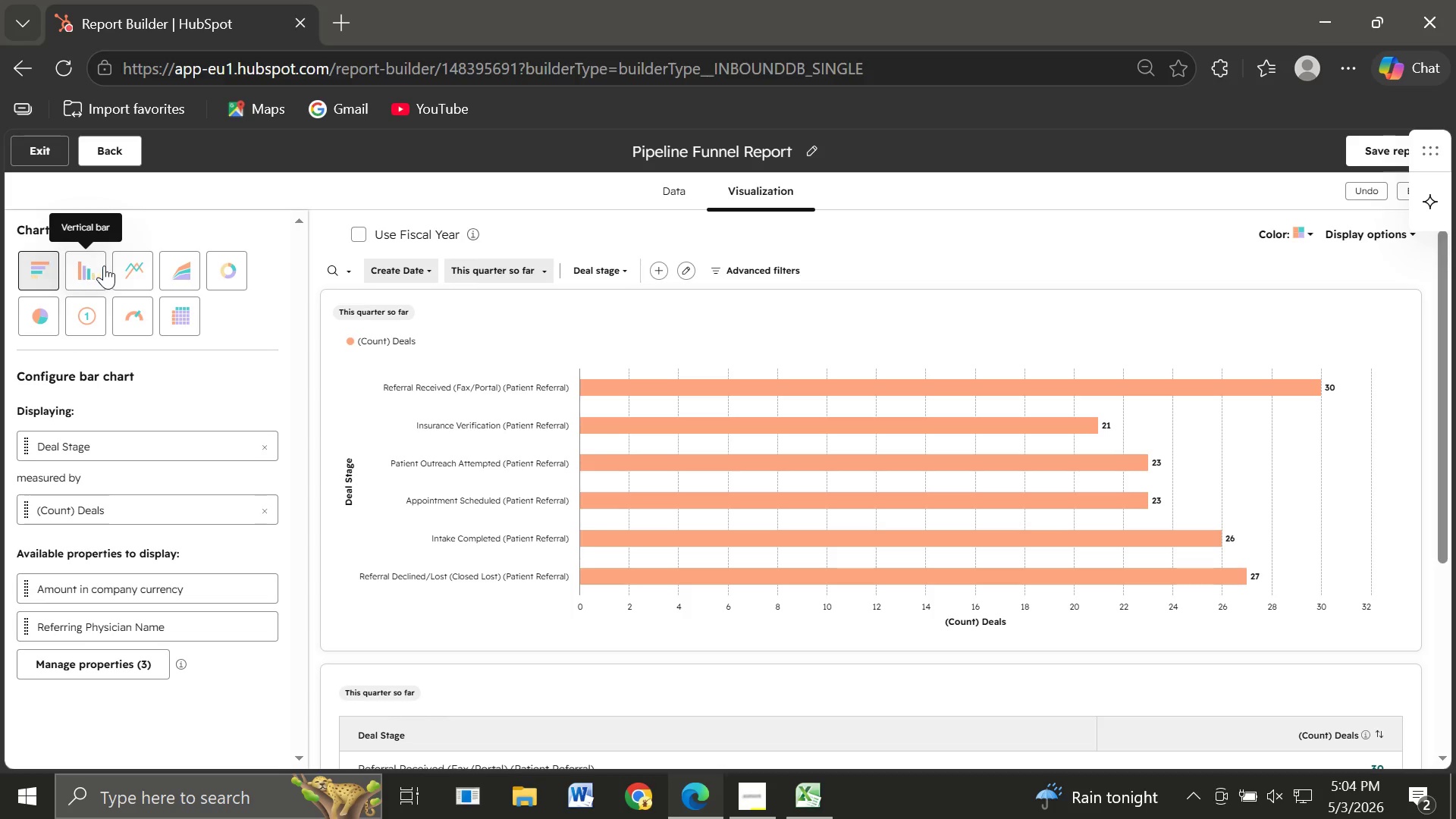 
mouse_move([49, 293])
 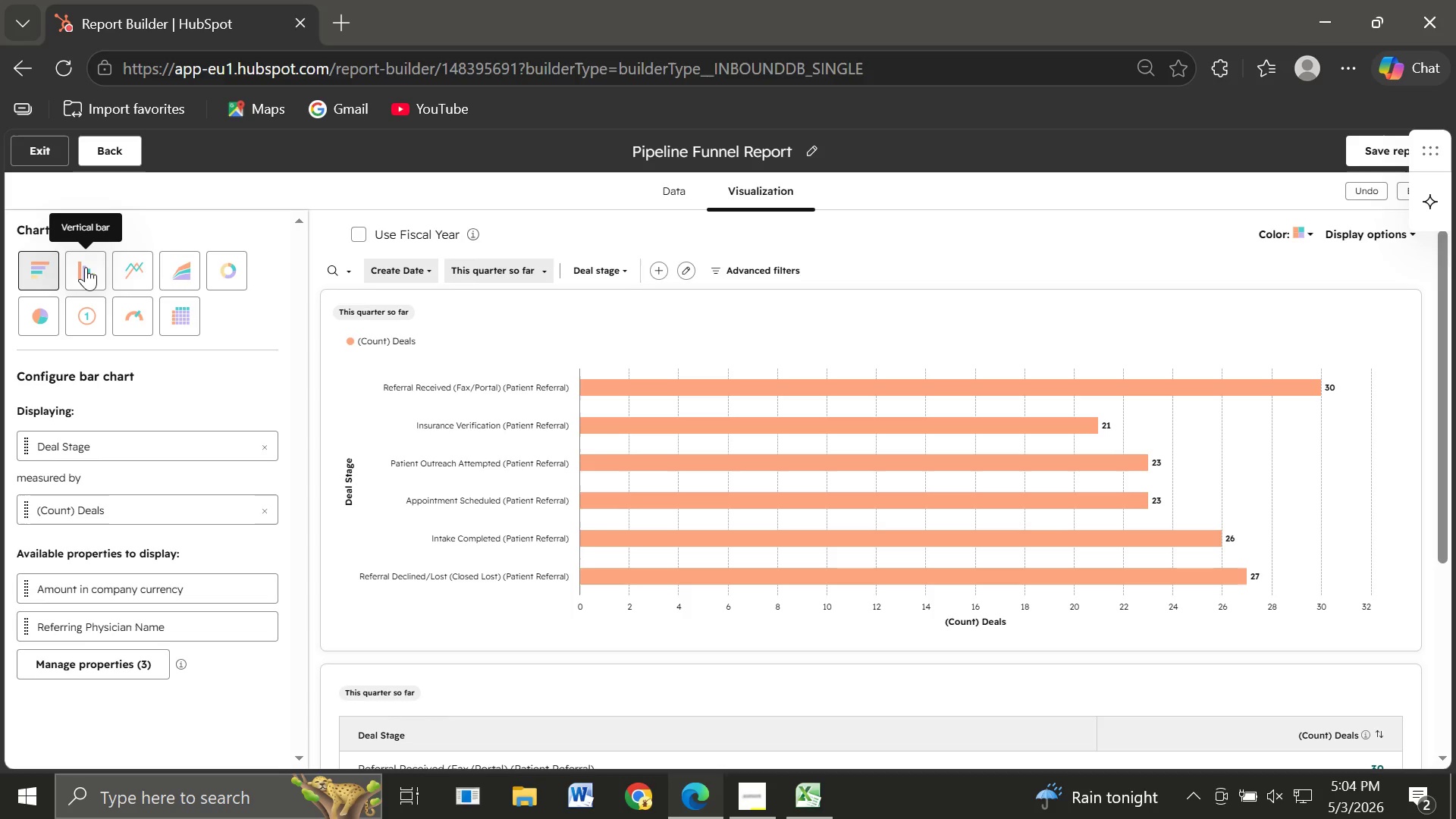 
wait(16.27)
 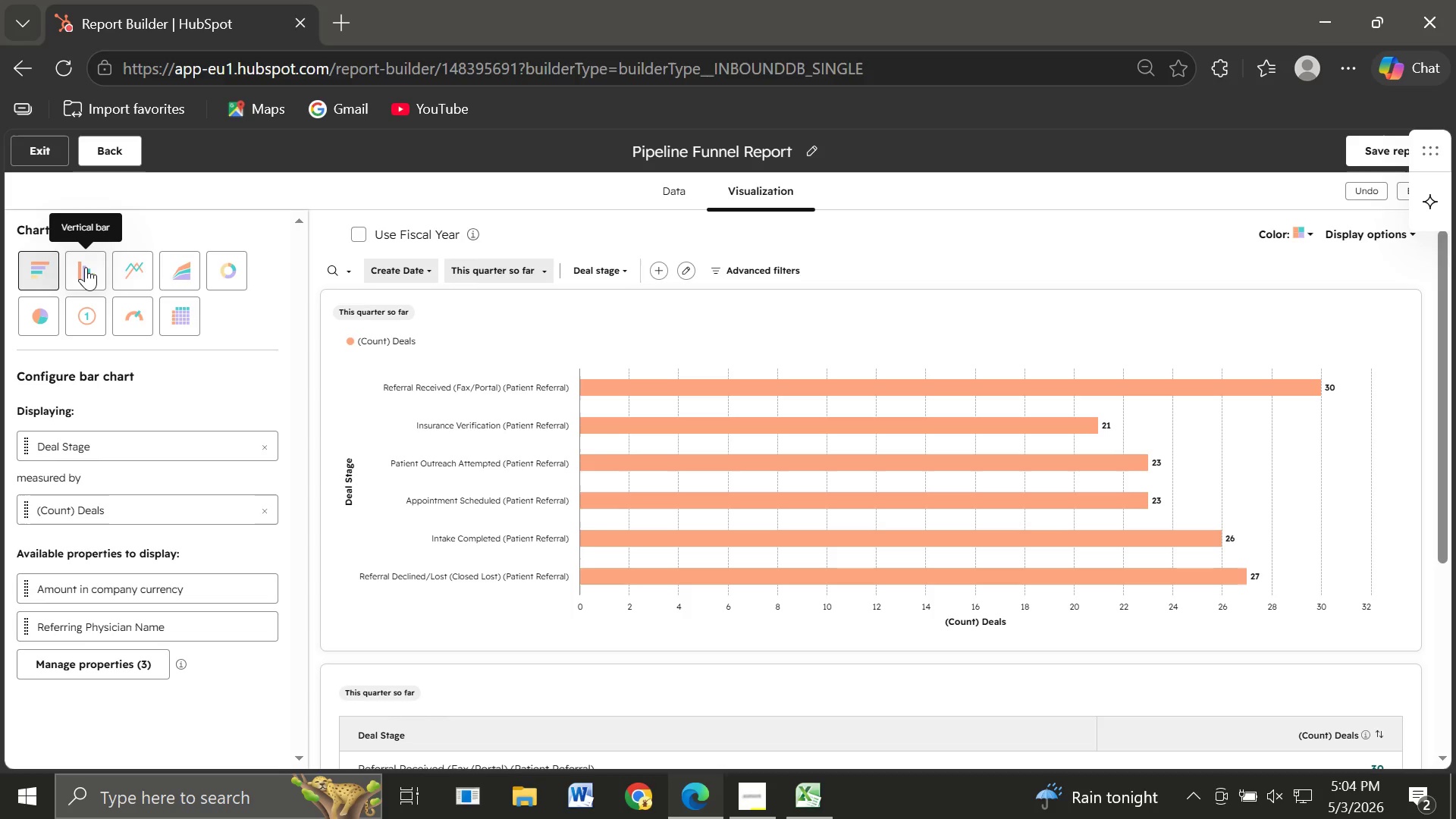 
mouse_move([647, 560])
 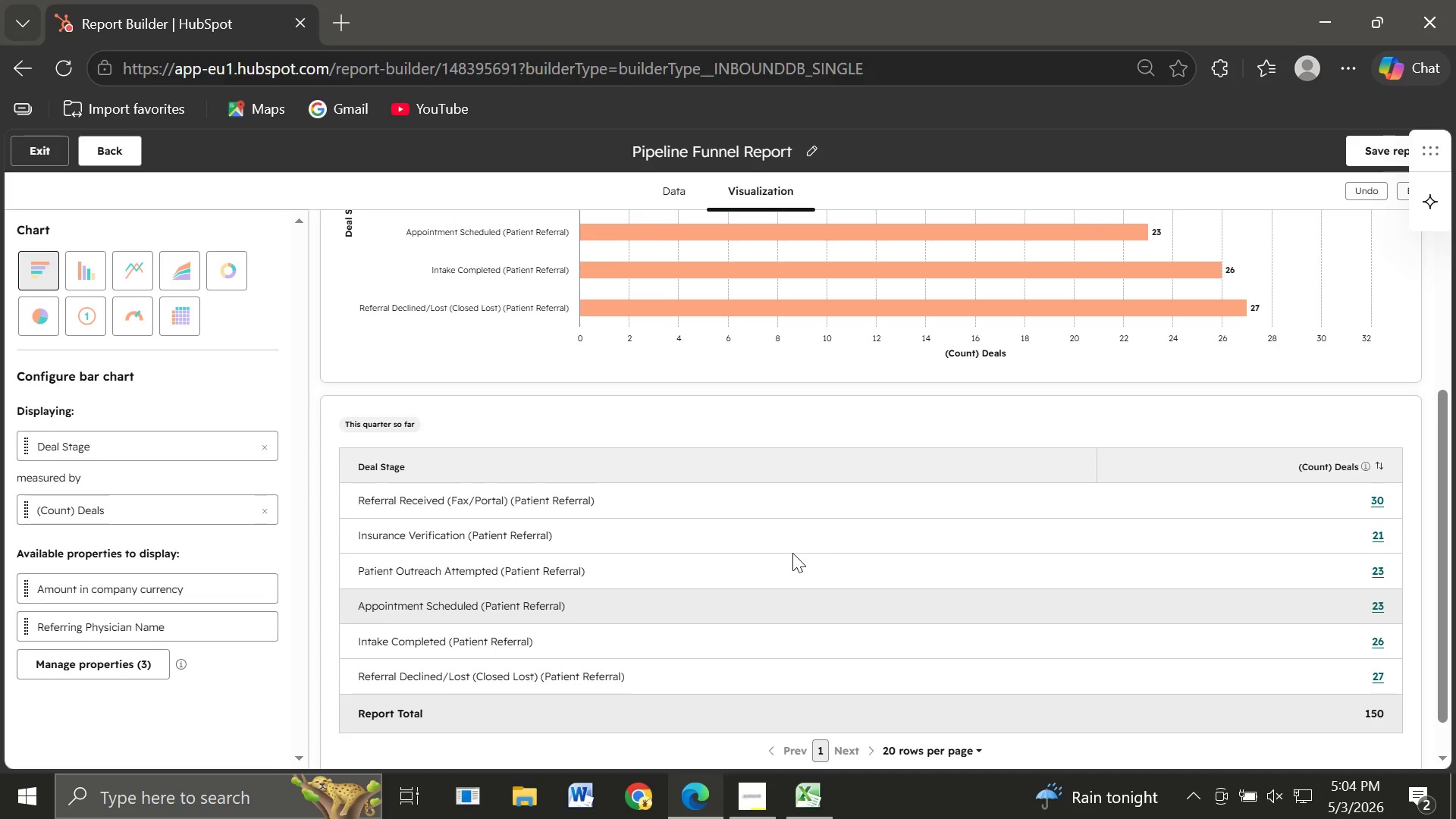 
wait(14.28)
 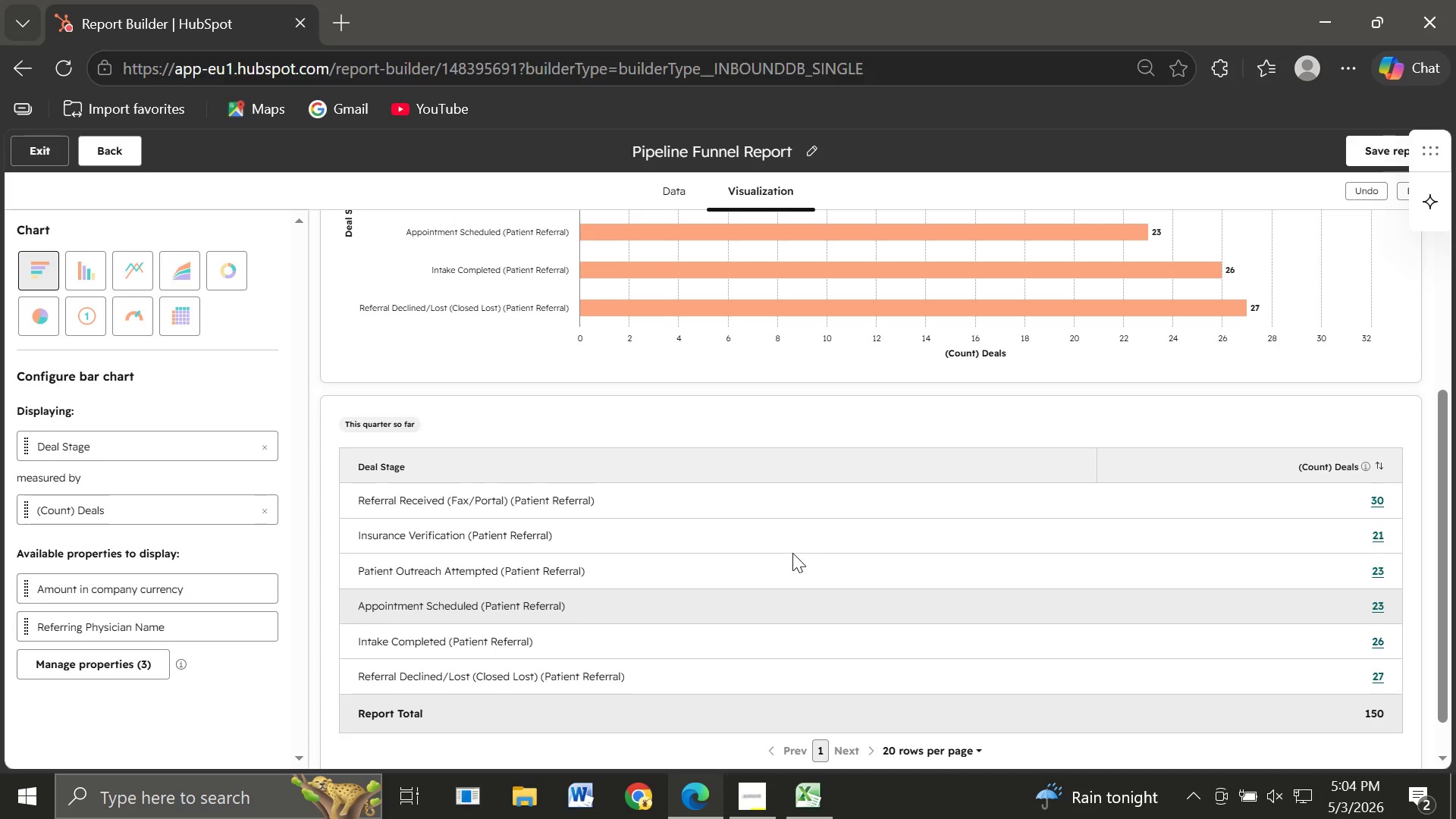 
left_click([776, 264])
 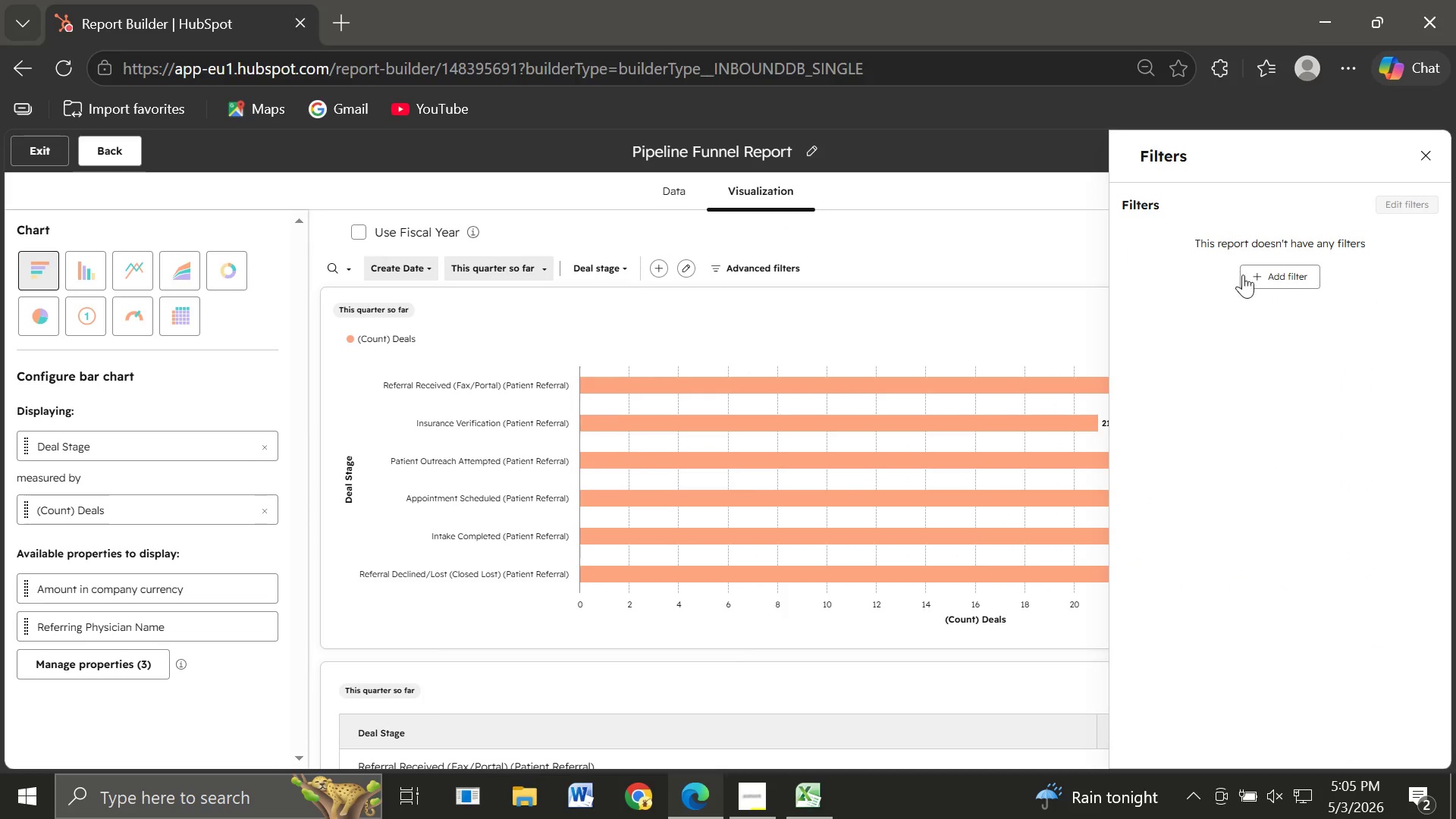 
left_click([1260, 279])
 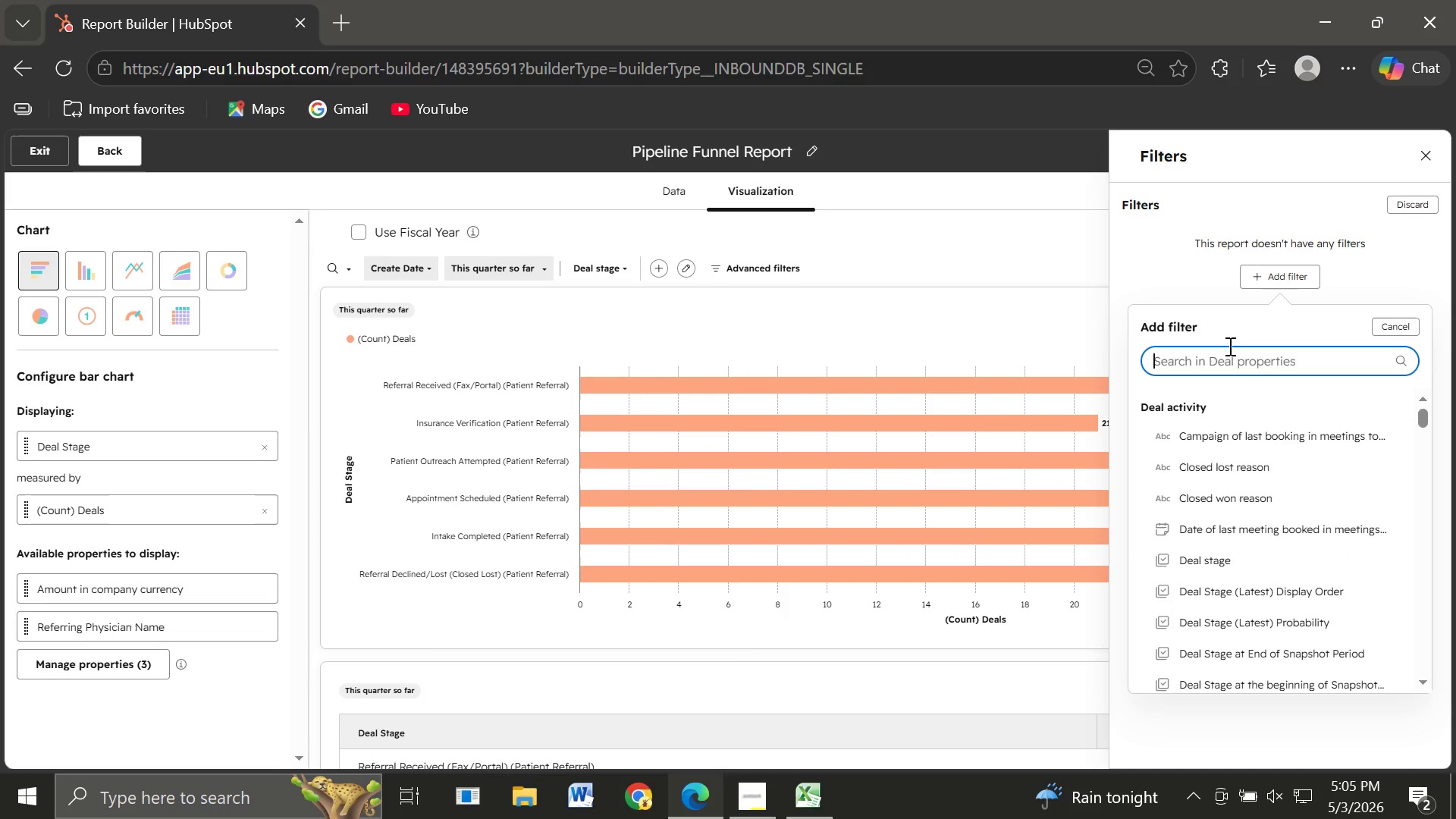 
type(Pipe)
 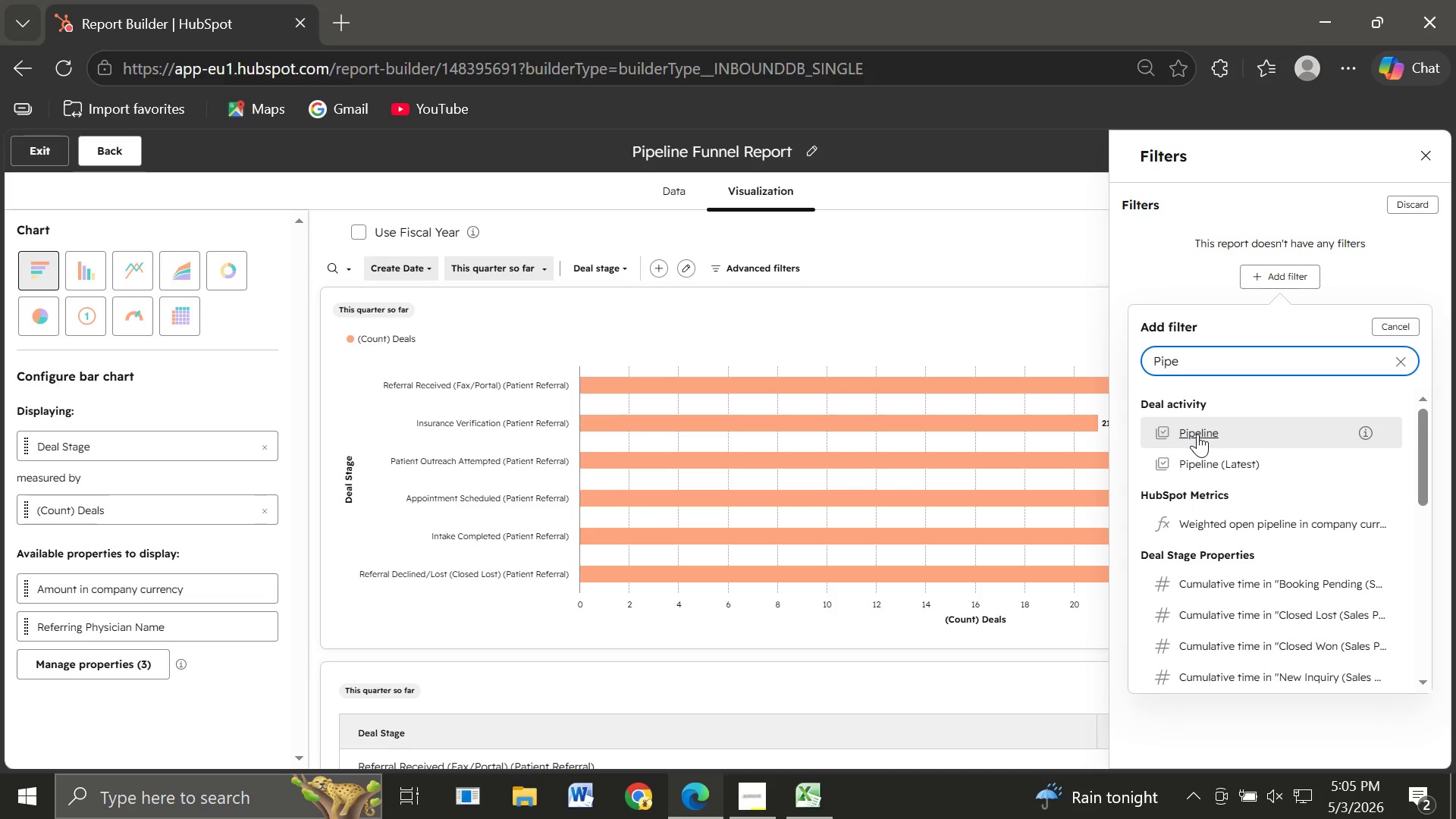 
wait(10.92)
 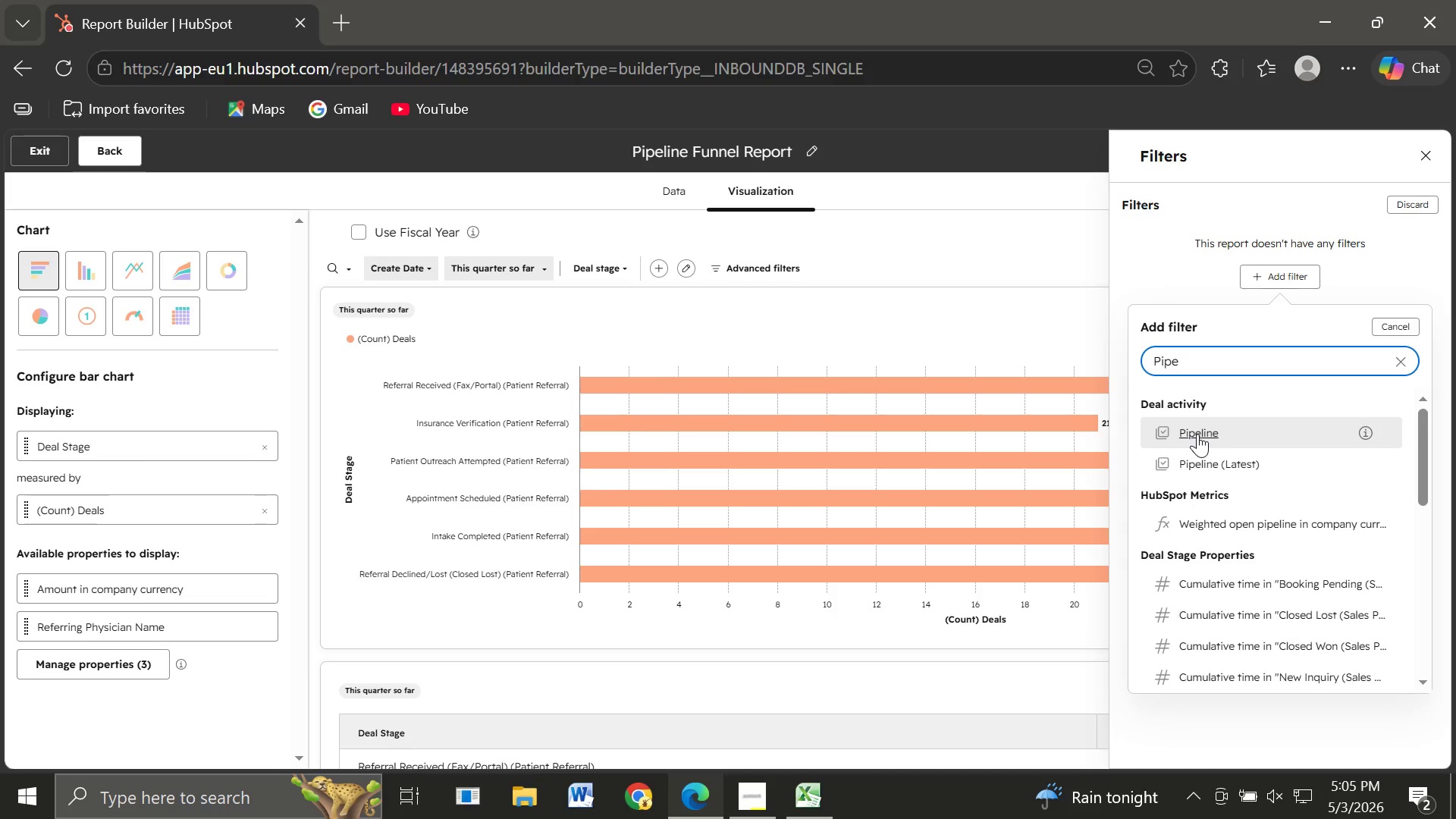 
left_click([1193, 430])
 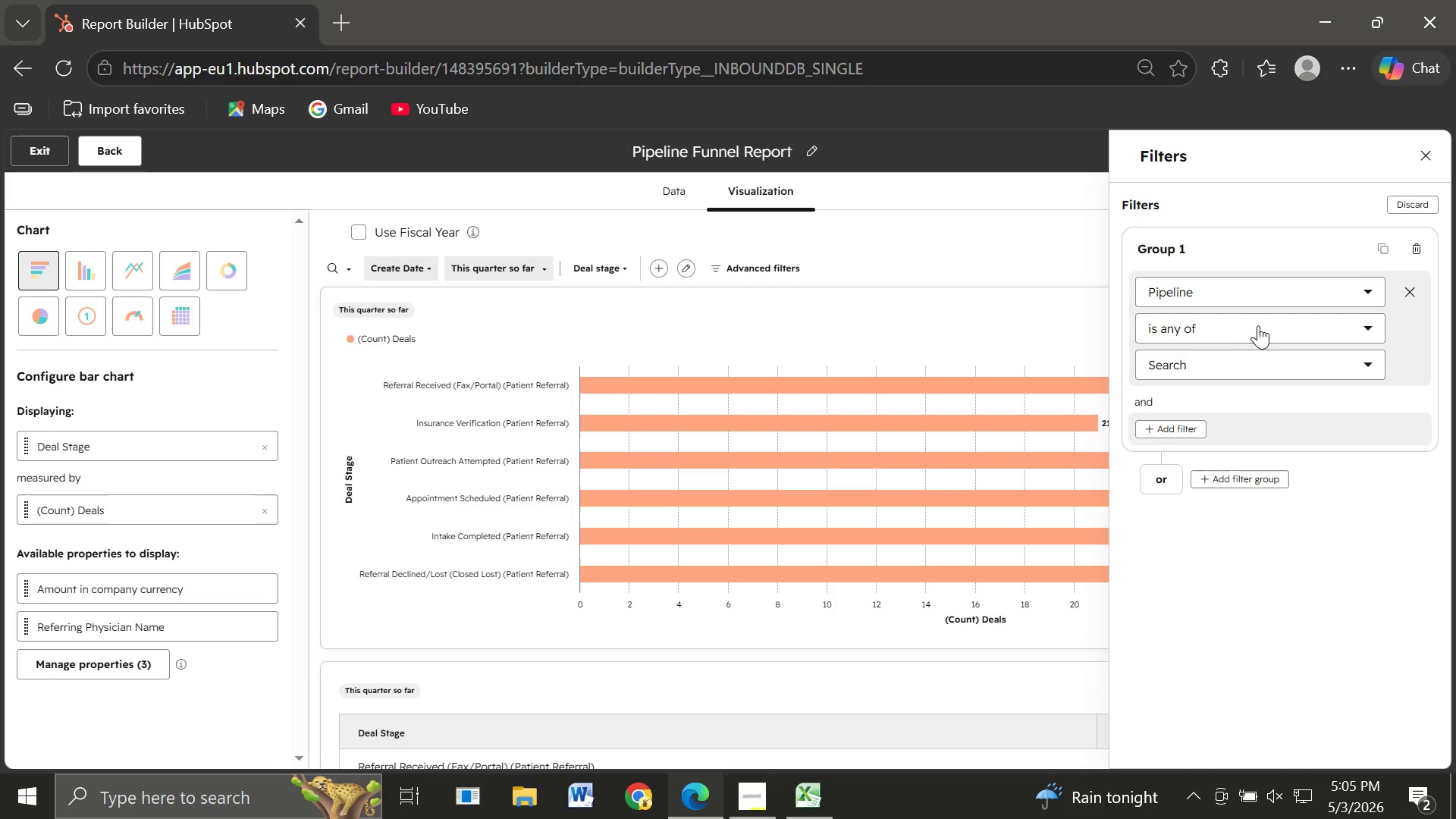 
left_click([1240, 328])
 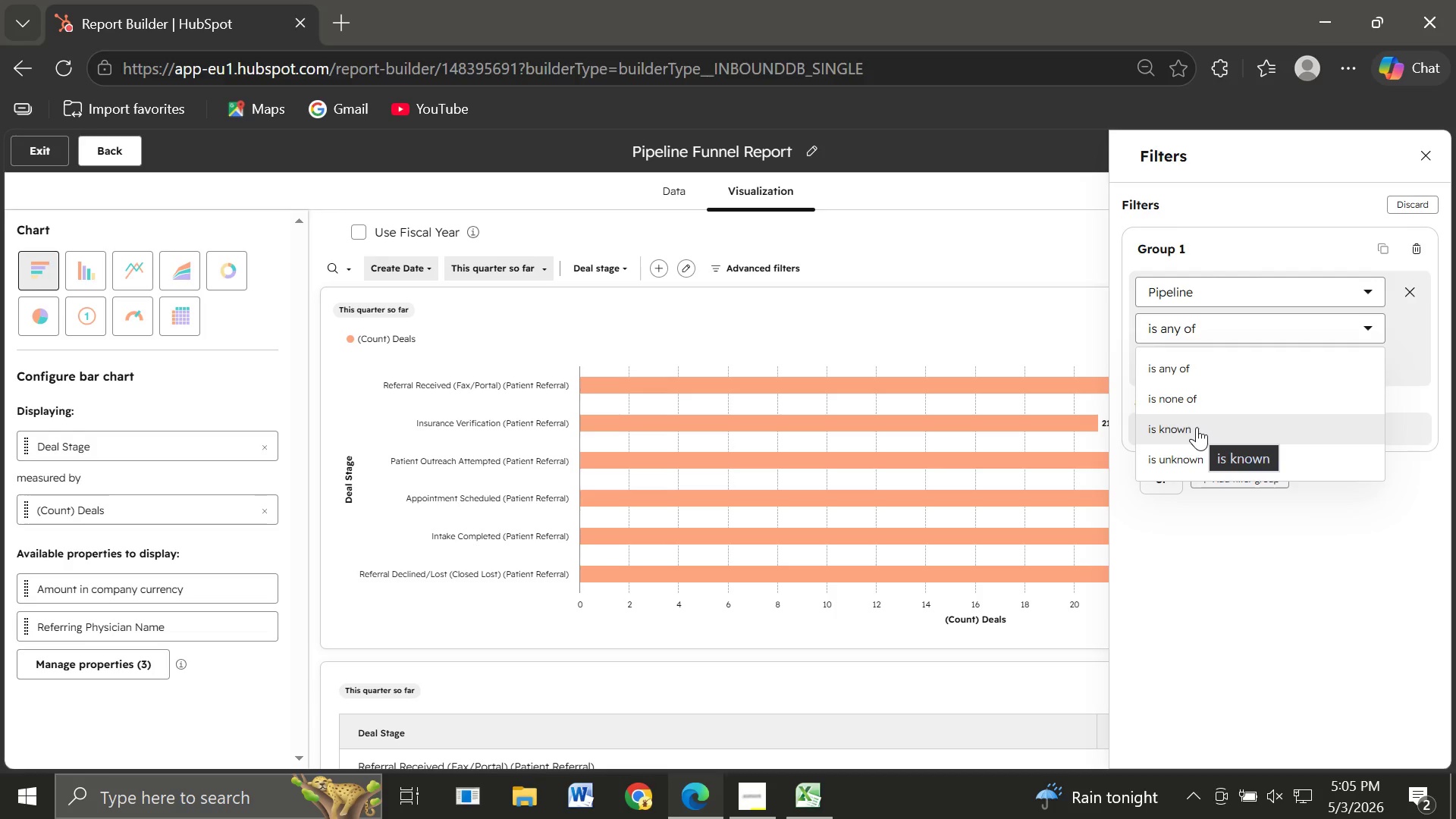 
left_click([1172, 569])
 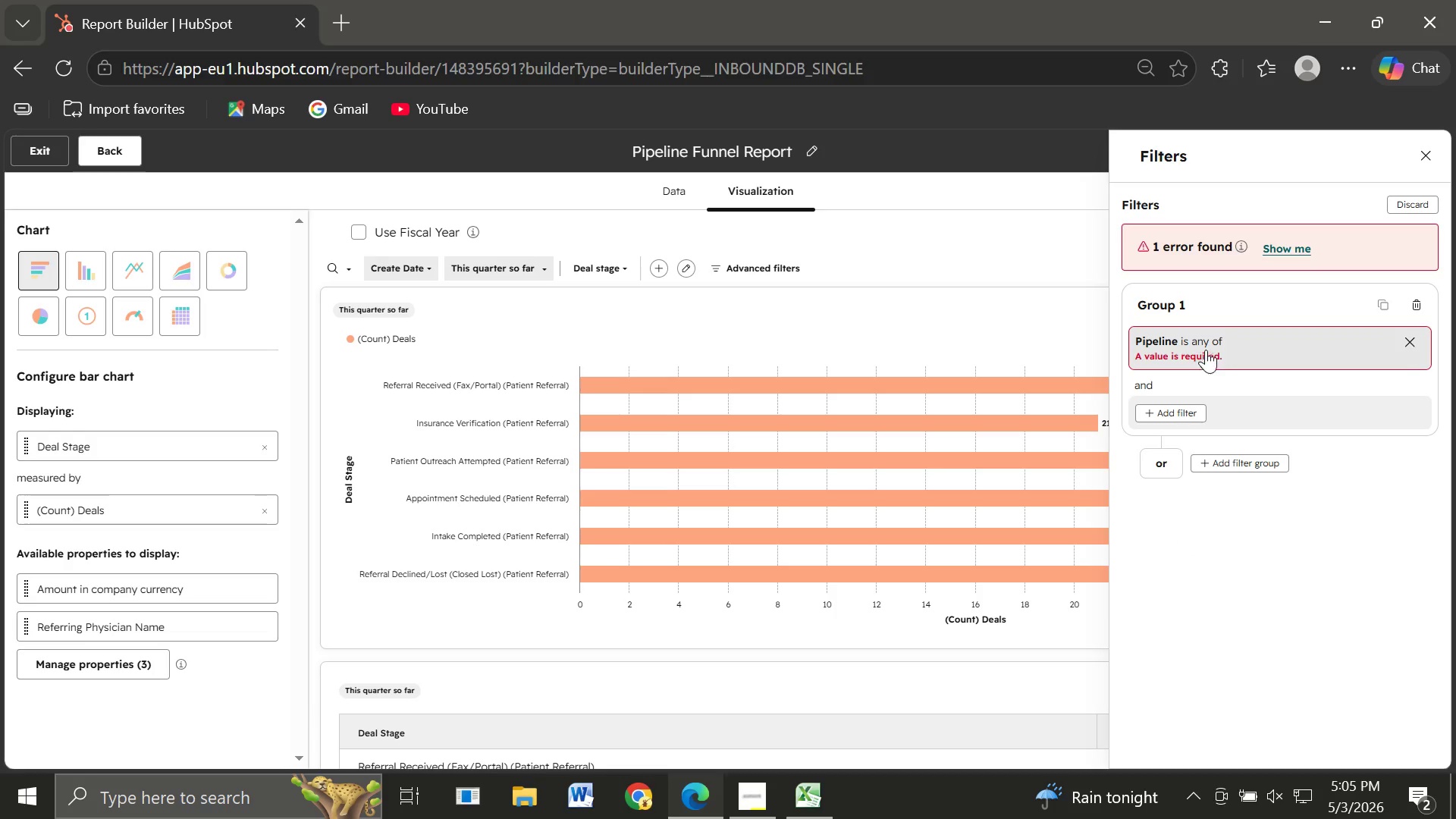 
left_click([1219, 342])
 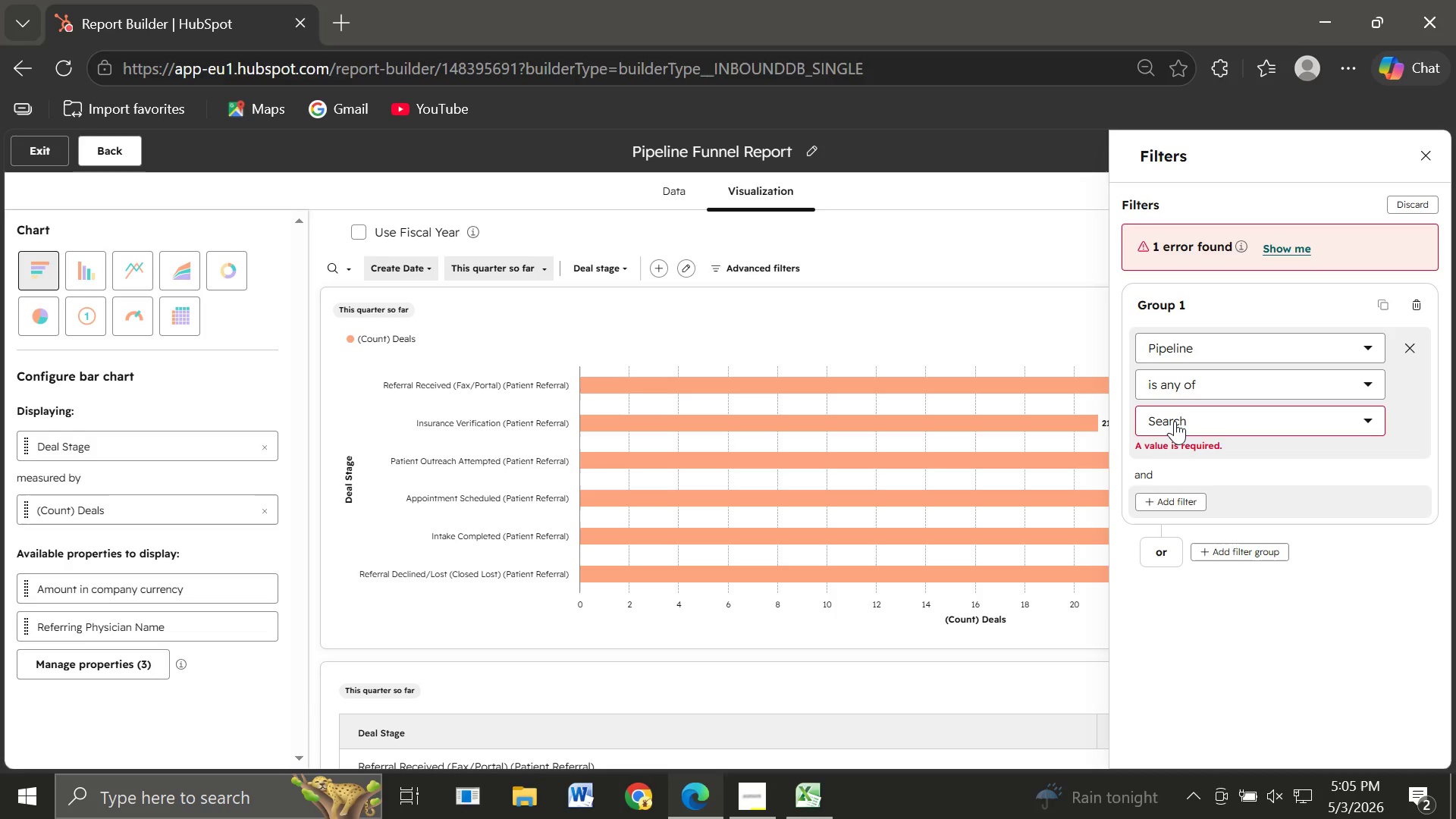 
left_click([1175, 420])
 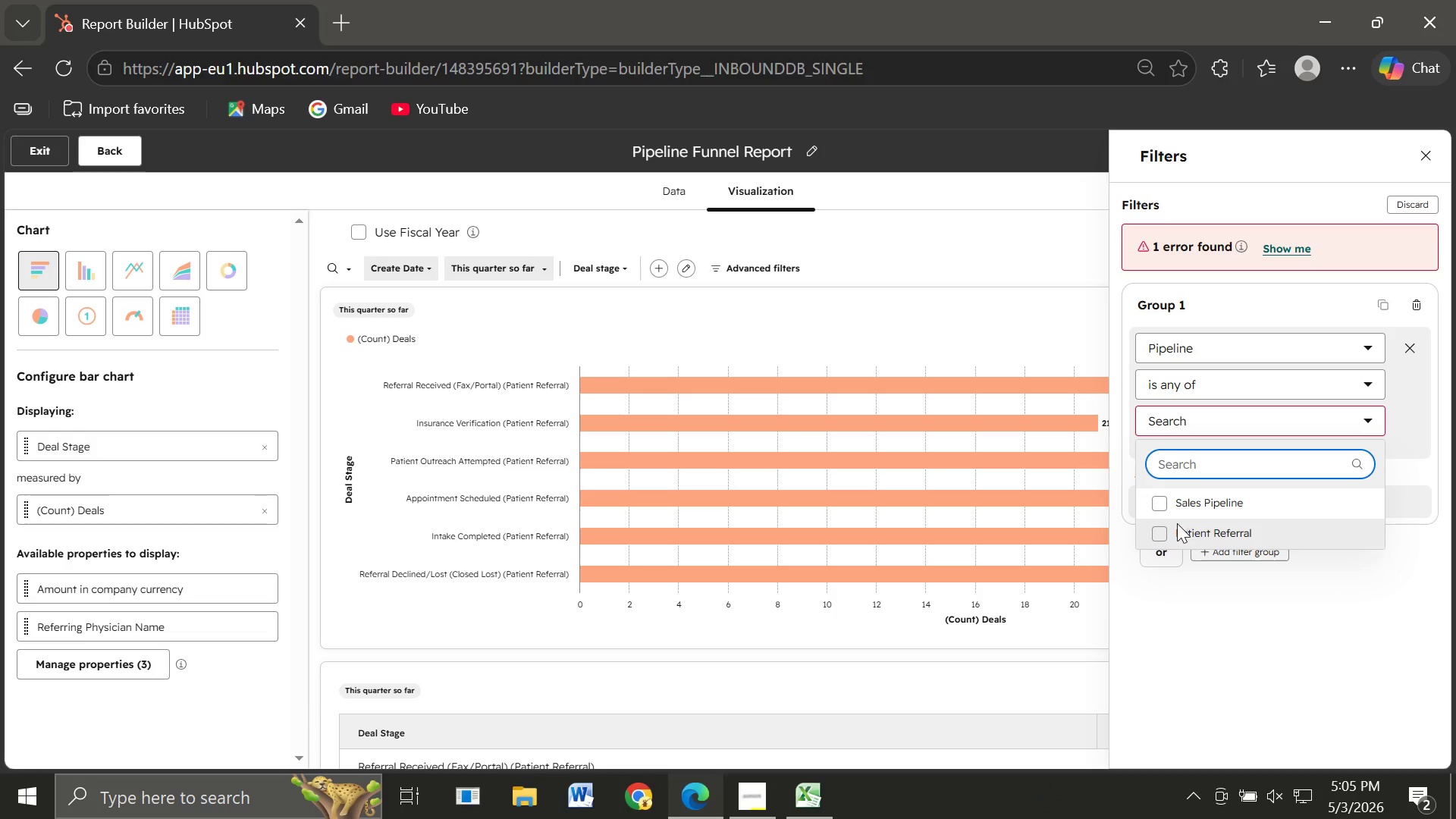 
left_click([1155, 531])
 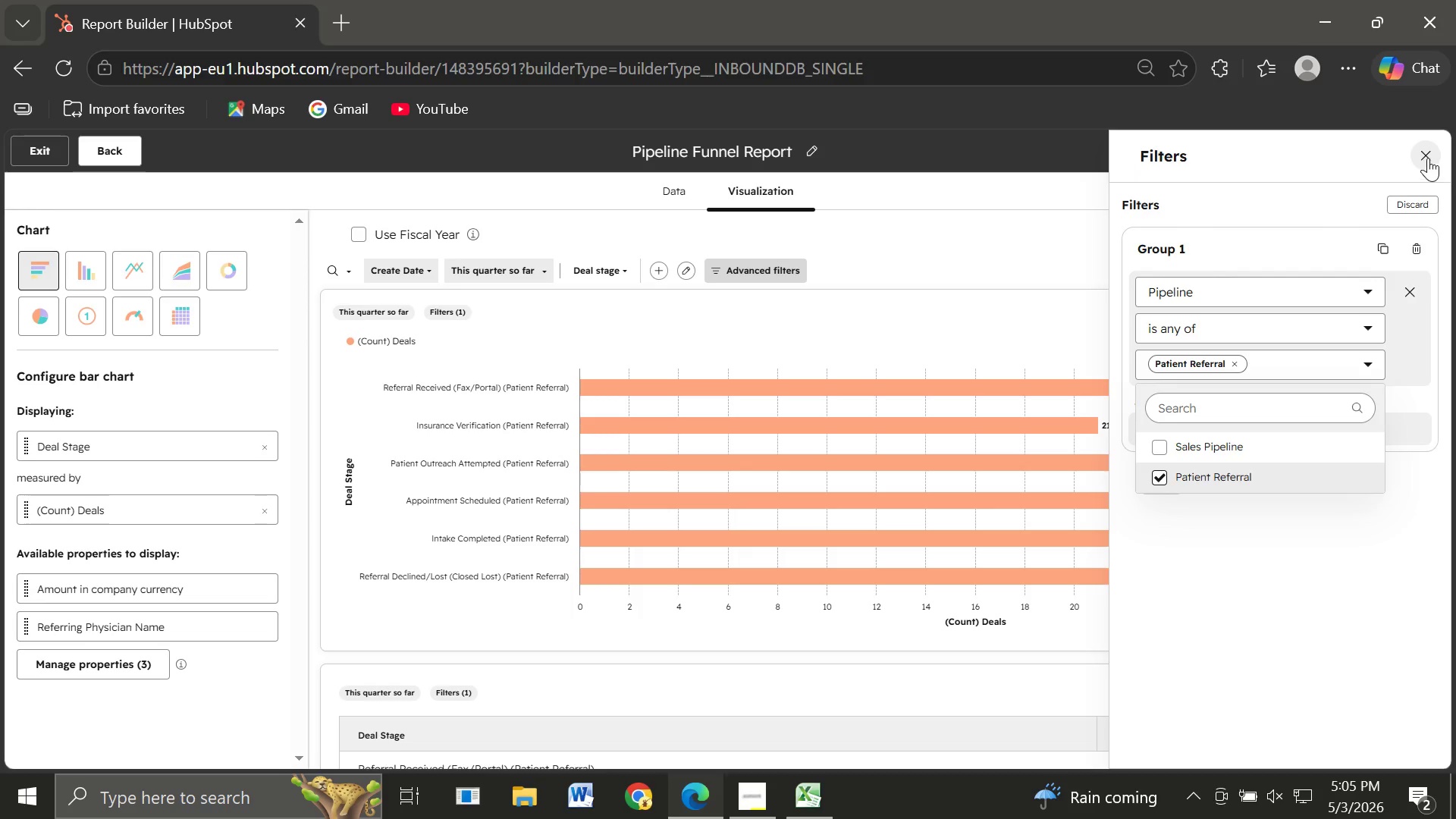 
wait(6.0)
 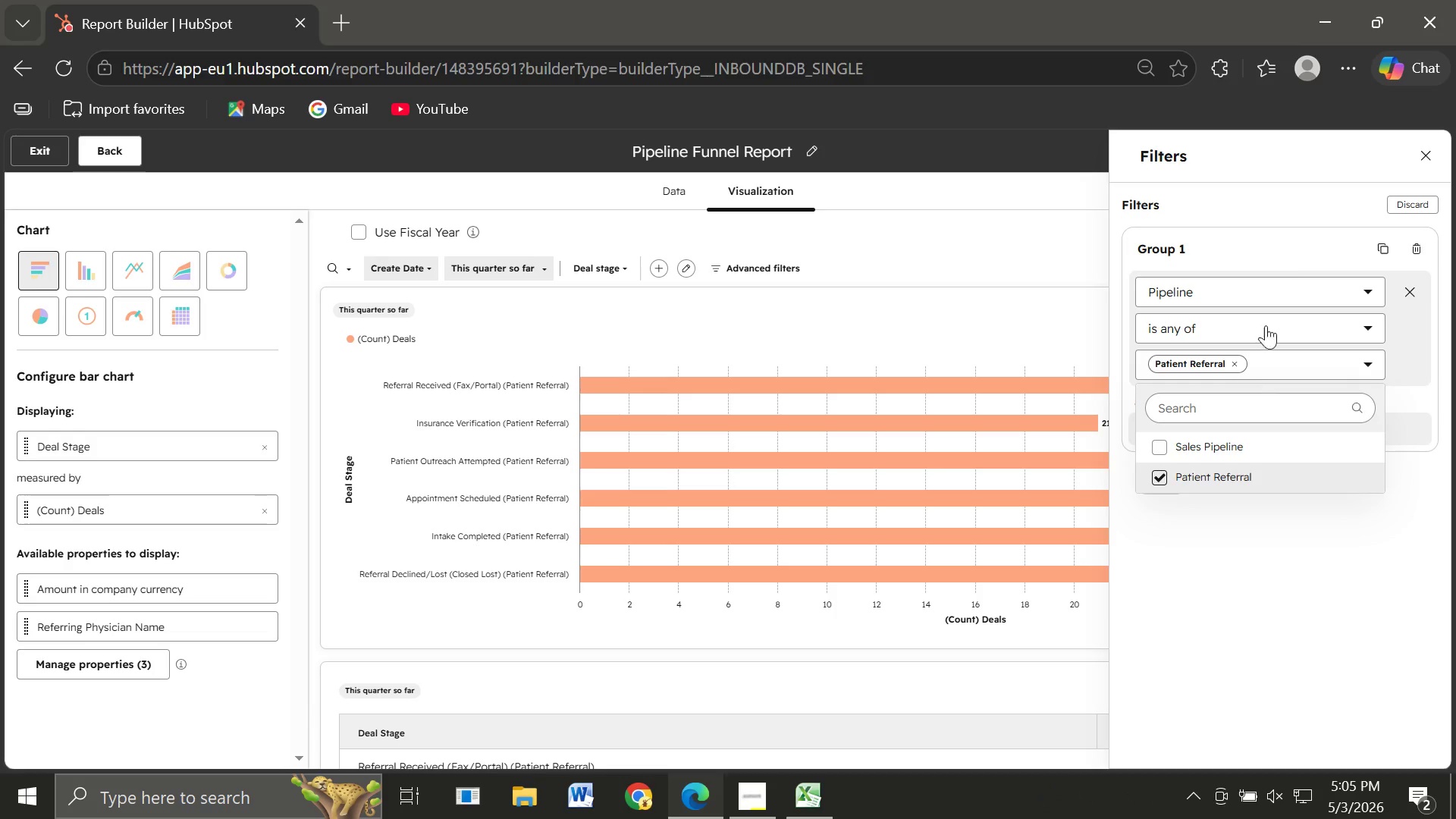 
left_click([1425, 151])
 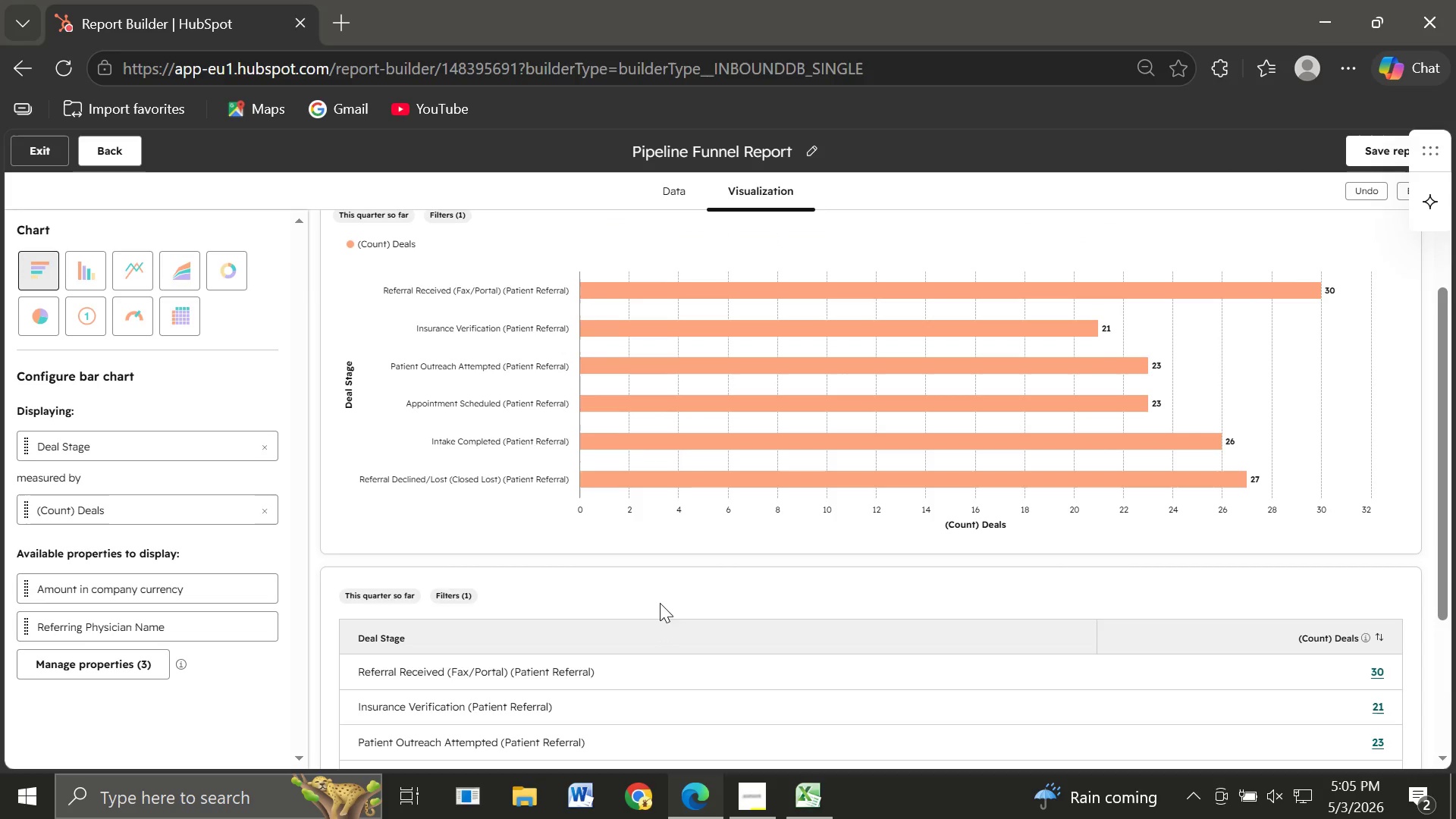 
wait(19.02)
 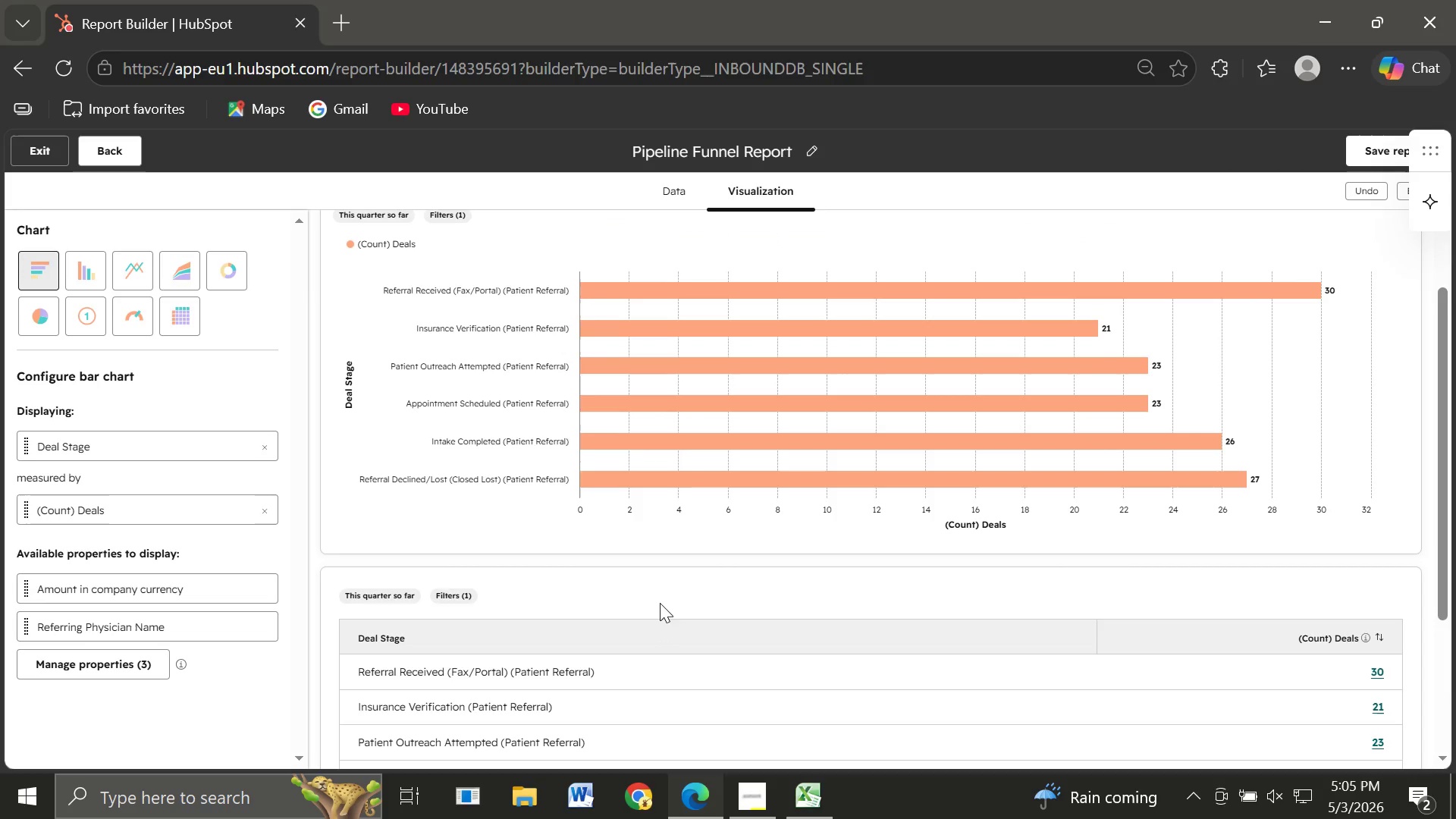 
left_click([77, 267])
 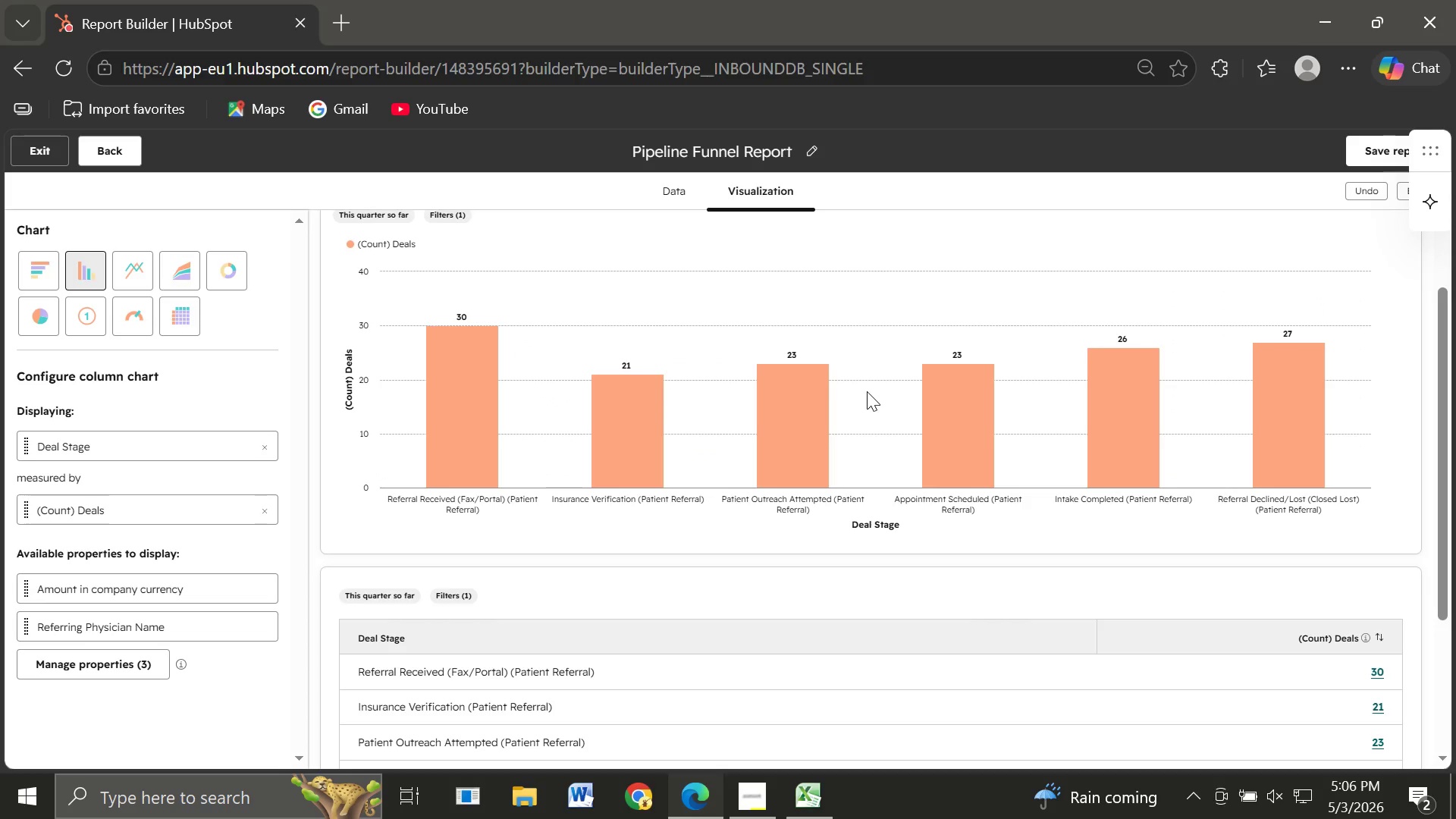 
wait(9.66)
 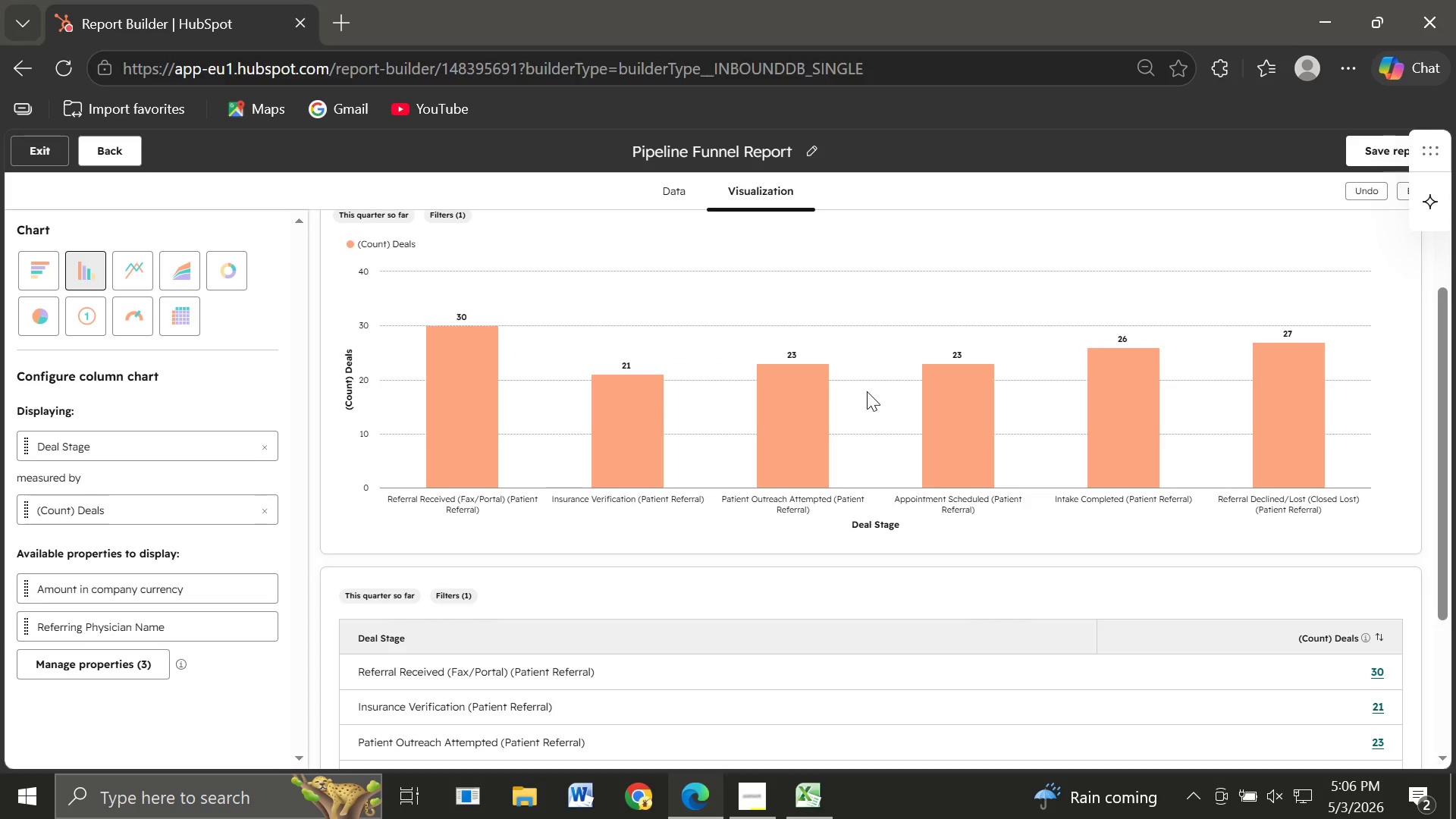 
left_click([1373, 150])
 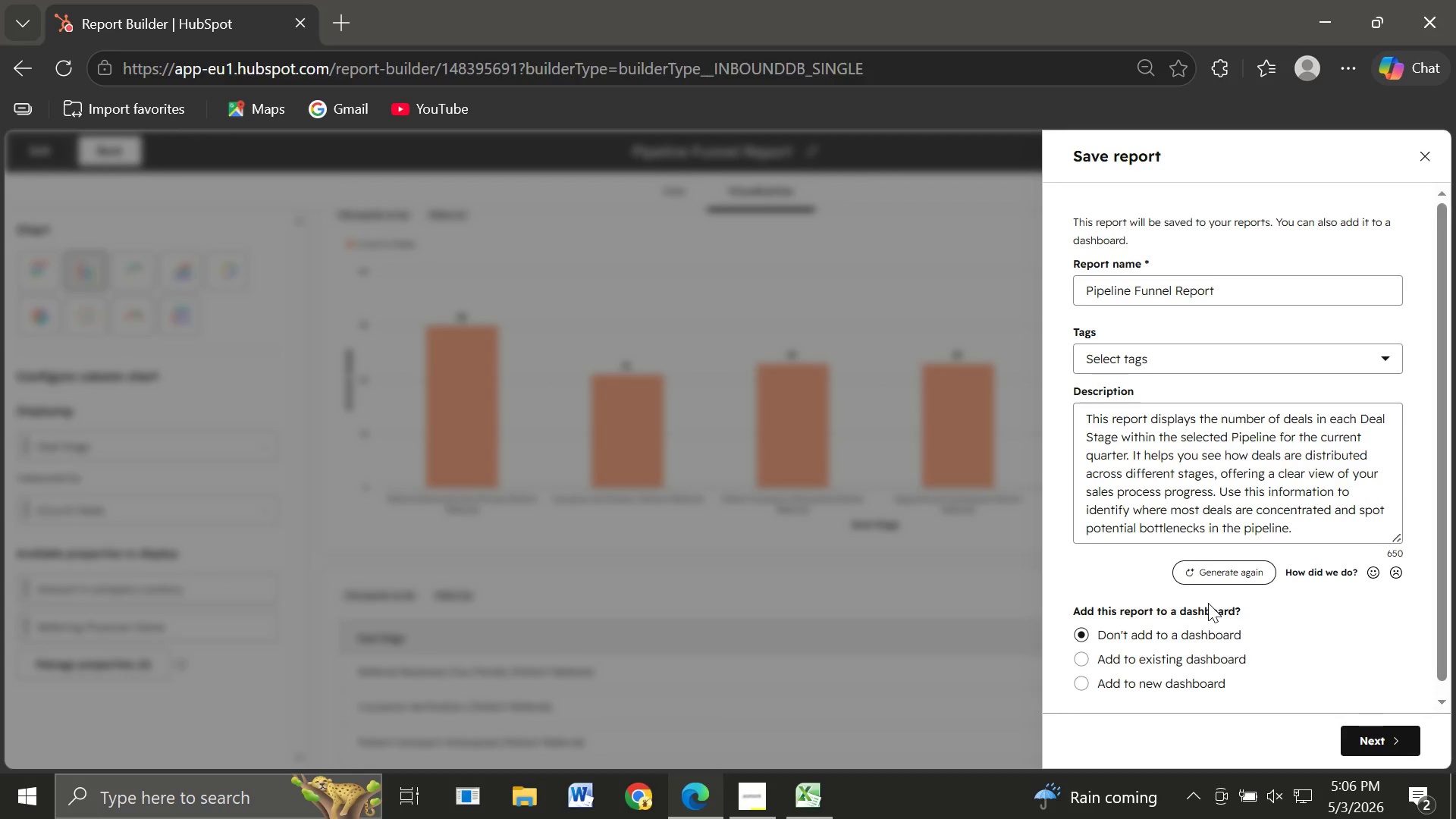 
wait(16.19)
 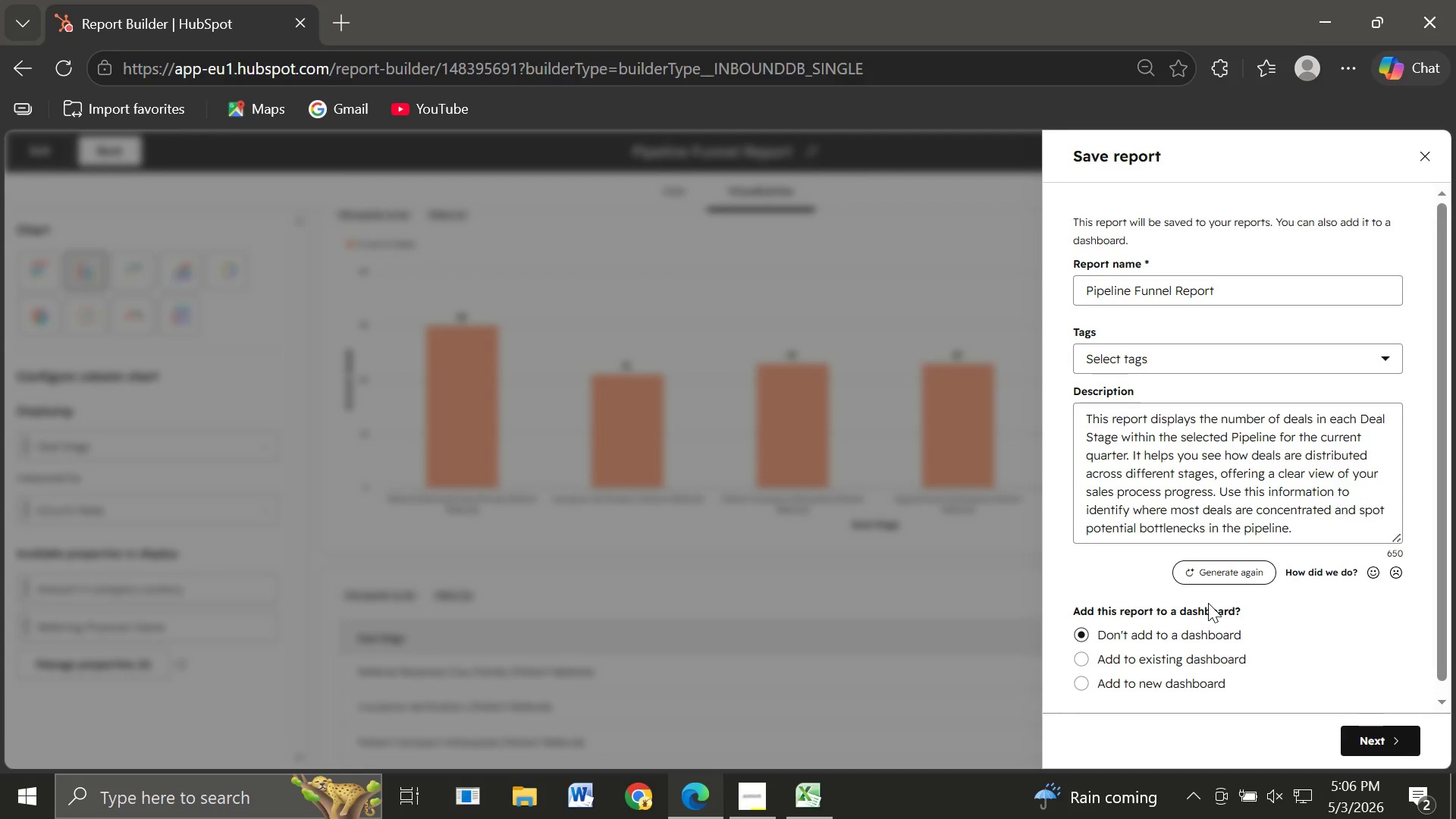 
left_click([1081, 649])
 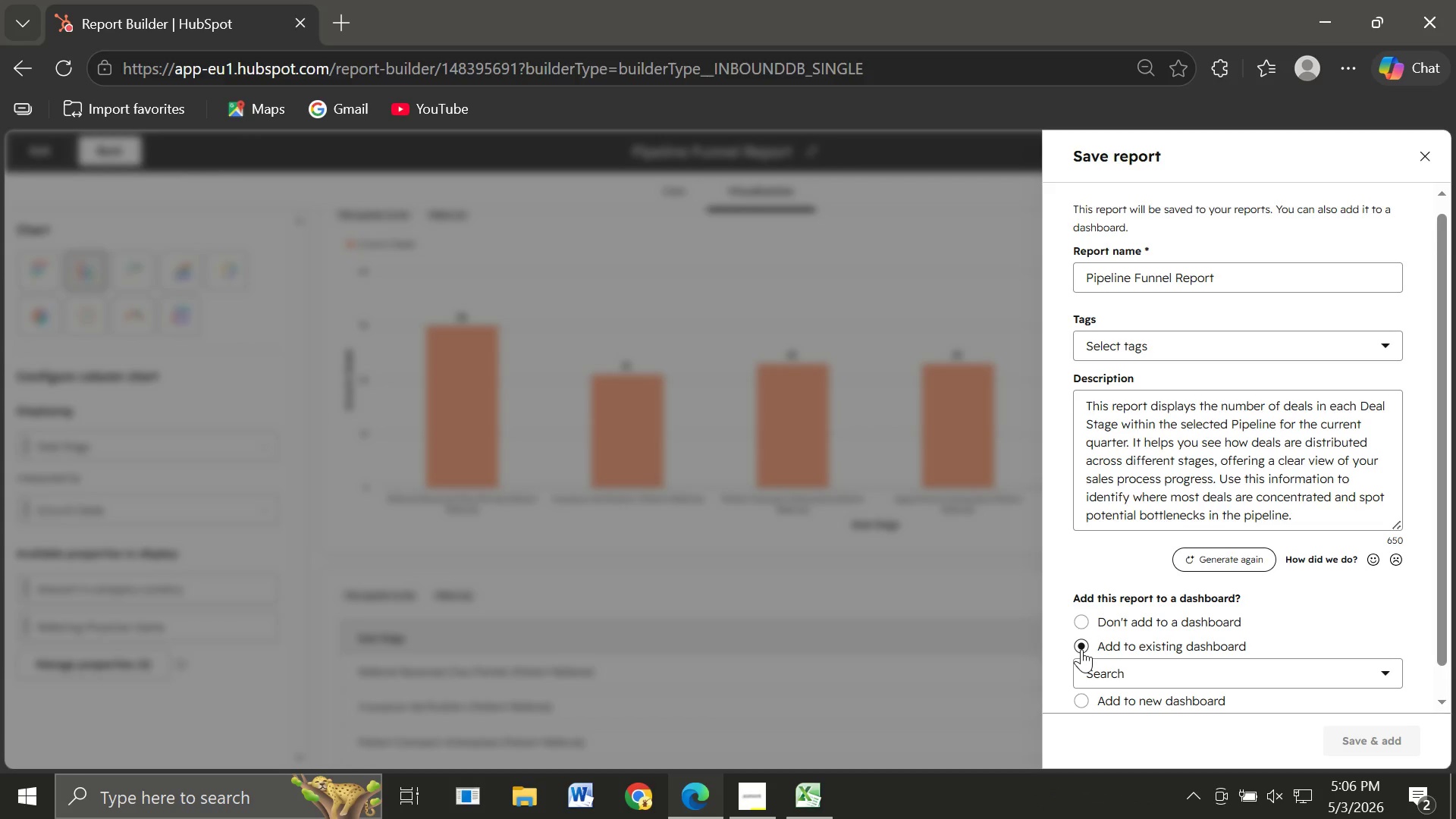 
wait(15.0)
 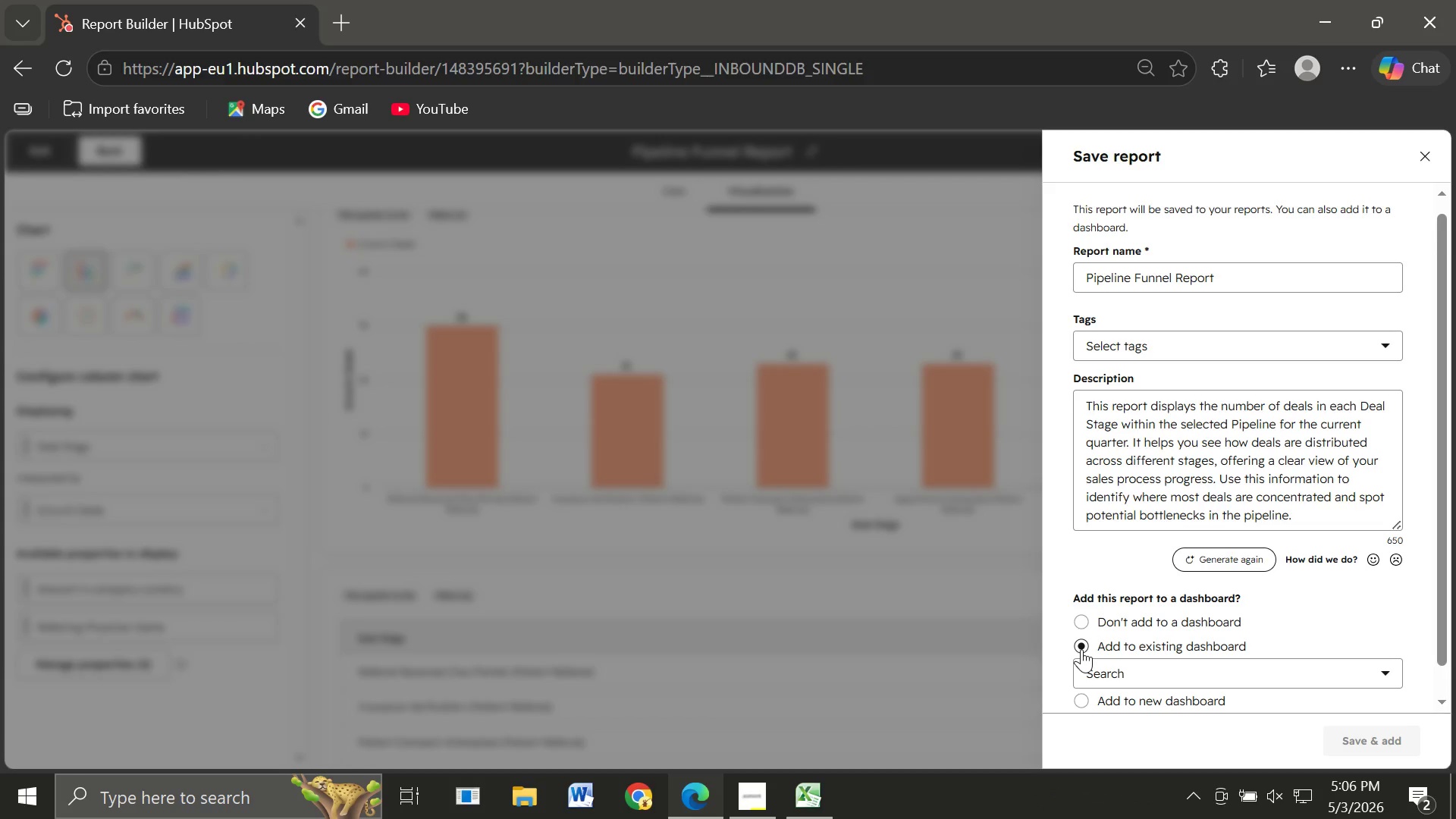 
left_click([1148, 641])
 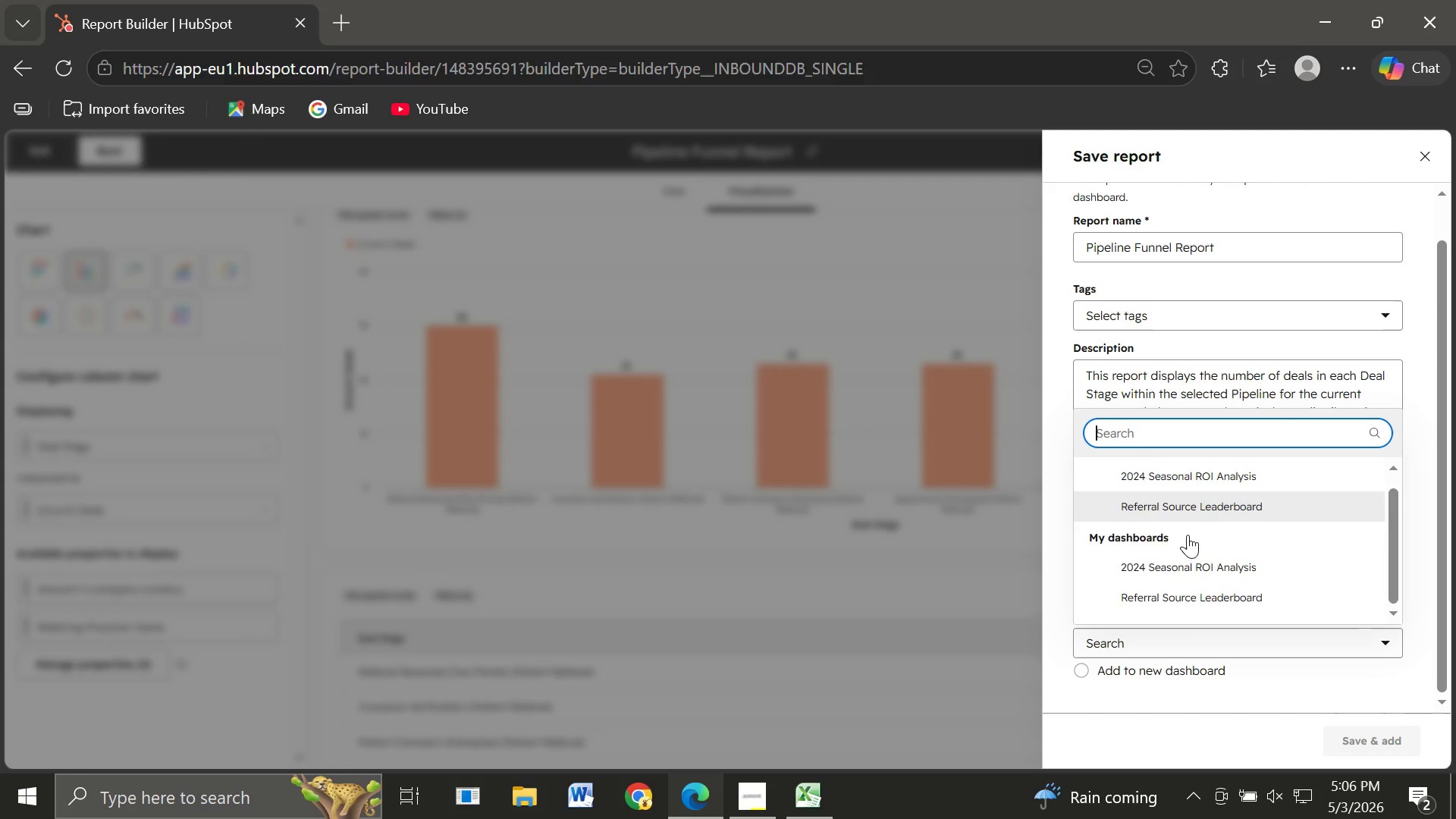 
wait(5.05)
 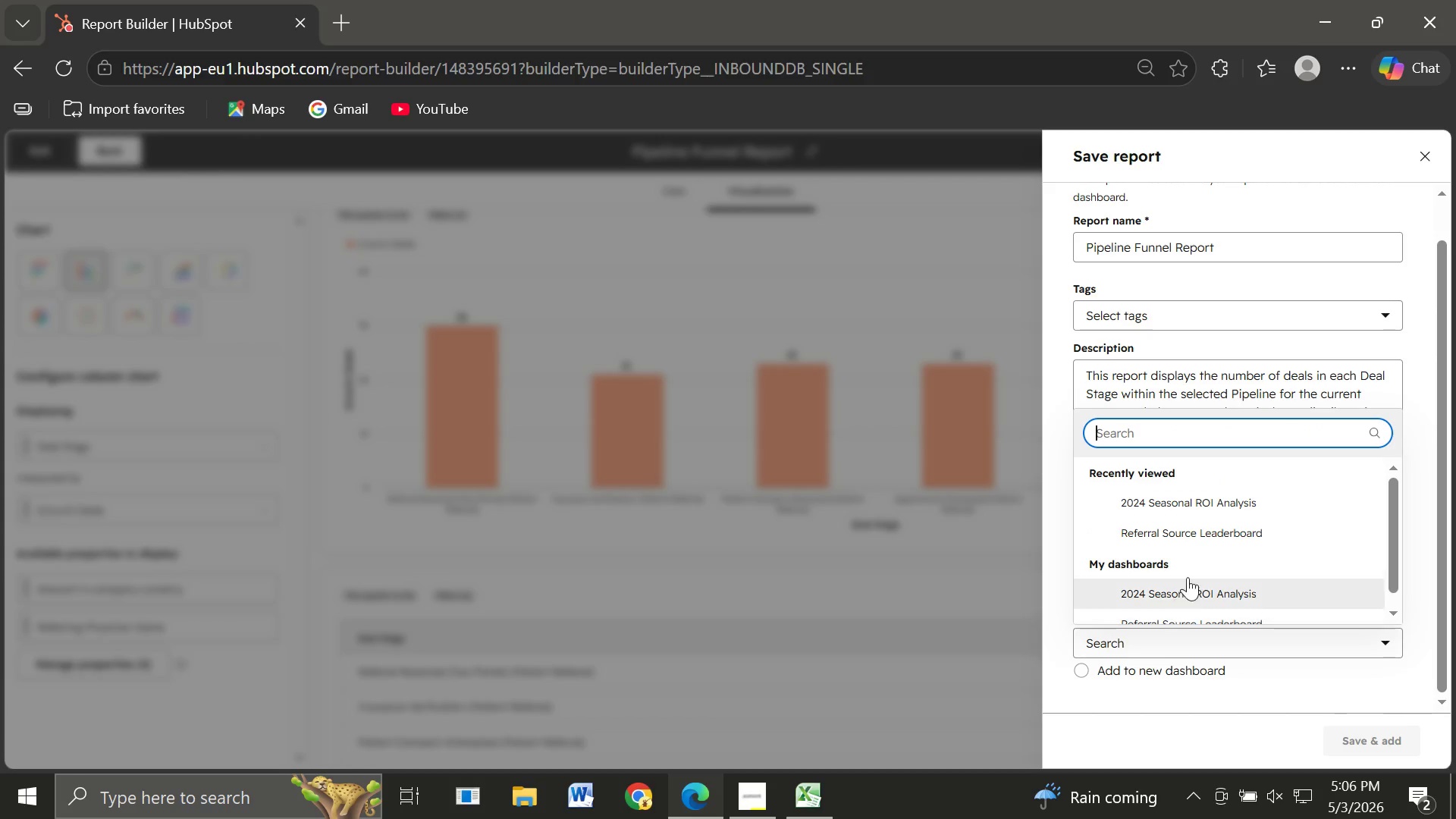 
left_click([1161, 515])
 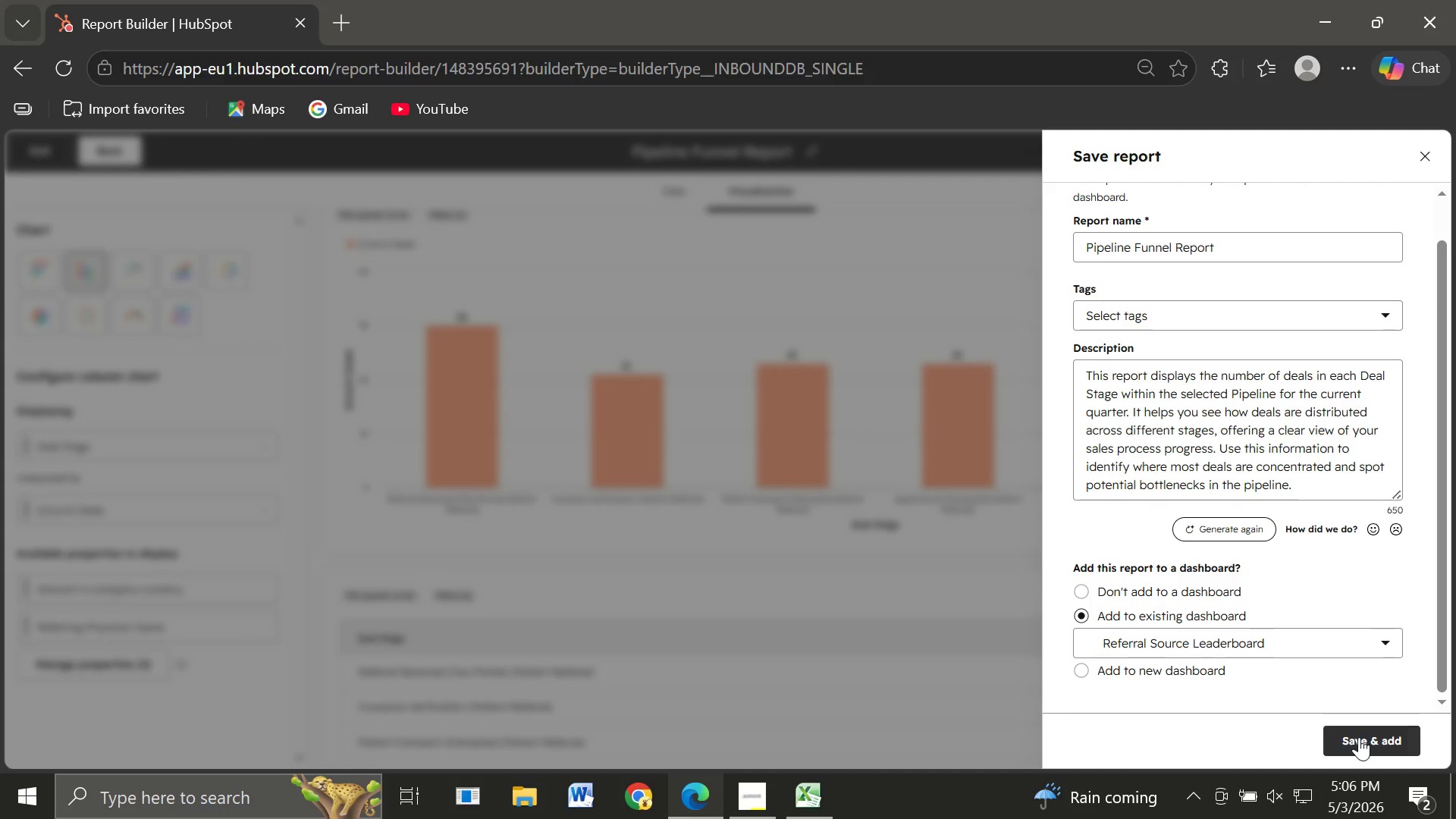 
left_click([1359, 737])
 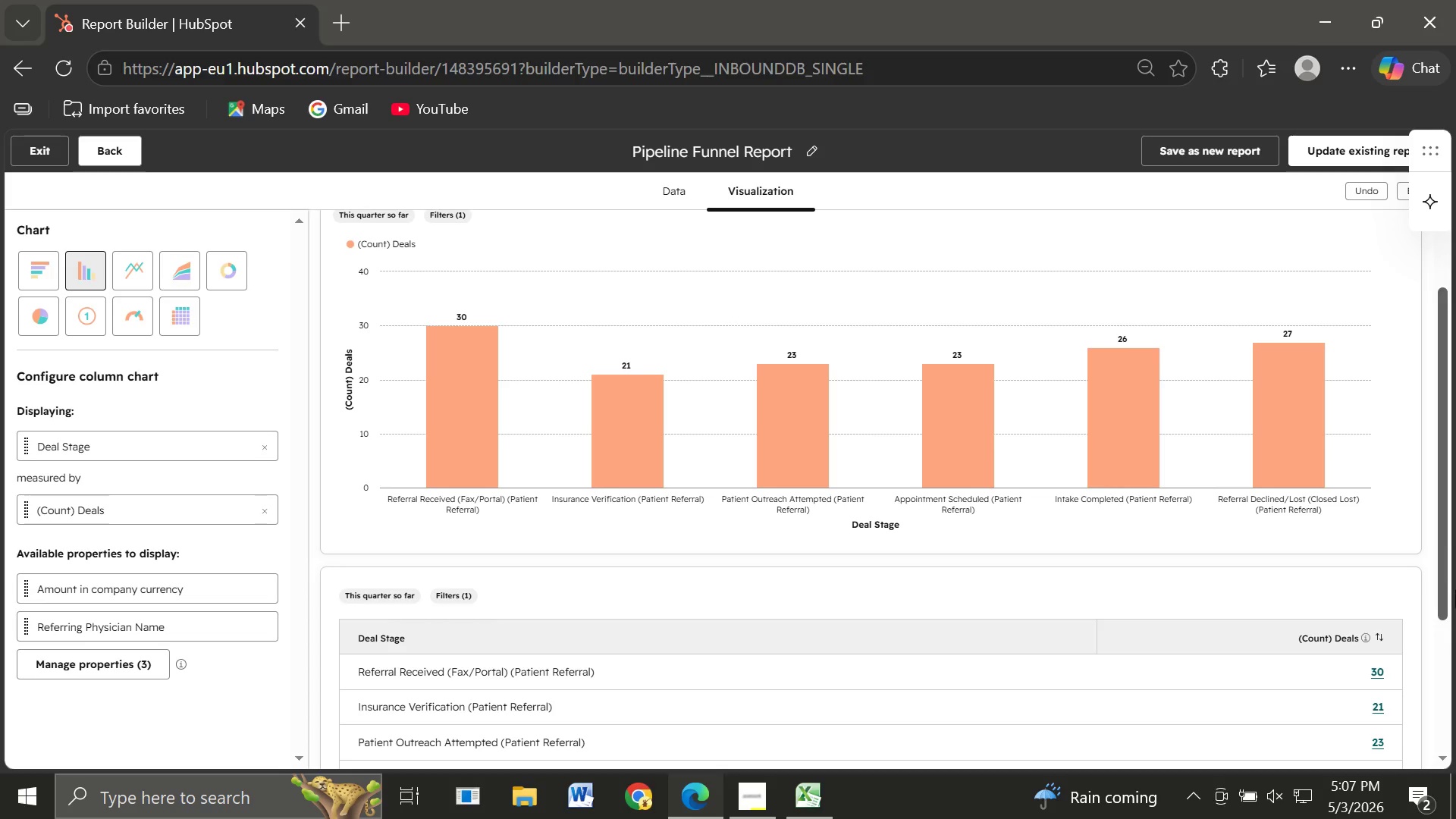 
wait(22.3)
 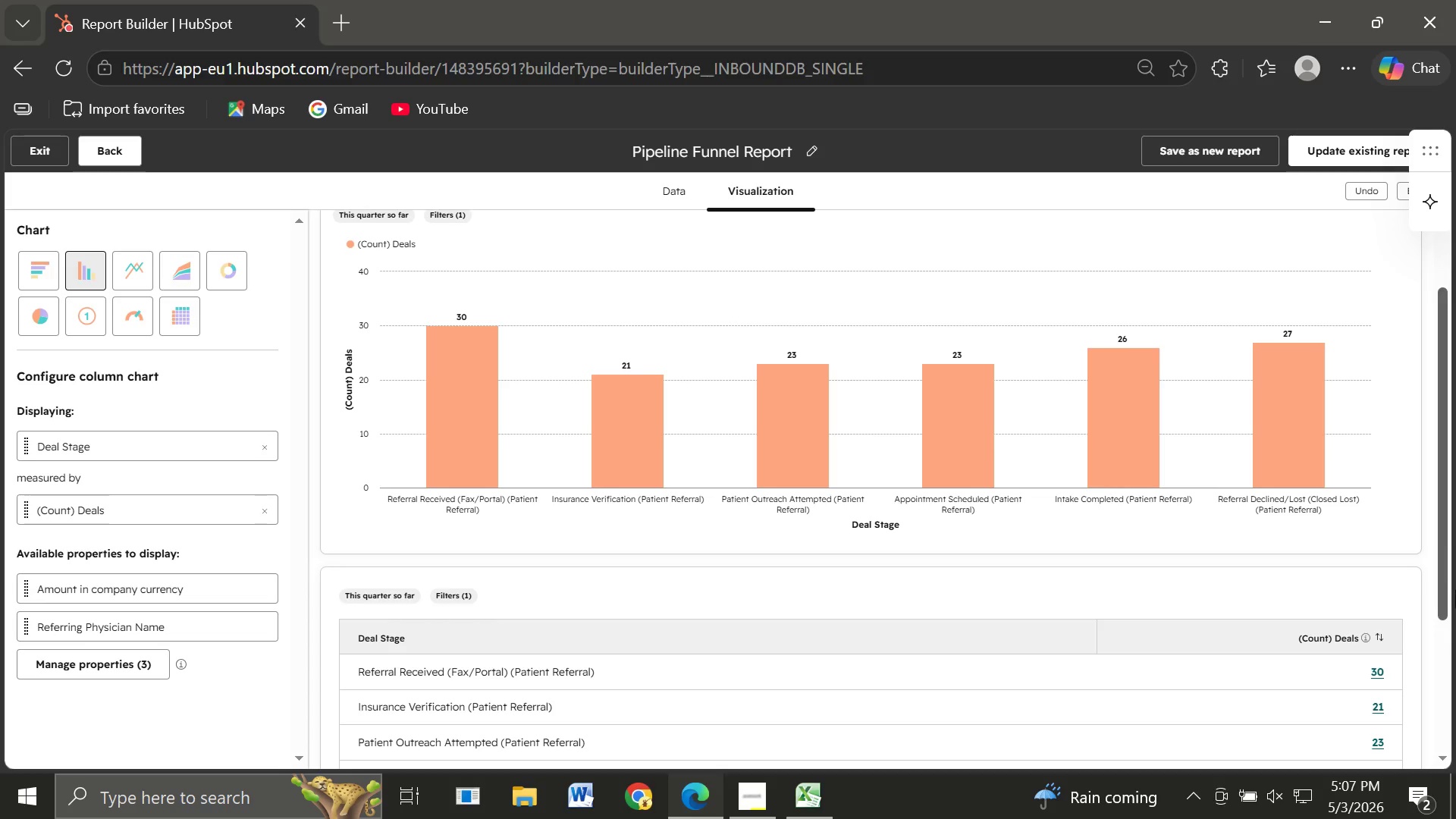 
left_click([38, 155])
 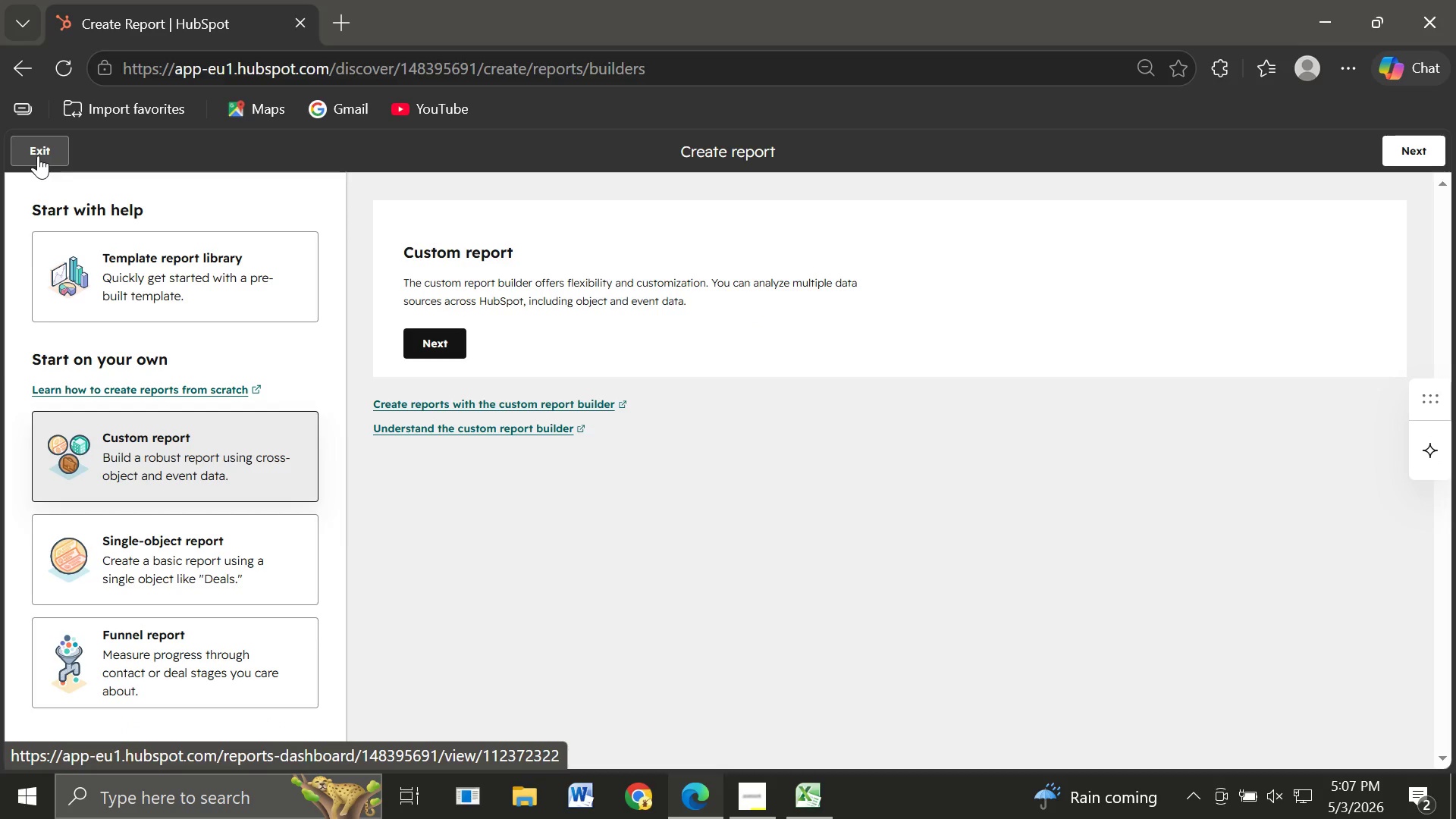 
wait(14.36)
 